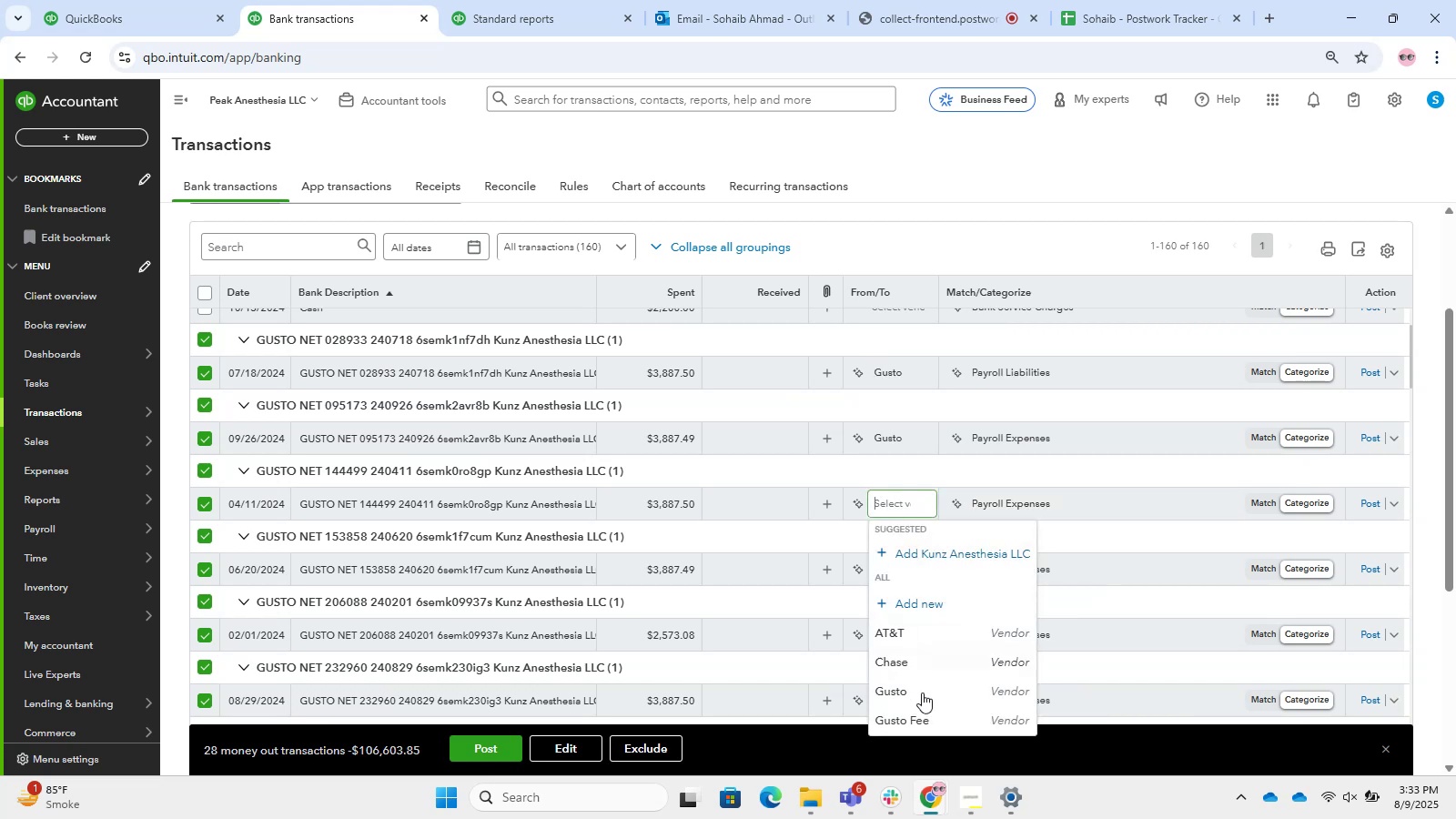 
left_click([926, 695])
 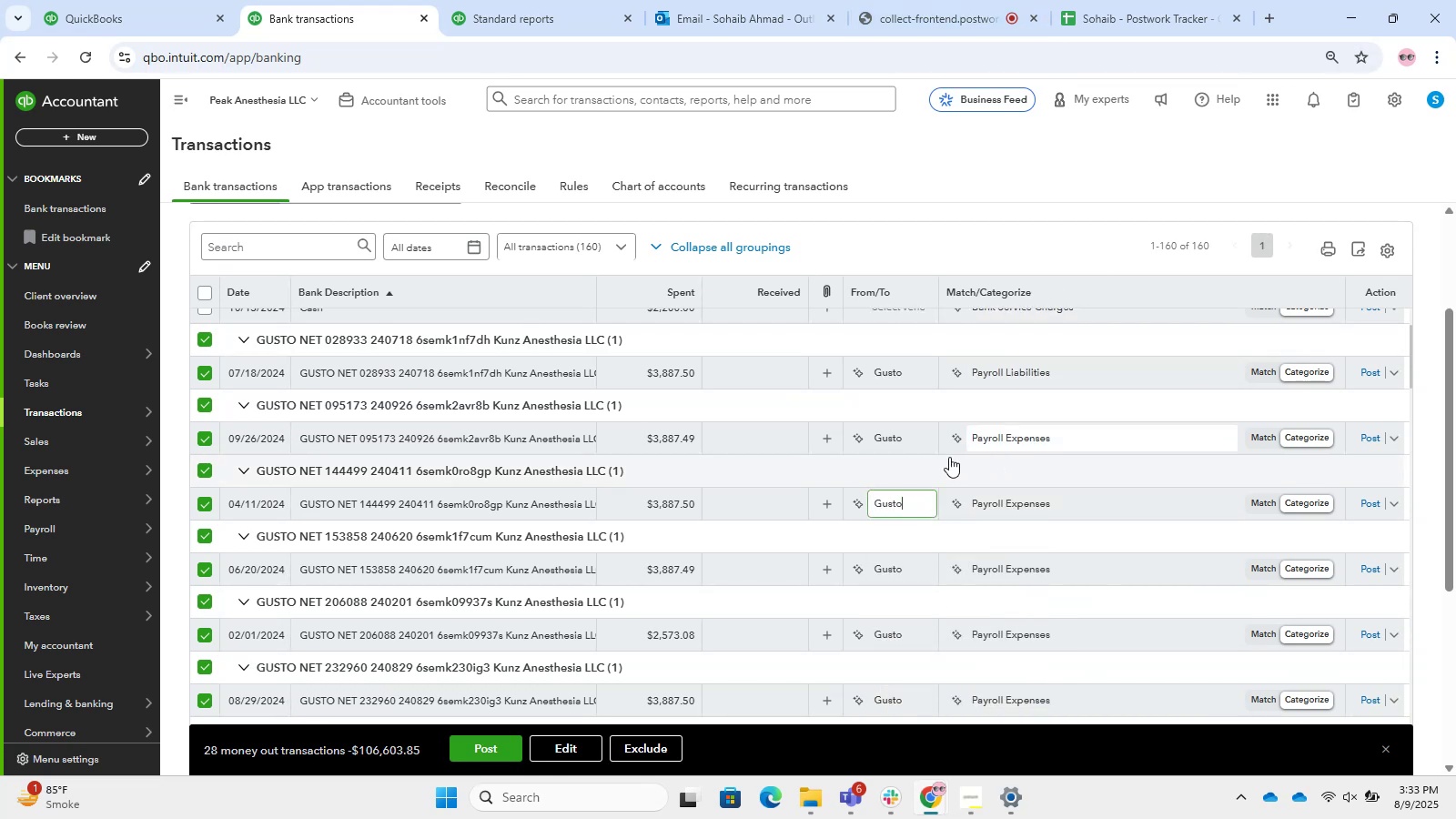 
scroll: coordinate [892, 583], scroll_direction: down, amount: 19.0
 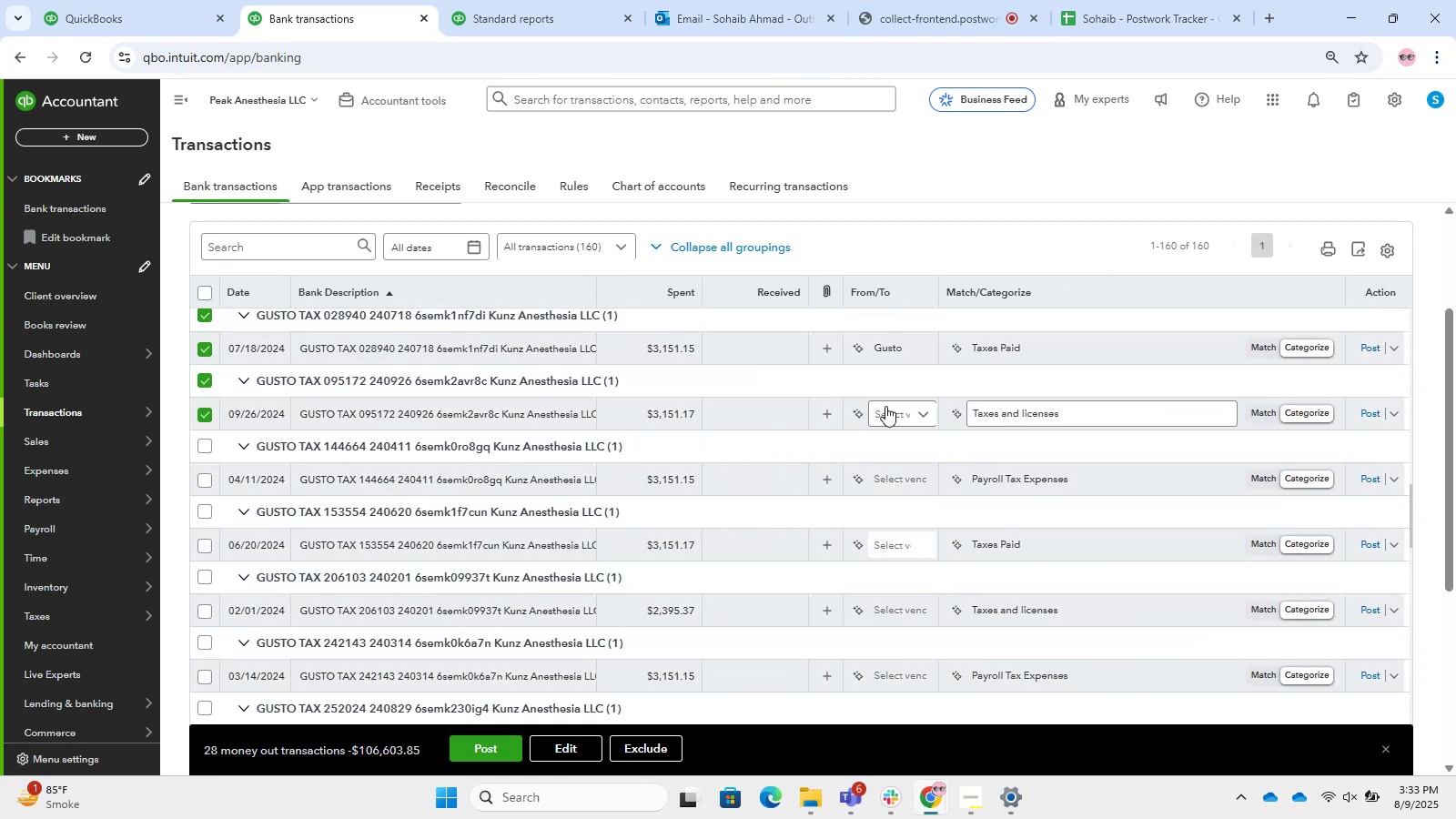 
left_click([885, 406])
 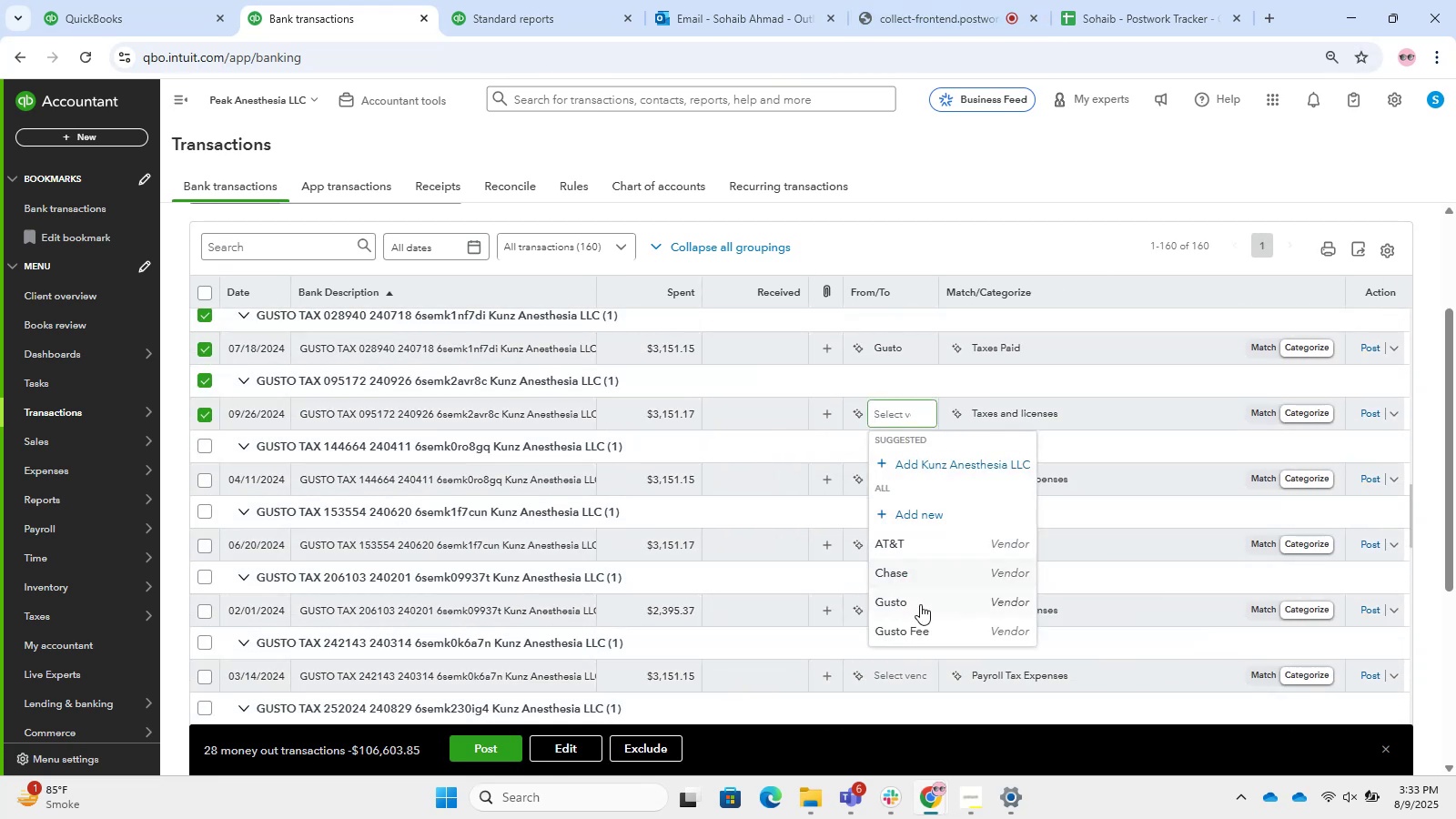 
left_click([920, 604])
 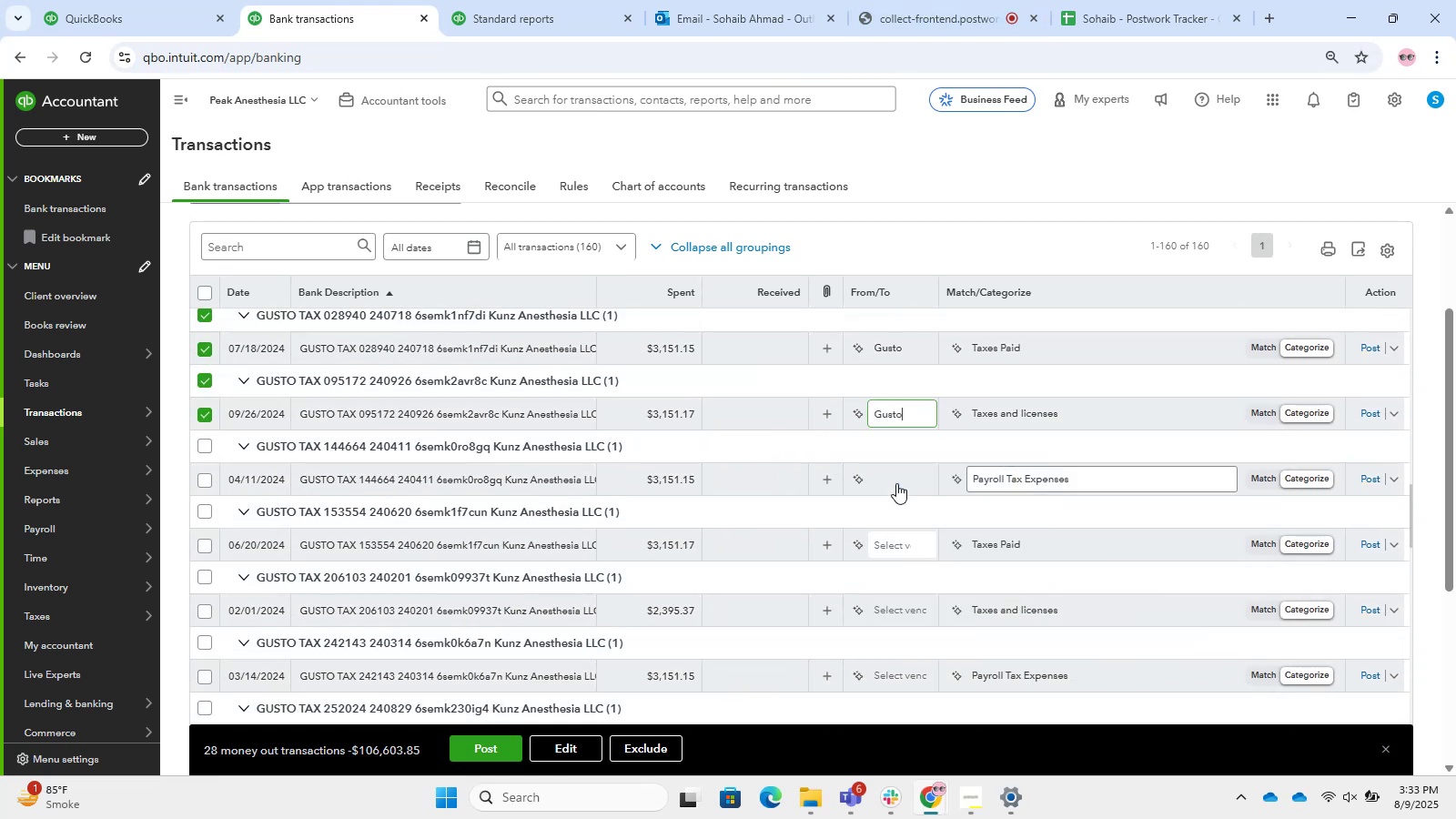 
left_click([896, 480])
 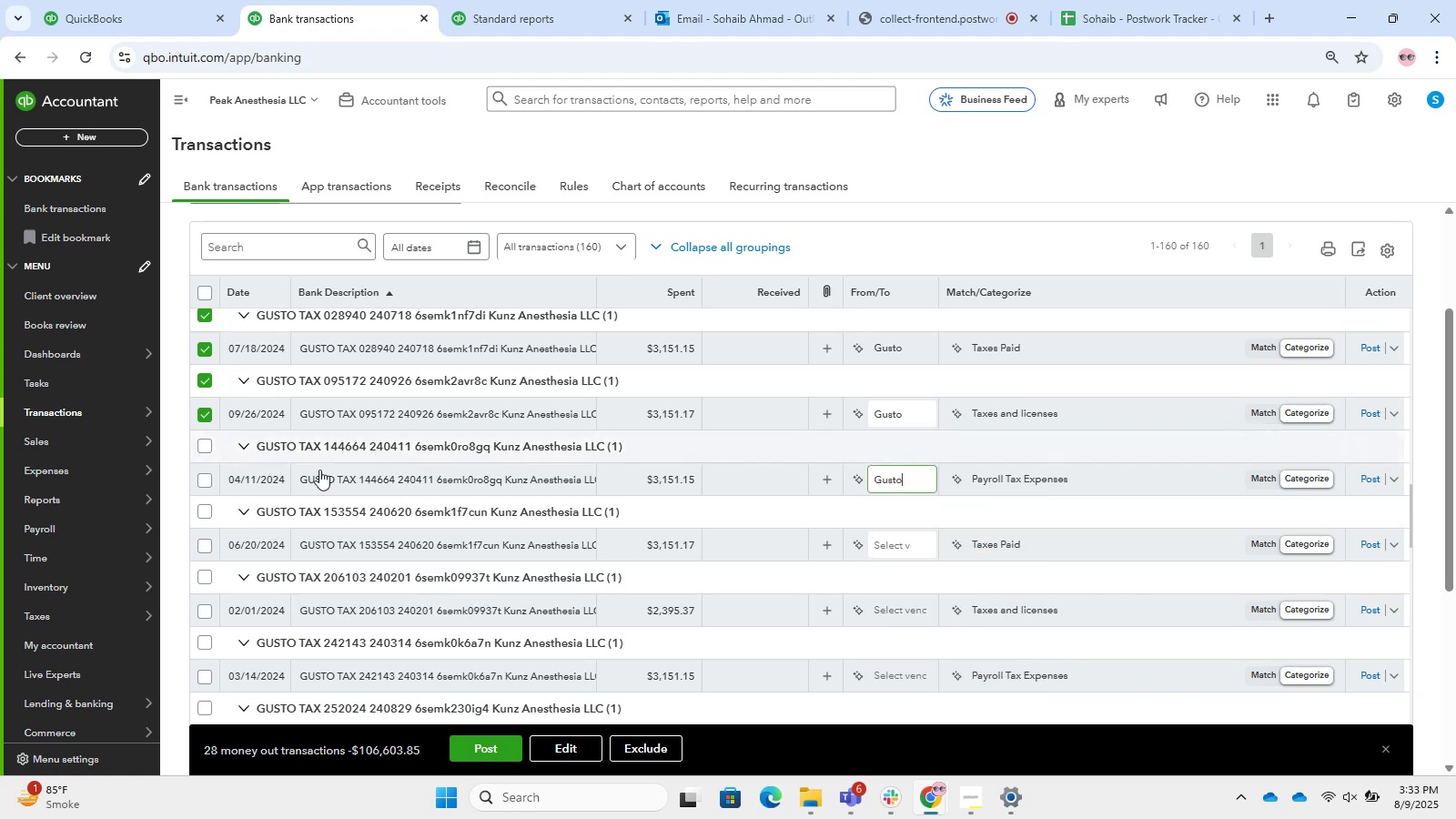 
left_click([211, 440])
 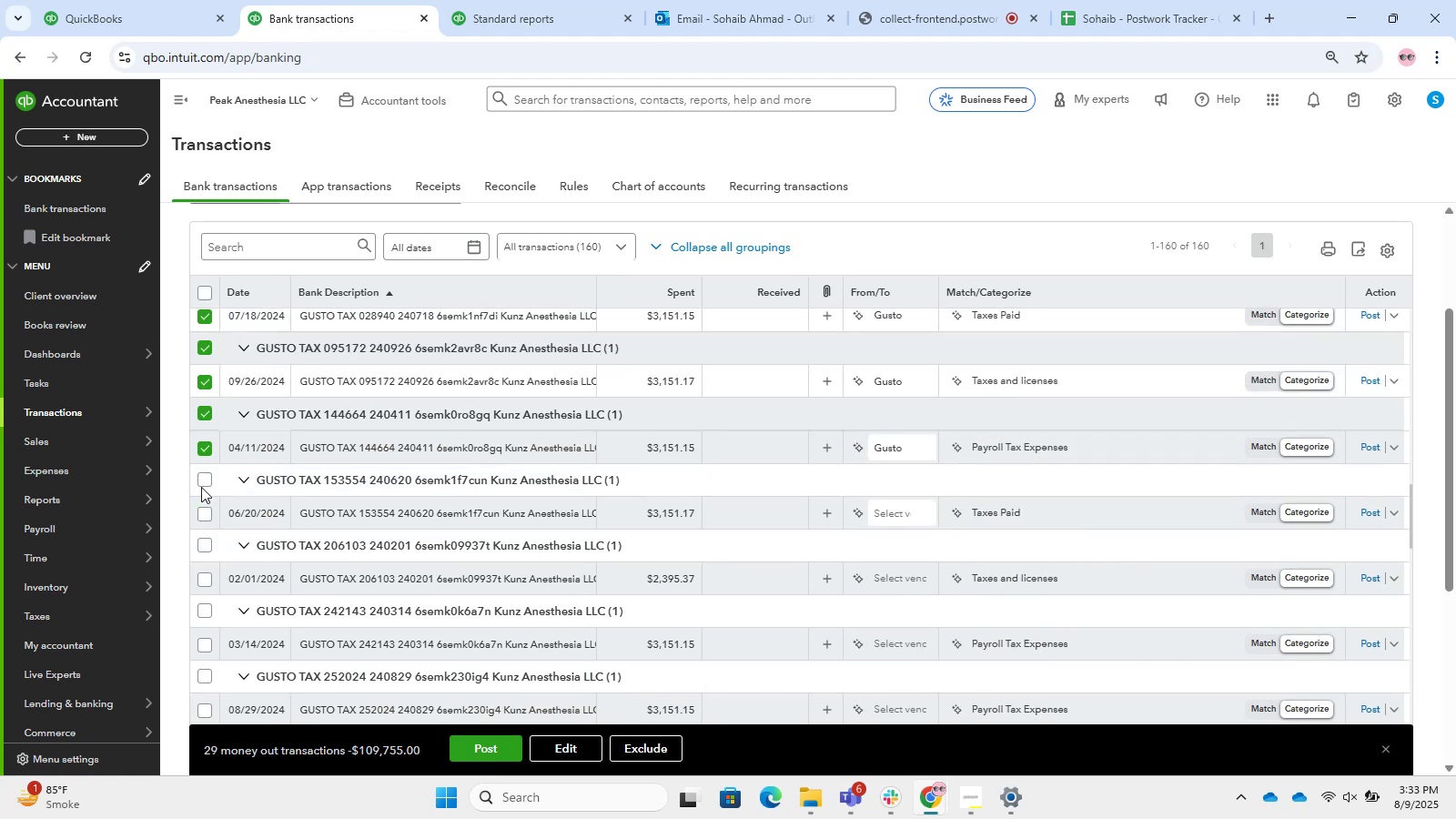 
left_click([201, 484])
 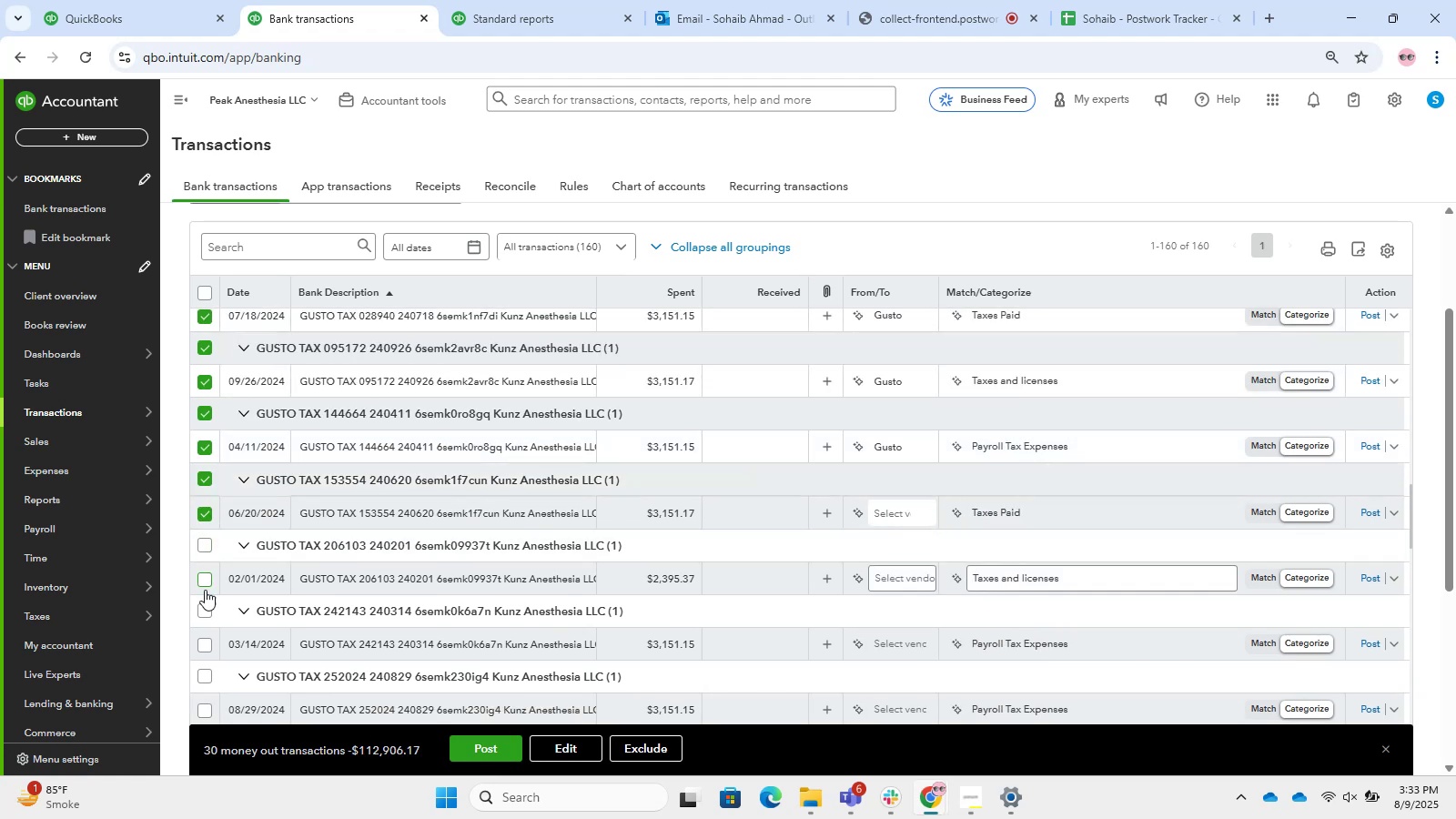 
left_click([210, 609])
 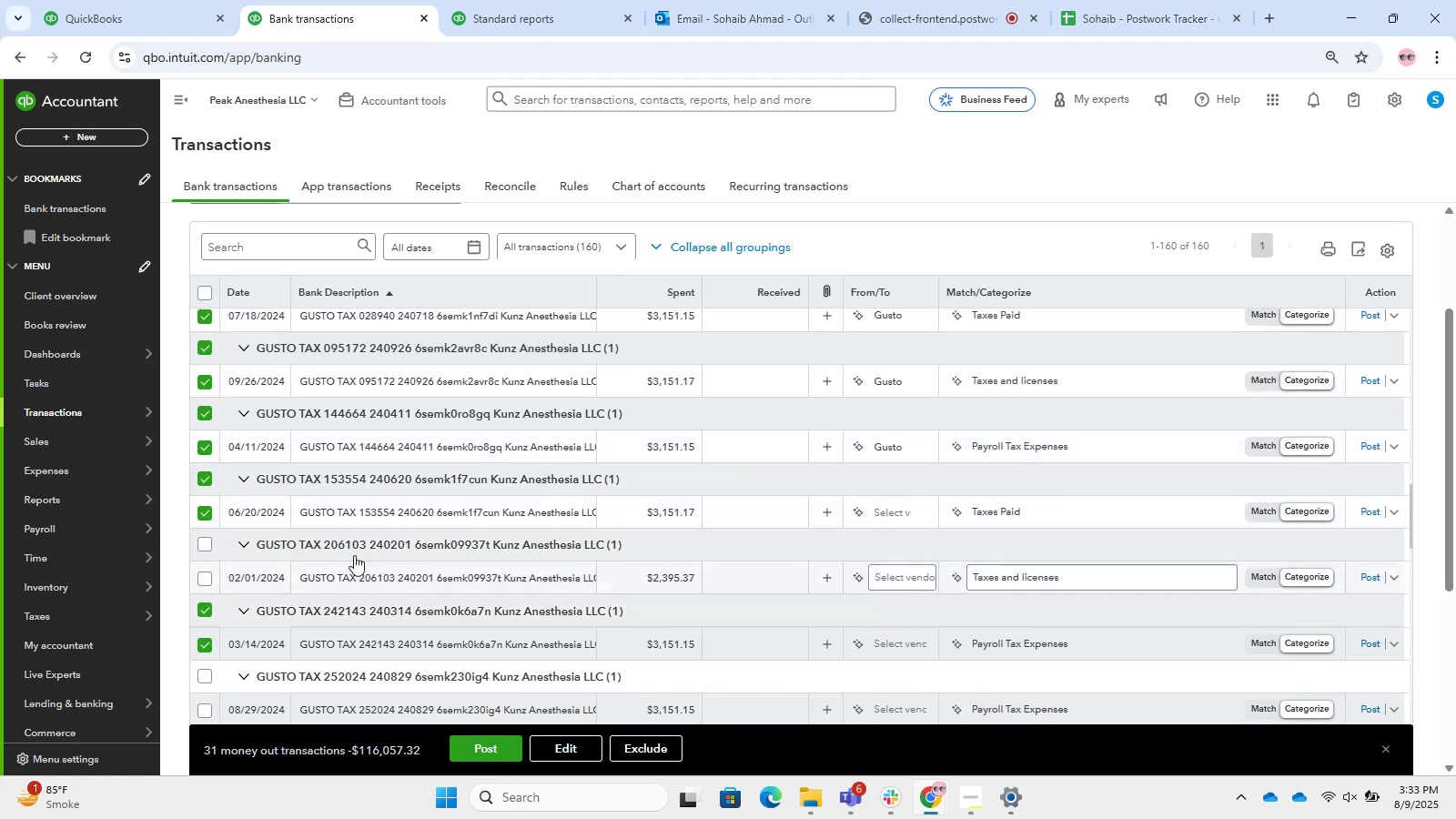 
scroll: coordinate [660, 326], scroll_direction: down, amount: 2.0
 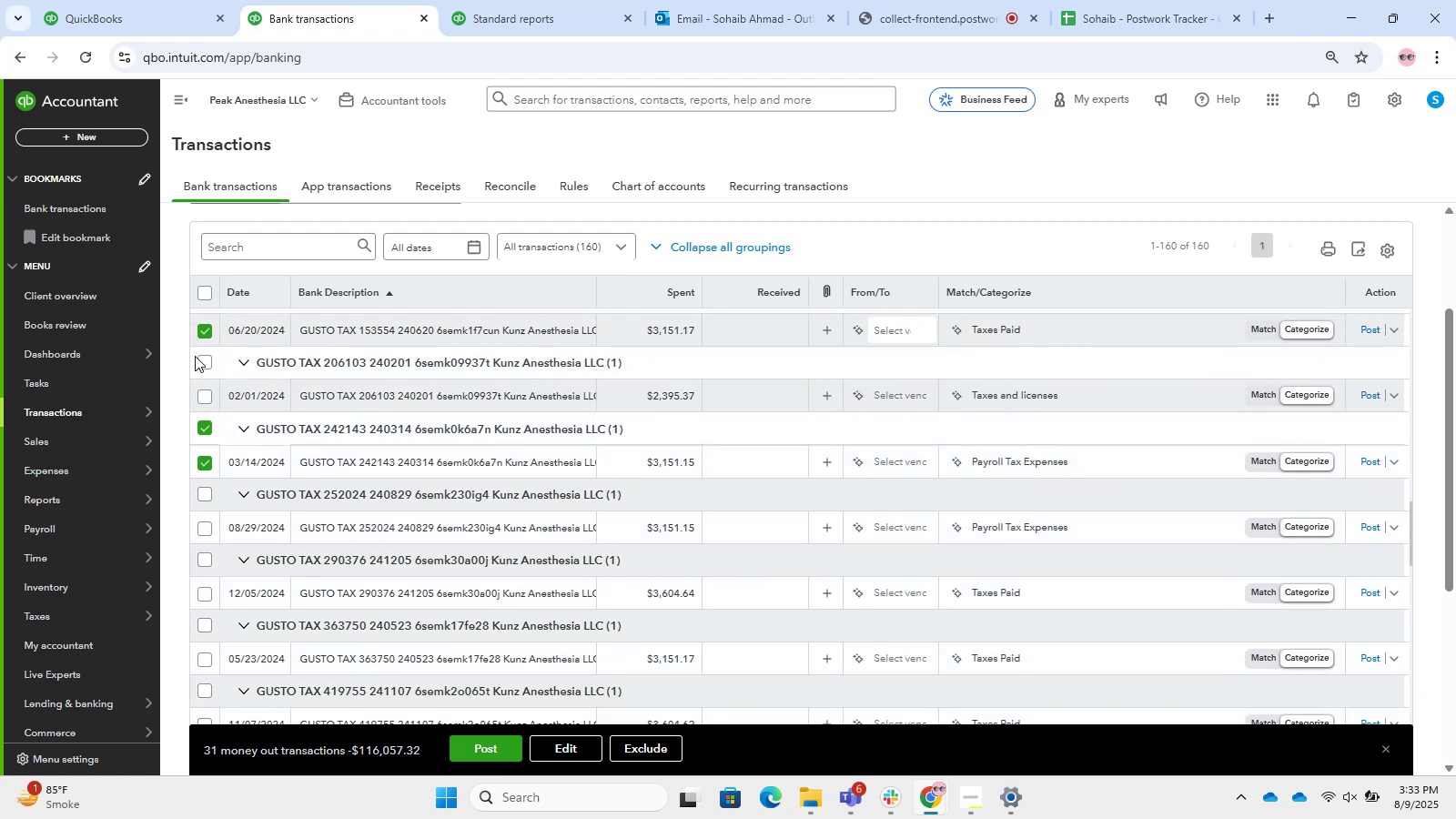 
left_click([205, 357])
 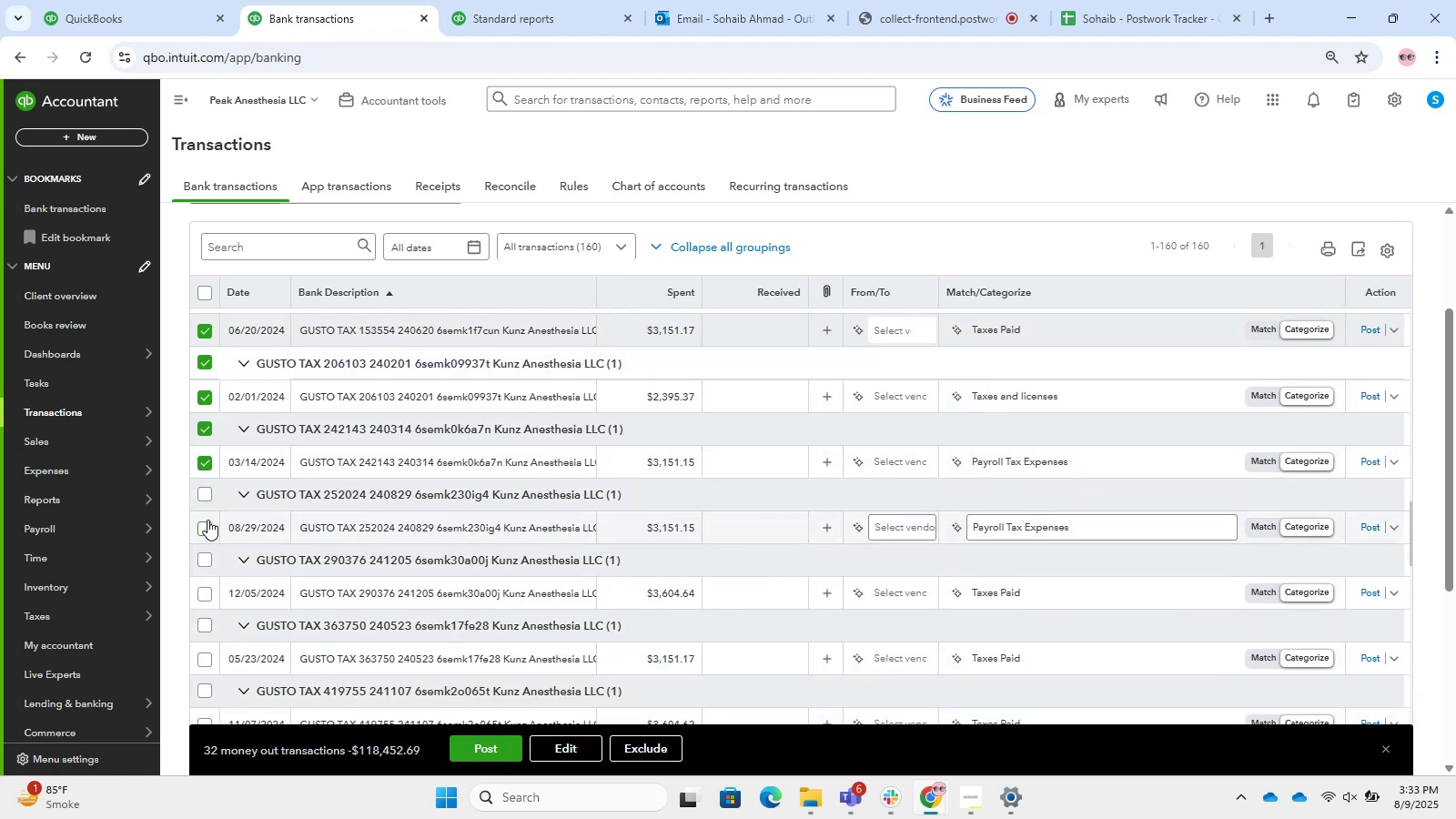 
left_click([207, 498])
 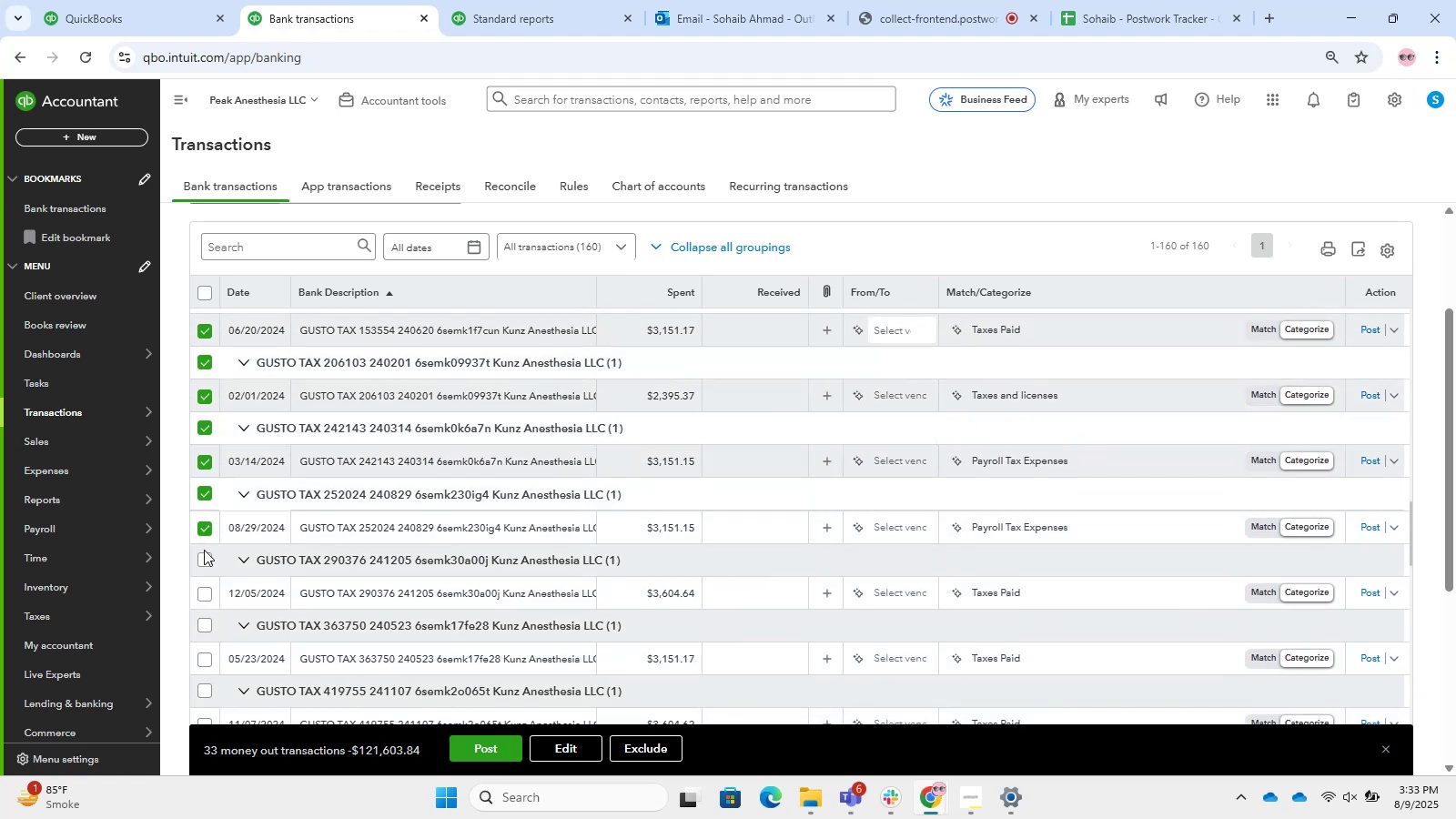 
double_click([204, 556])
 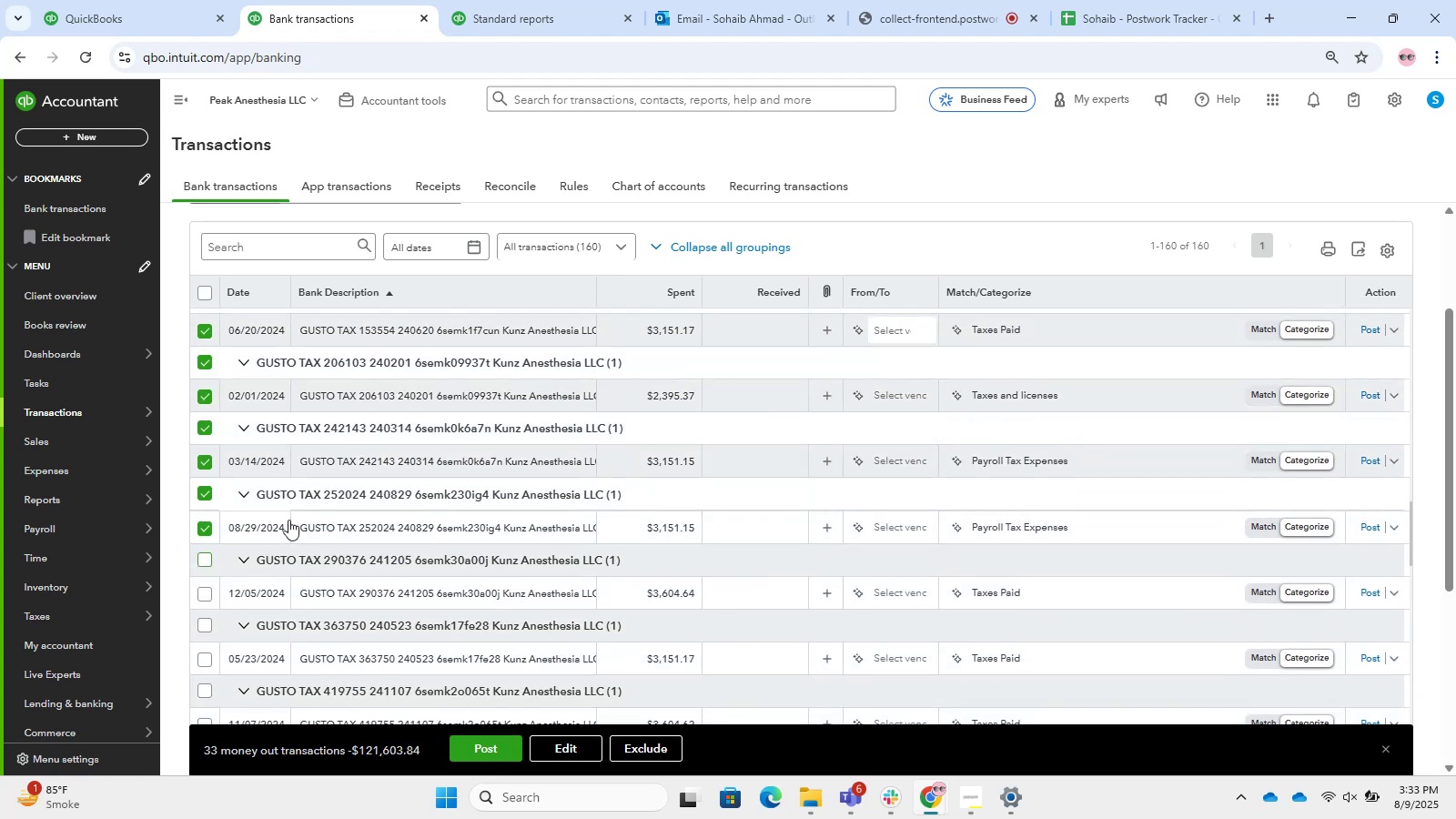 
scroll: coordinate [462, 422], scroll_direction: down, amount: 1.0
 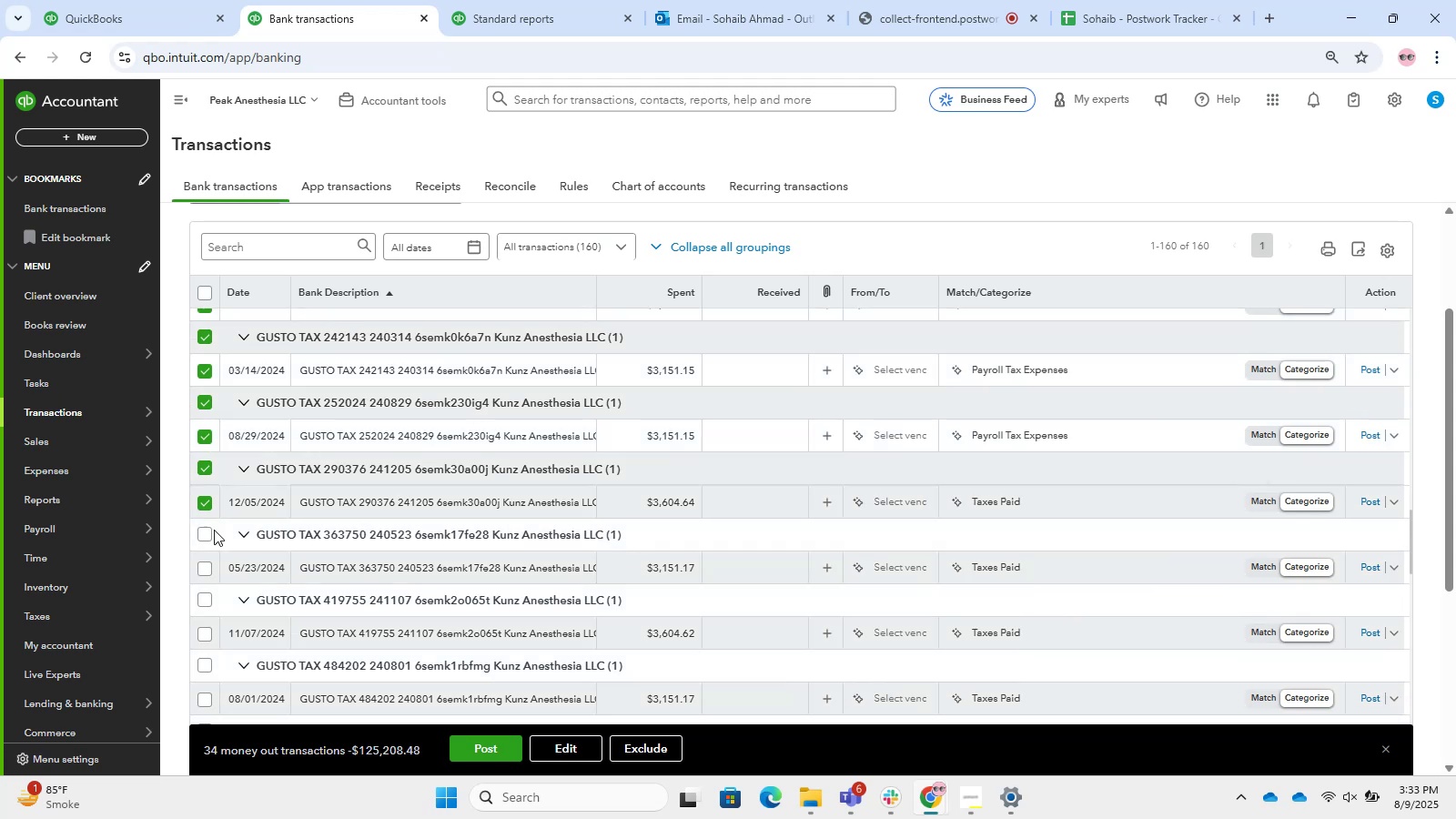 
left_click([210, 532])
 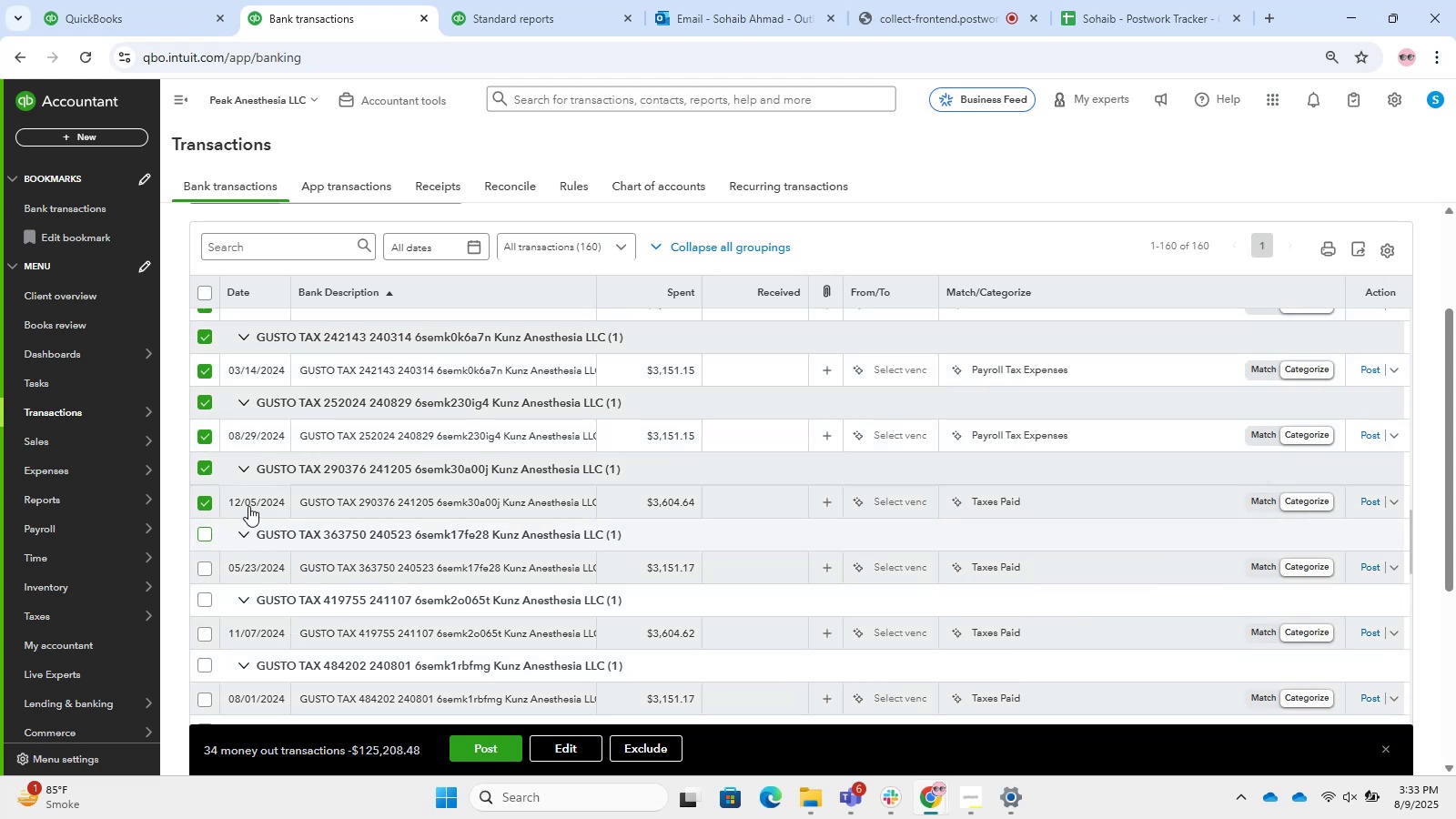 
scroll: coordinate [286, 552], scroll_direction: down, amount: 13.0
 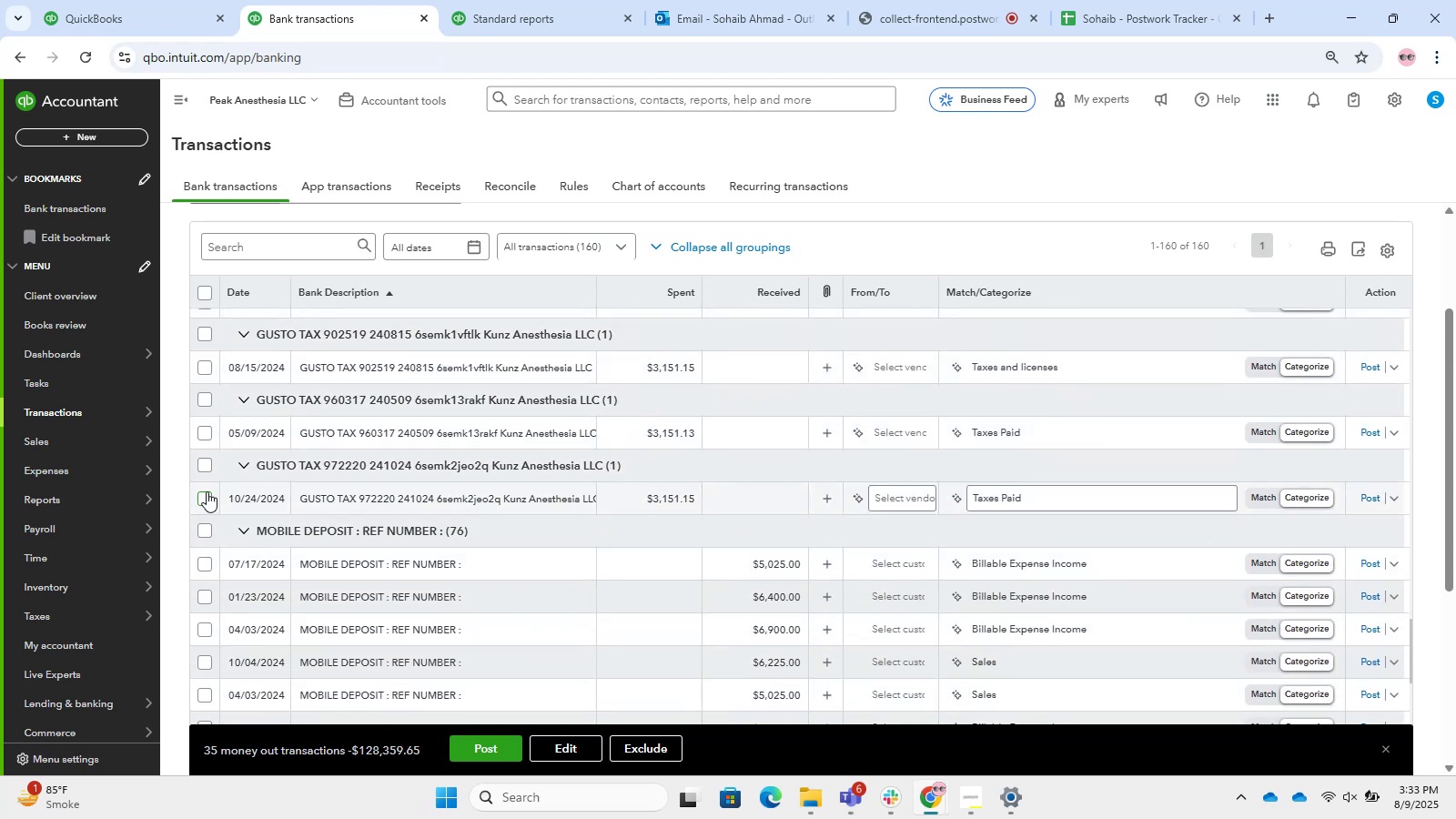 
left_click([203, 470])
 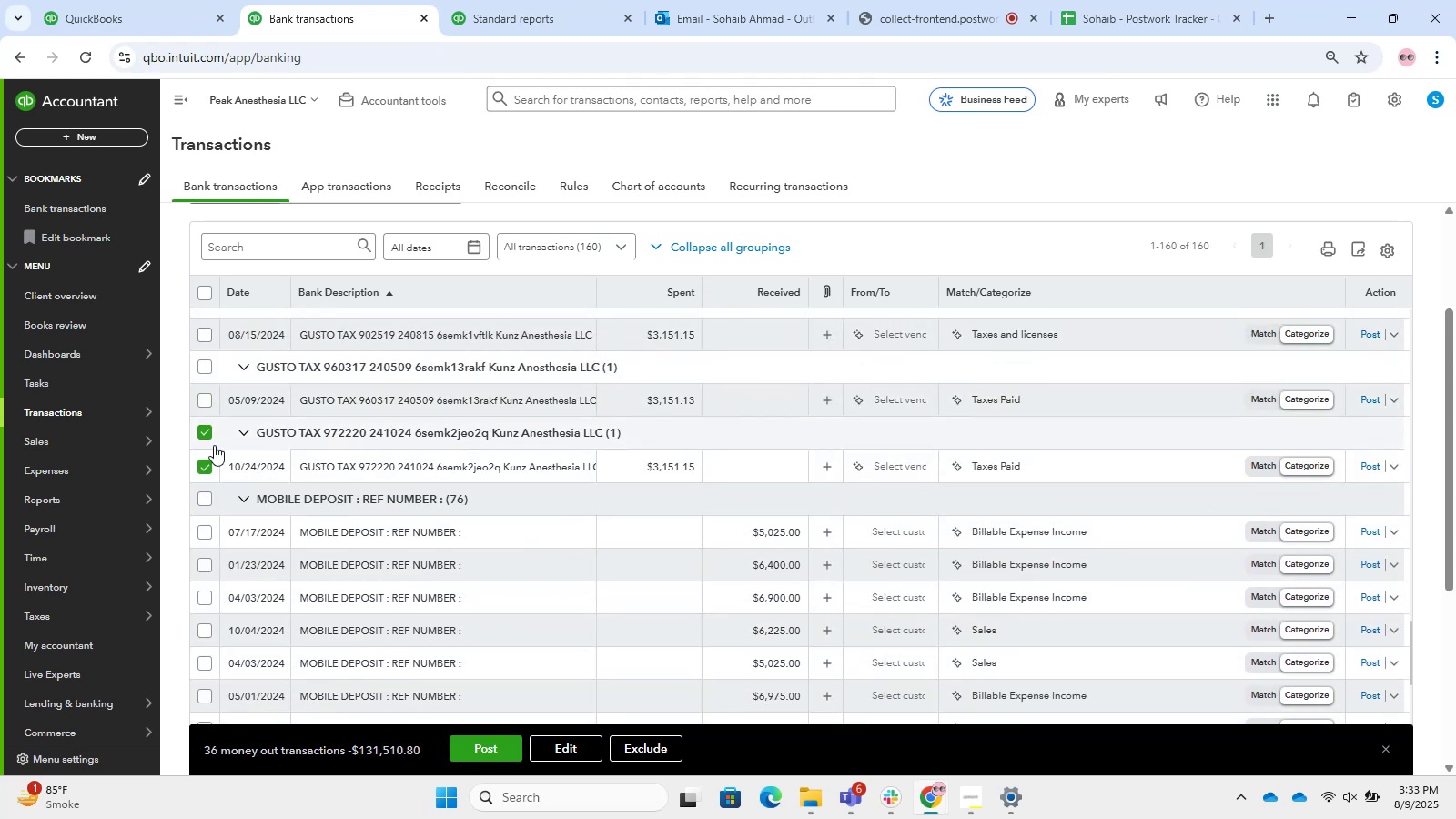 
scroll: coordinate [399, 537], scroll_direction: up, amount: 1.0
 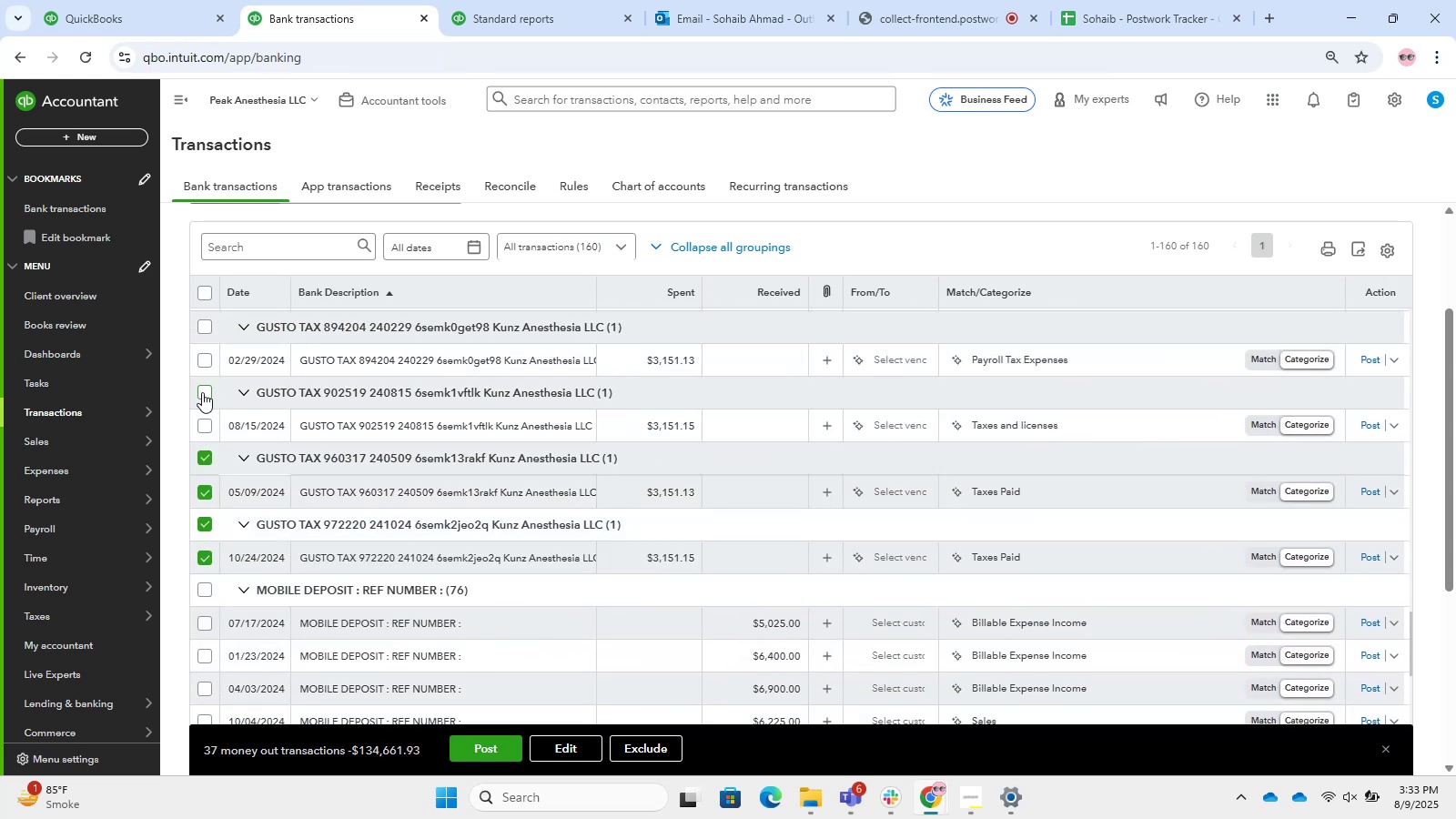 
left_click([204, 331])
 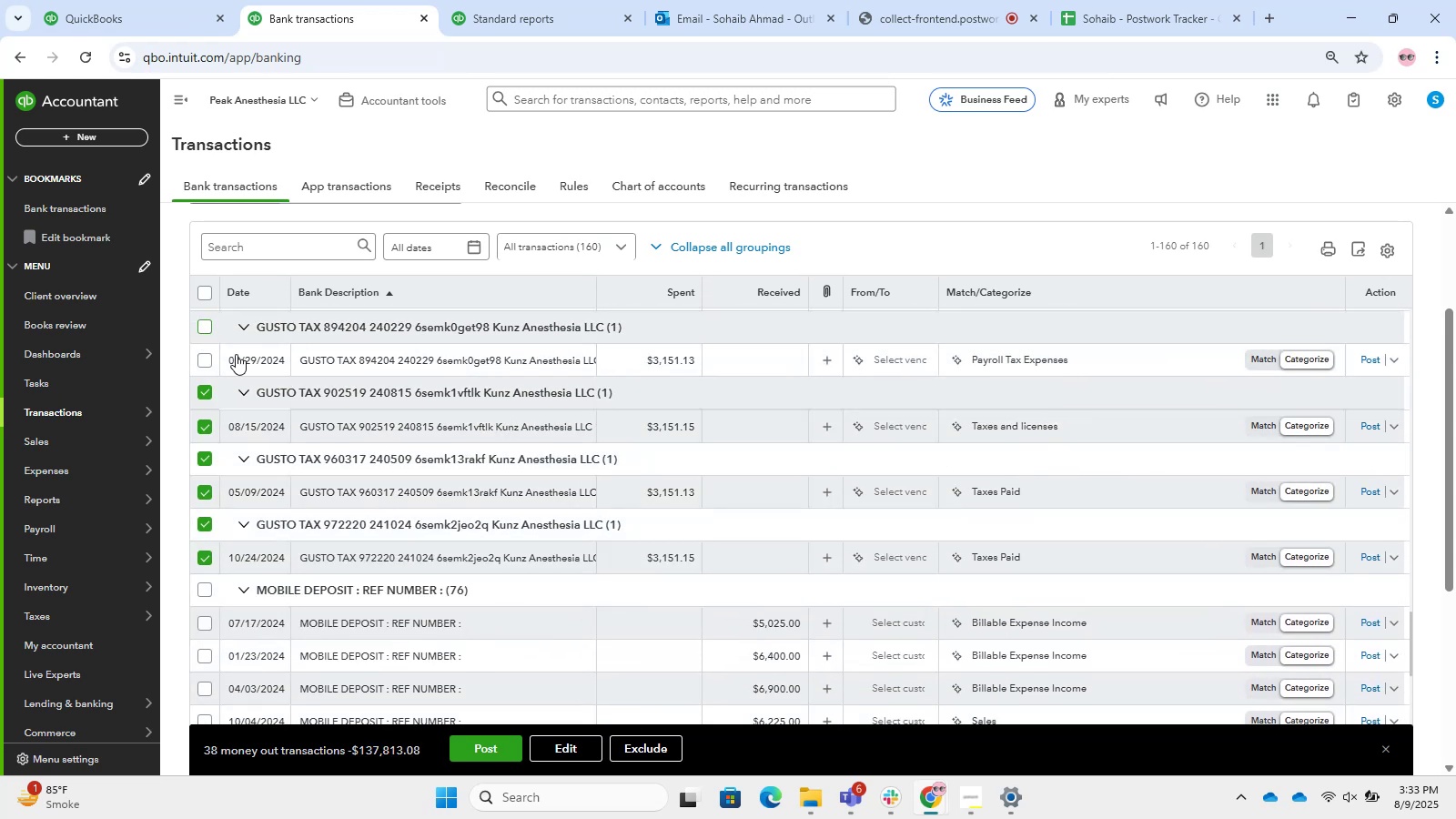 
scroll: coordinate [192, 460], scroll_direction: up, amount: 5.0
 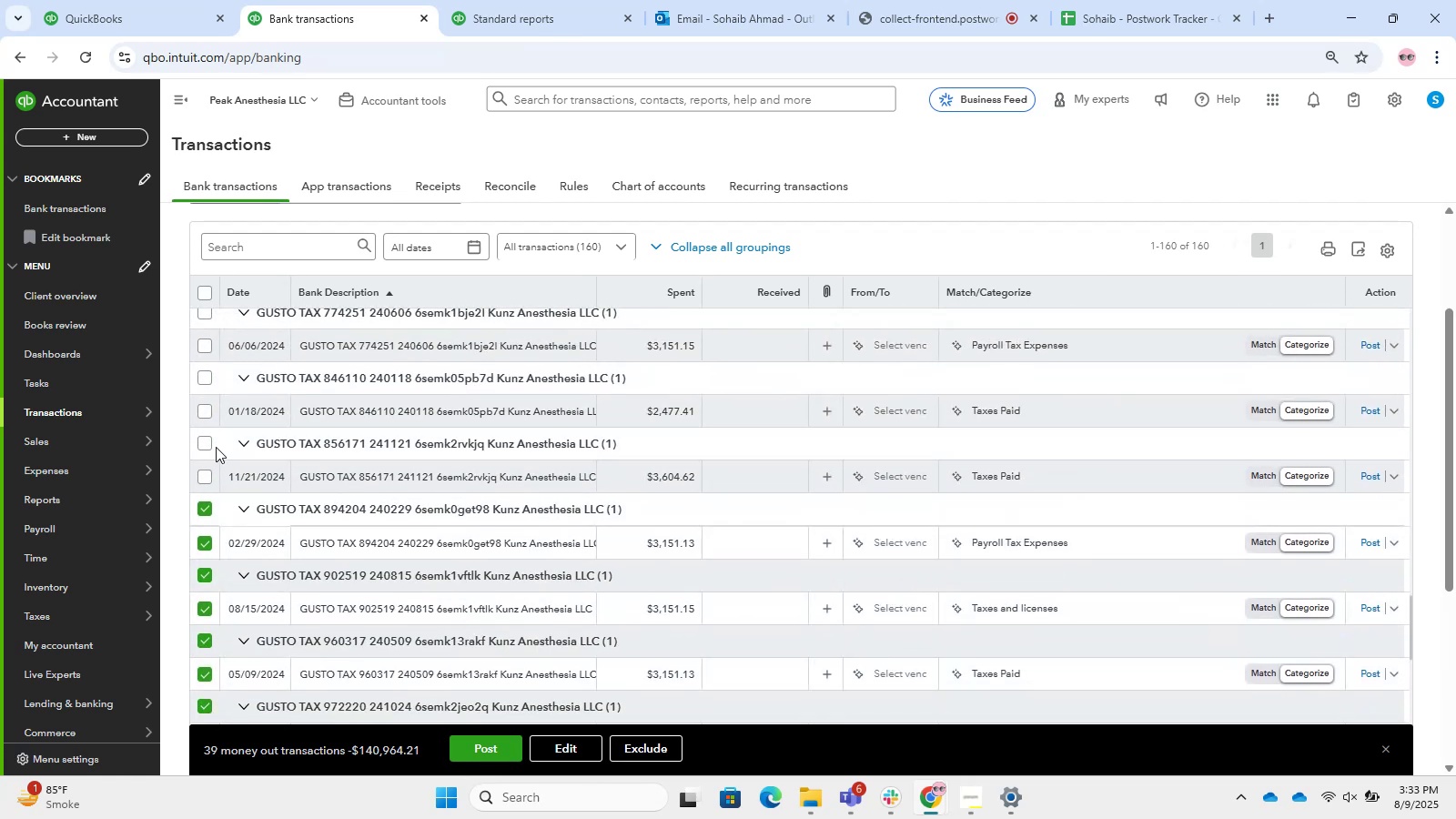 
left_click([210, 447])
 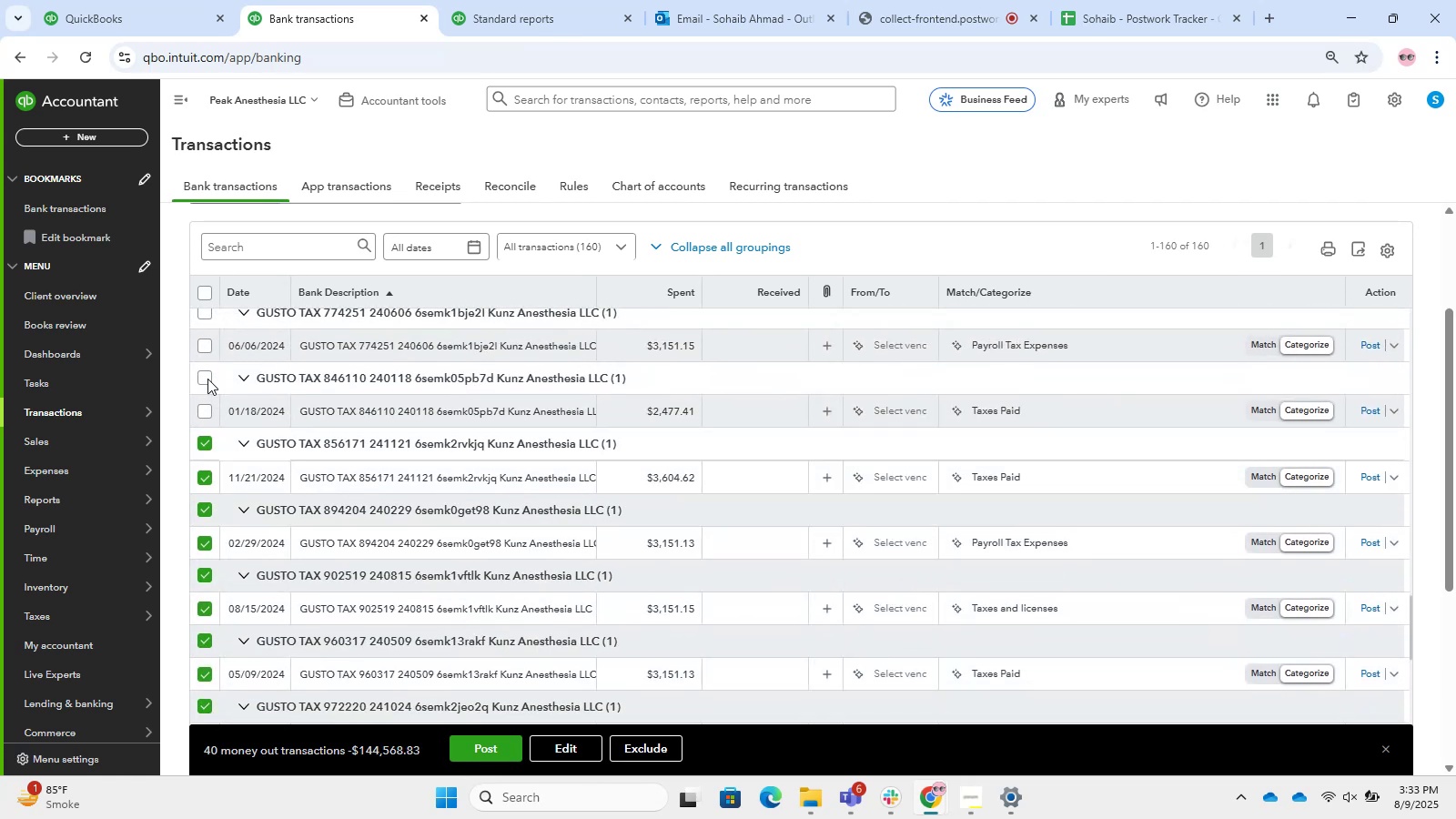 
left_click([207, 376])
 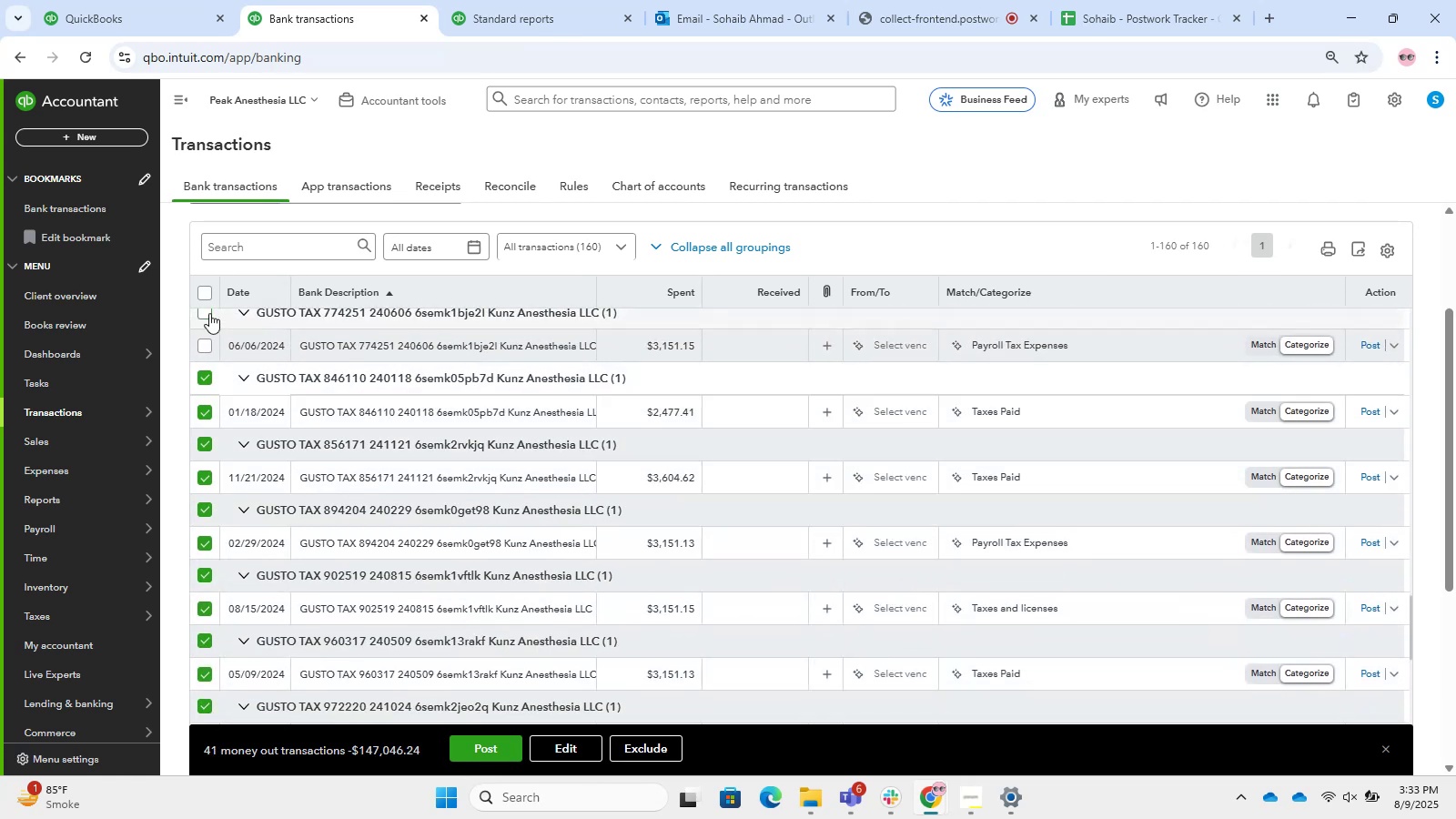 
left_click([209, 312])
 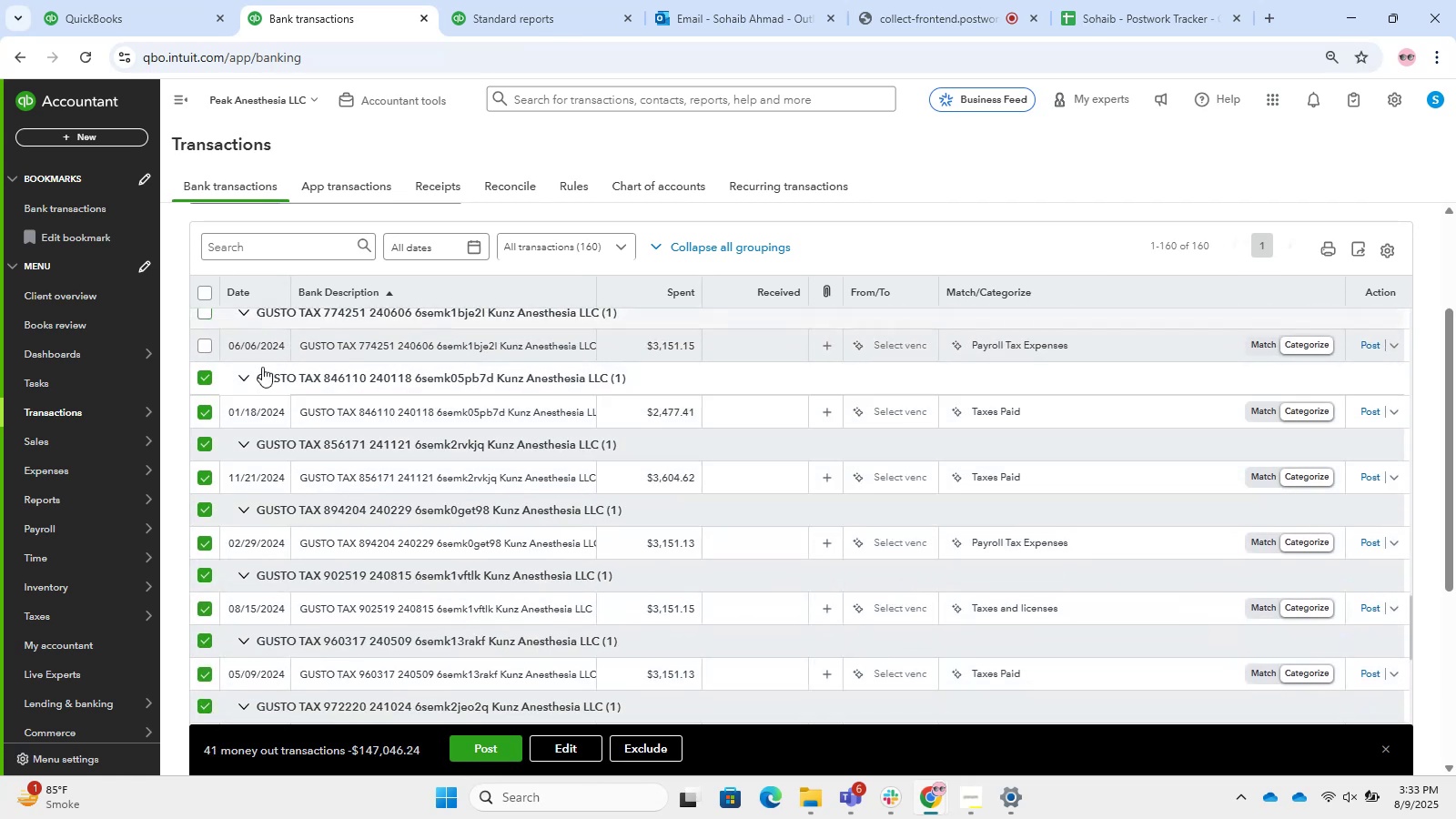 
scroll: coordinate [322, 399], scroll_direction: up, amount: 4.0
 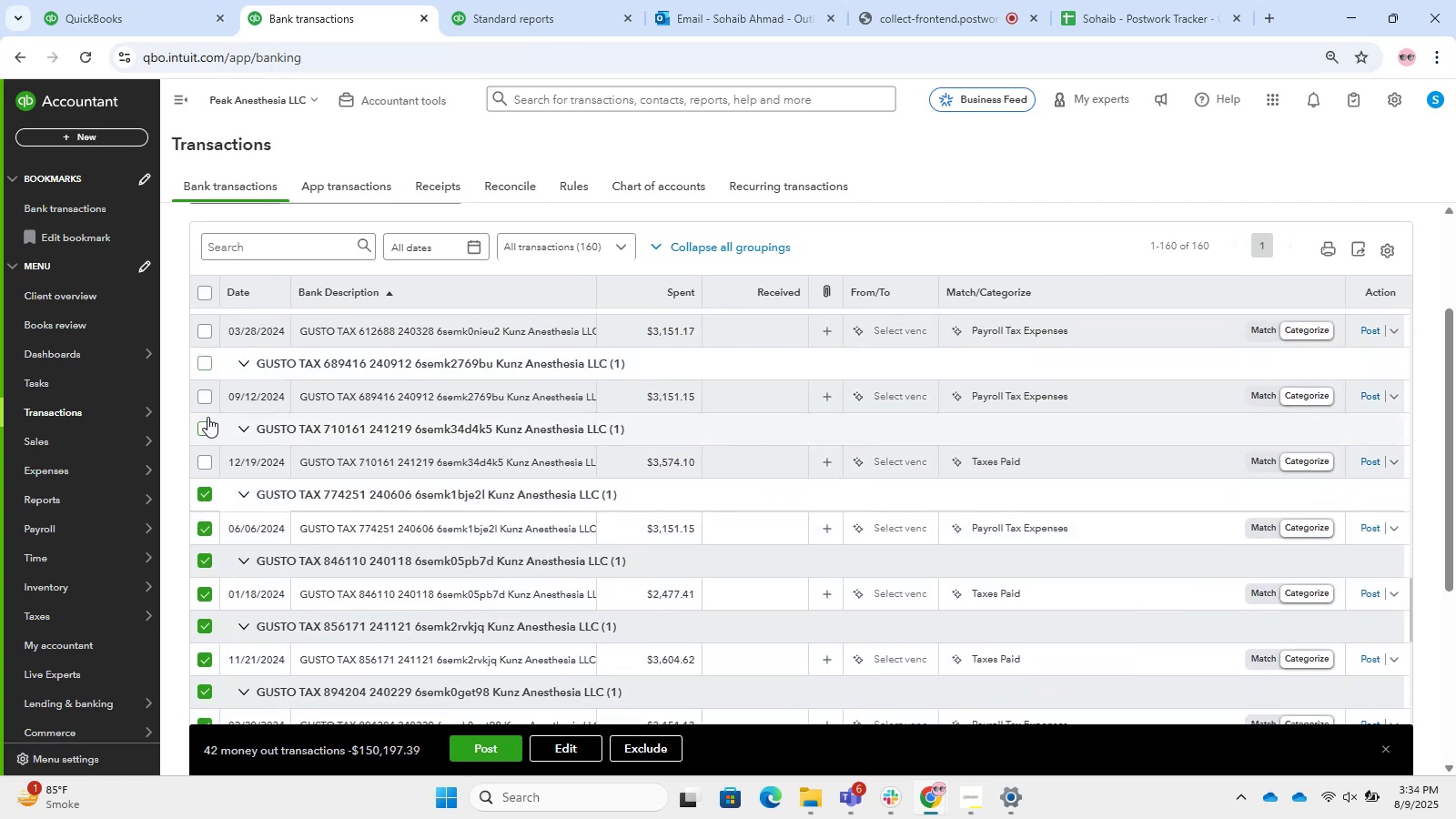 
left_click([202, 361])
 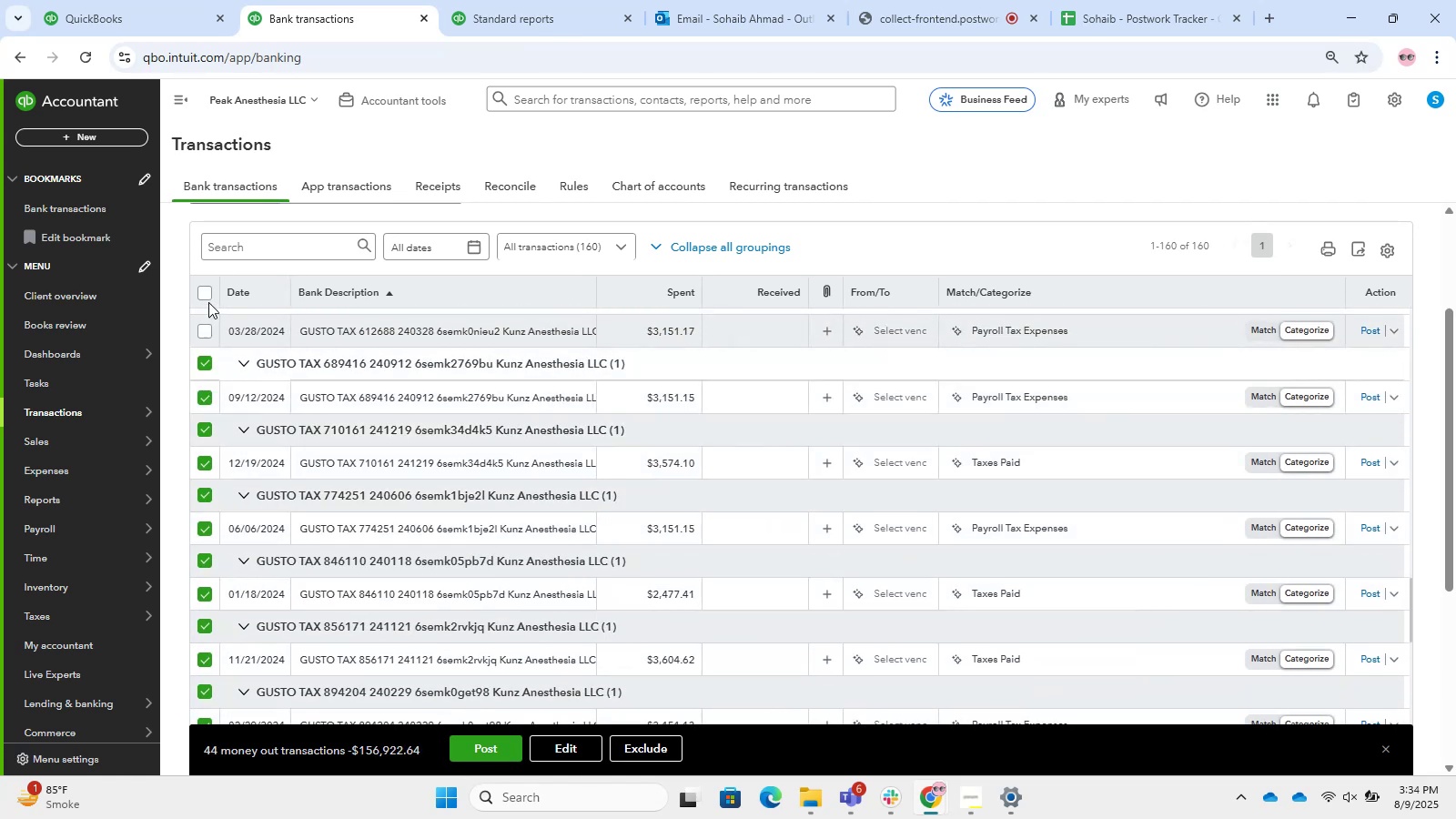 
scroll: coordinate [250, 404], scroll_direction: up, amount: 1.0
 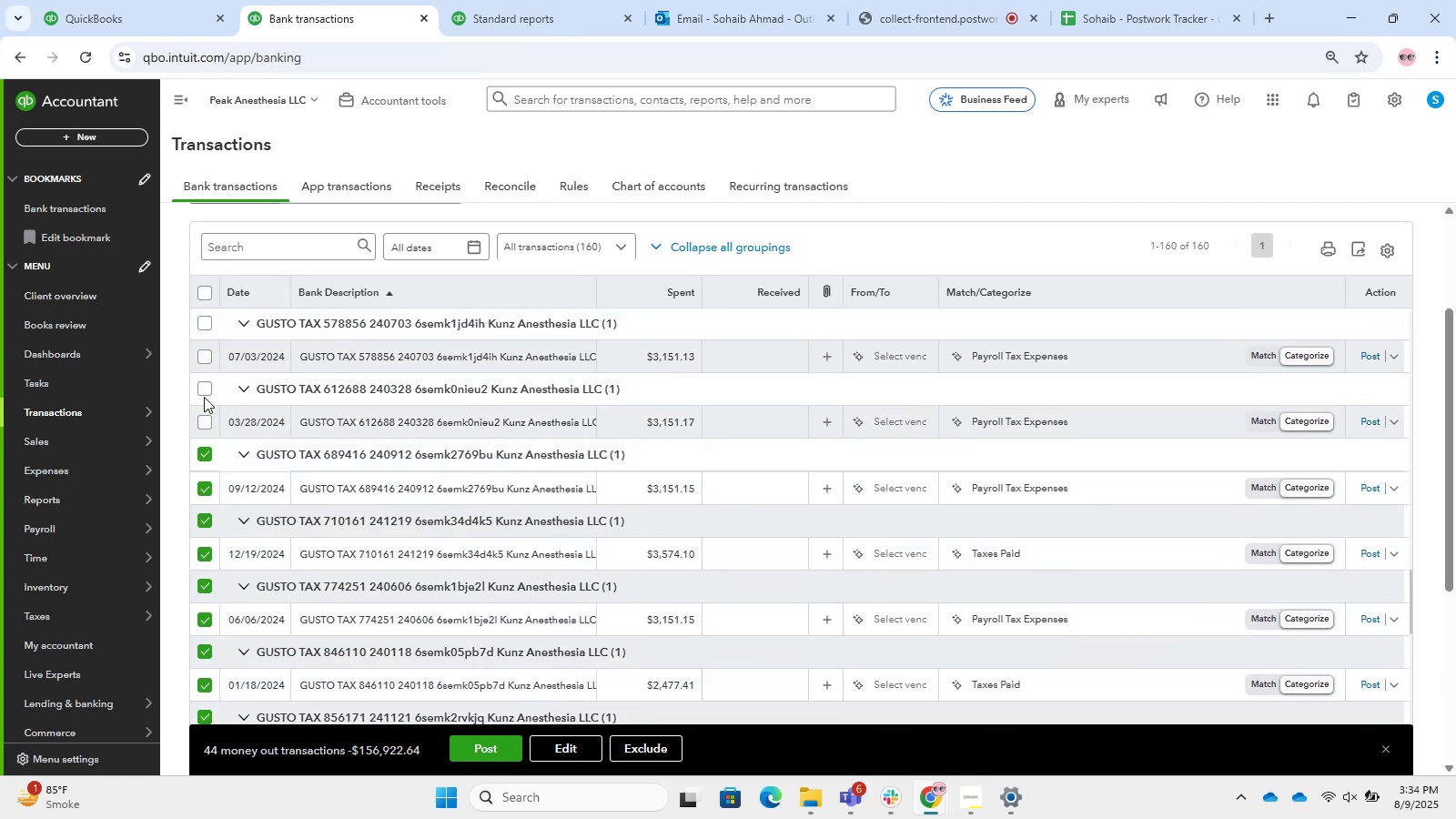 
left_click([201, 391])
 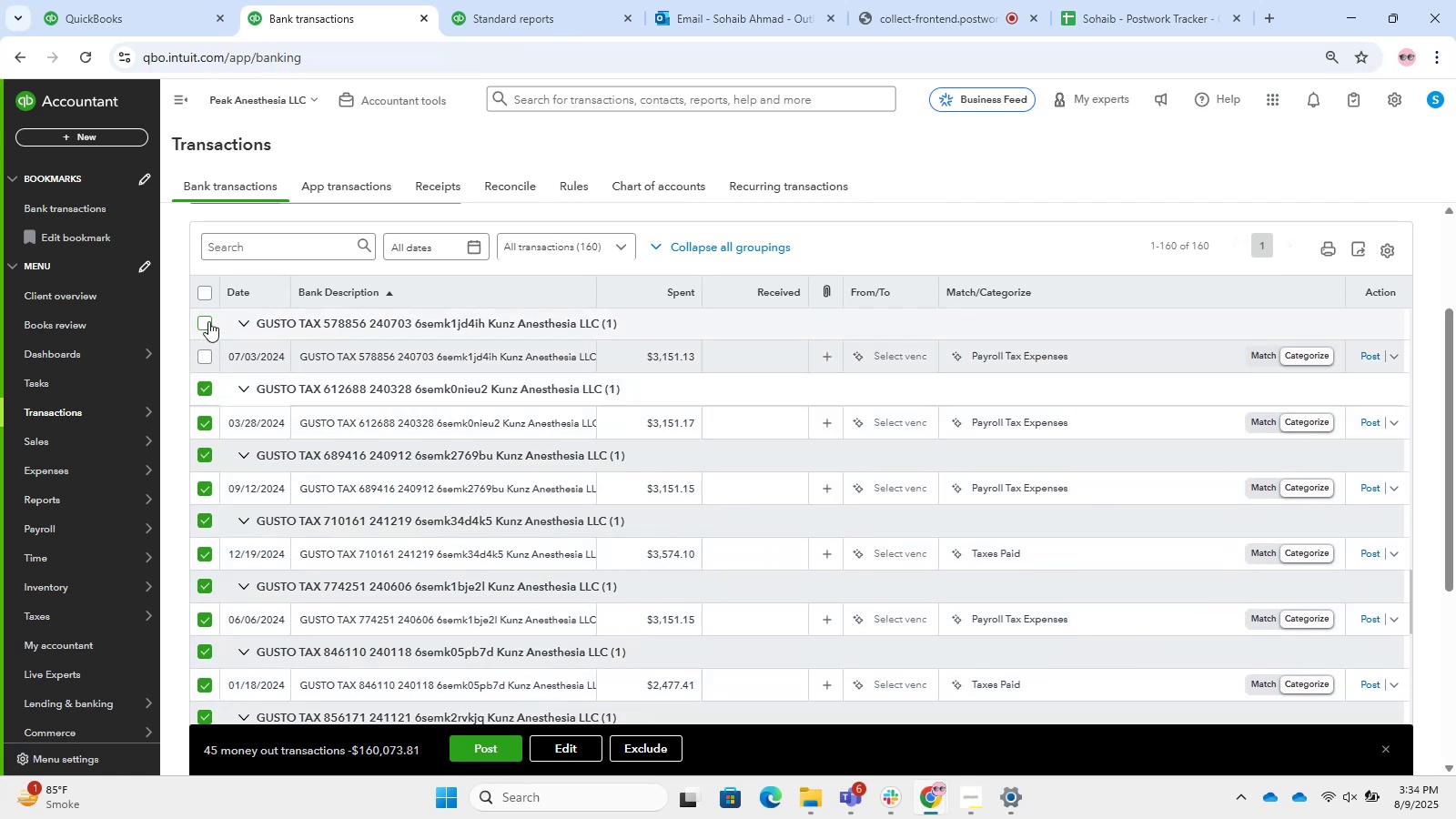 
left_click([209, 318])
 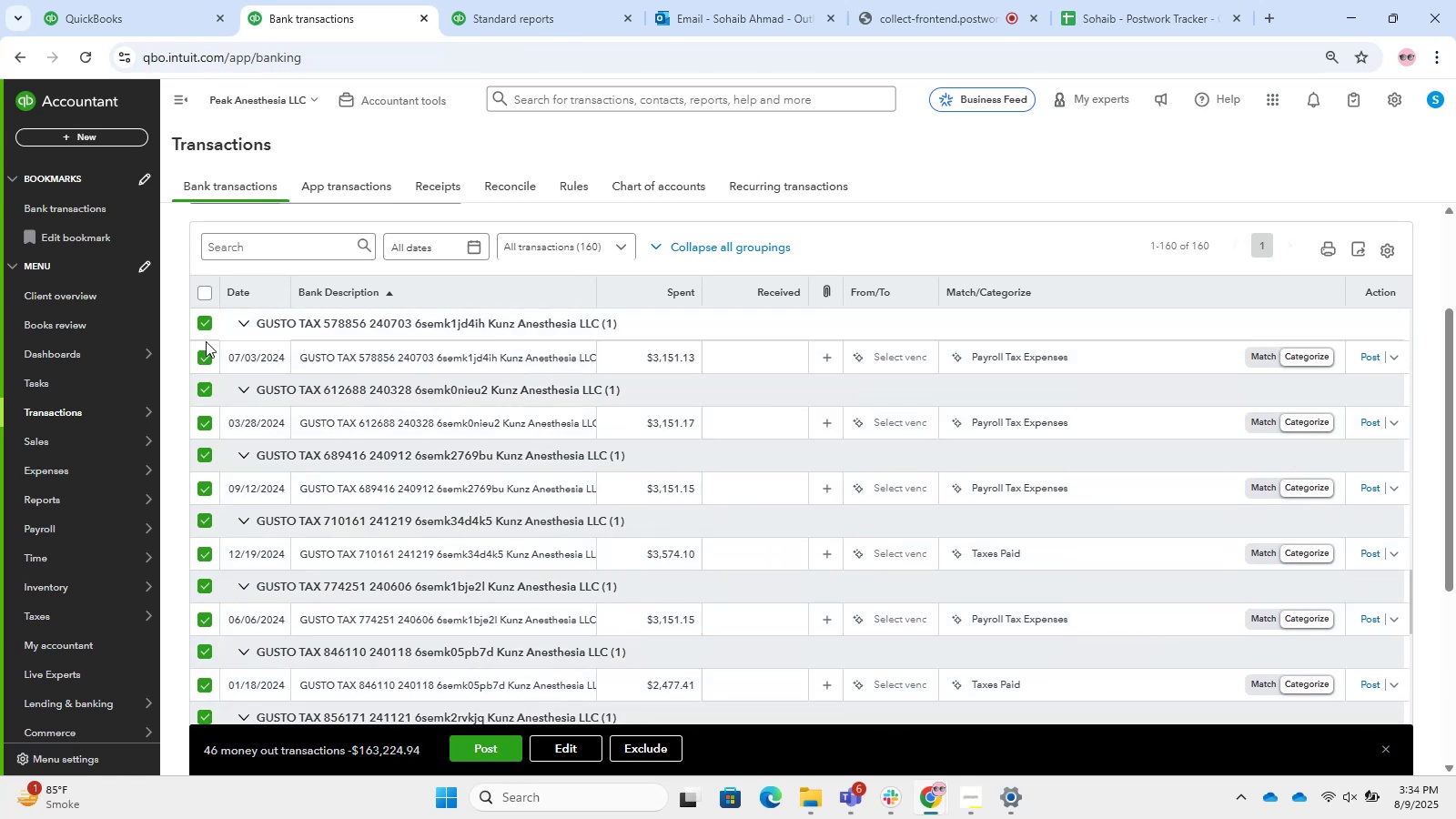 
scroll: coordinate [606, 566], scroll_direction: up, amount: 6.0
 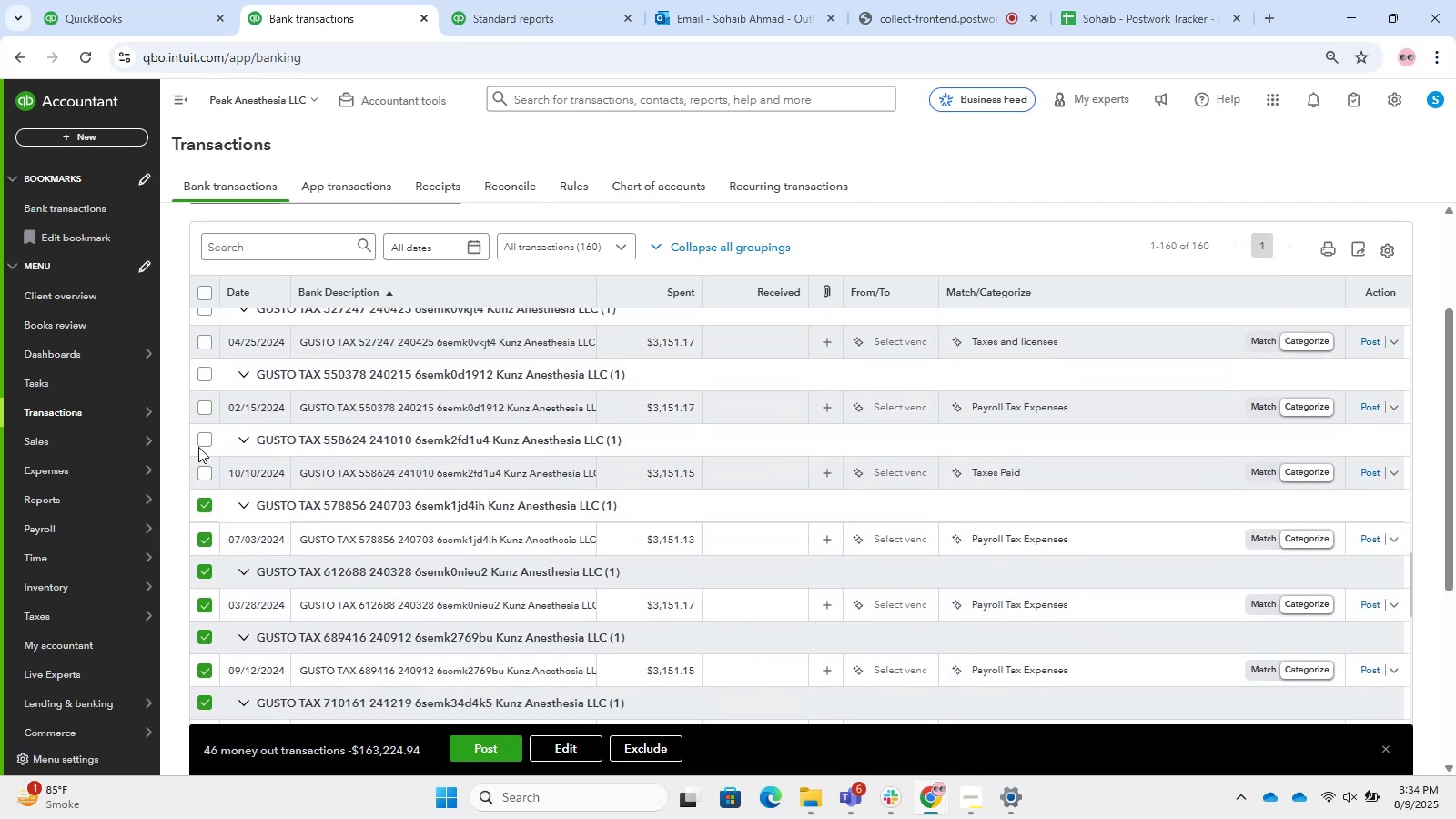 
double_click([200, 439])
 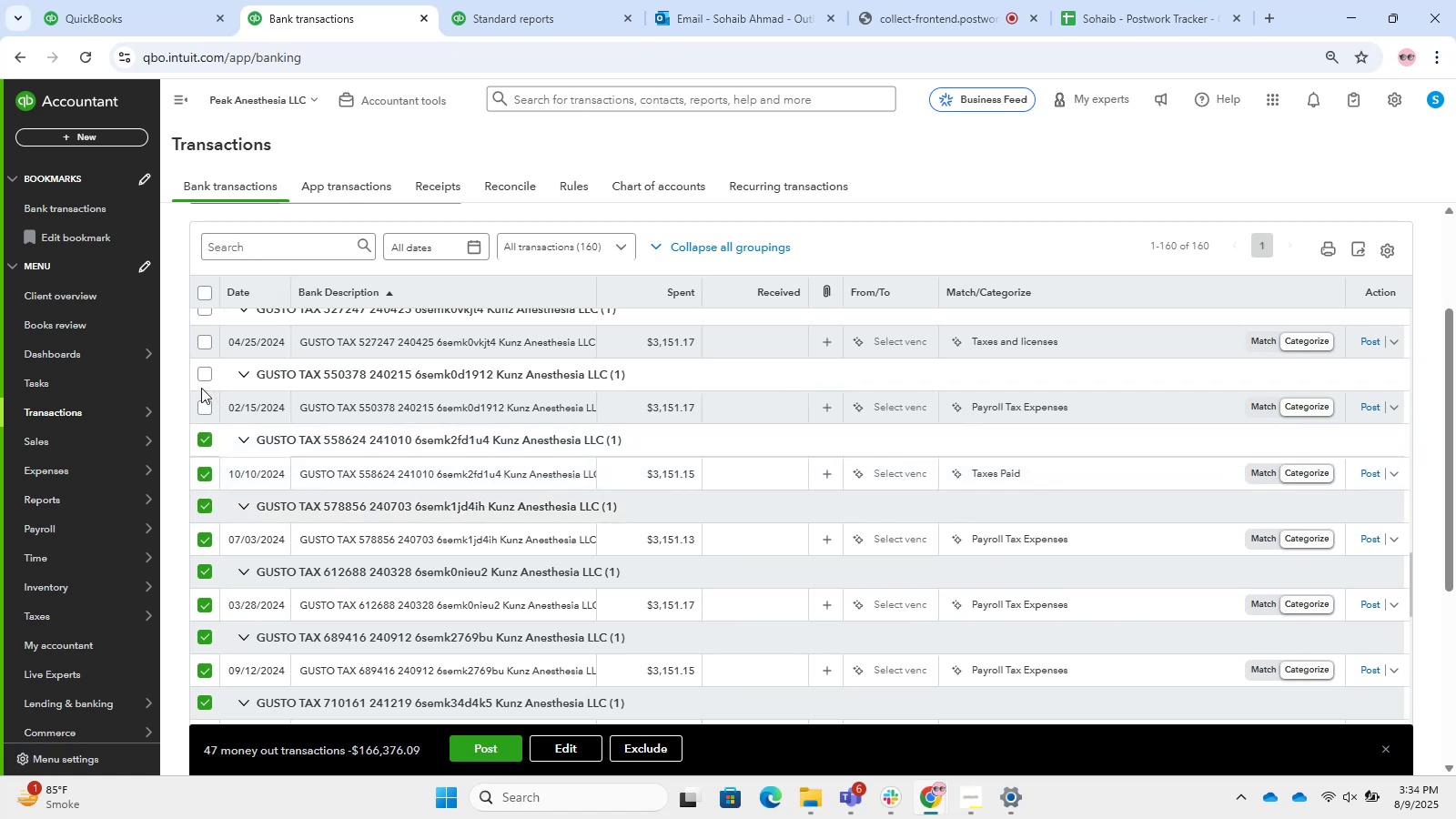 
left_click([199, 406])
 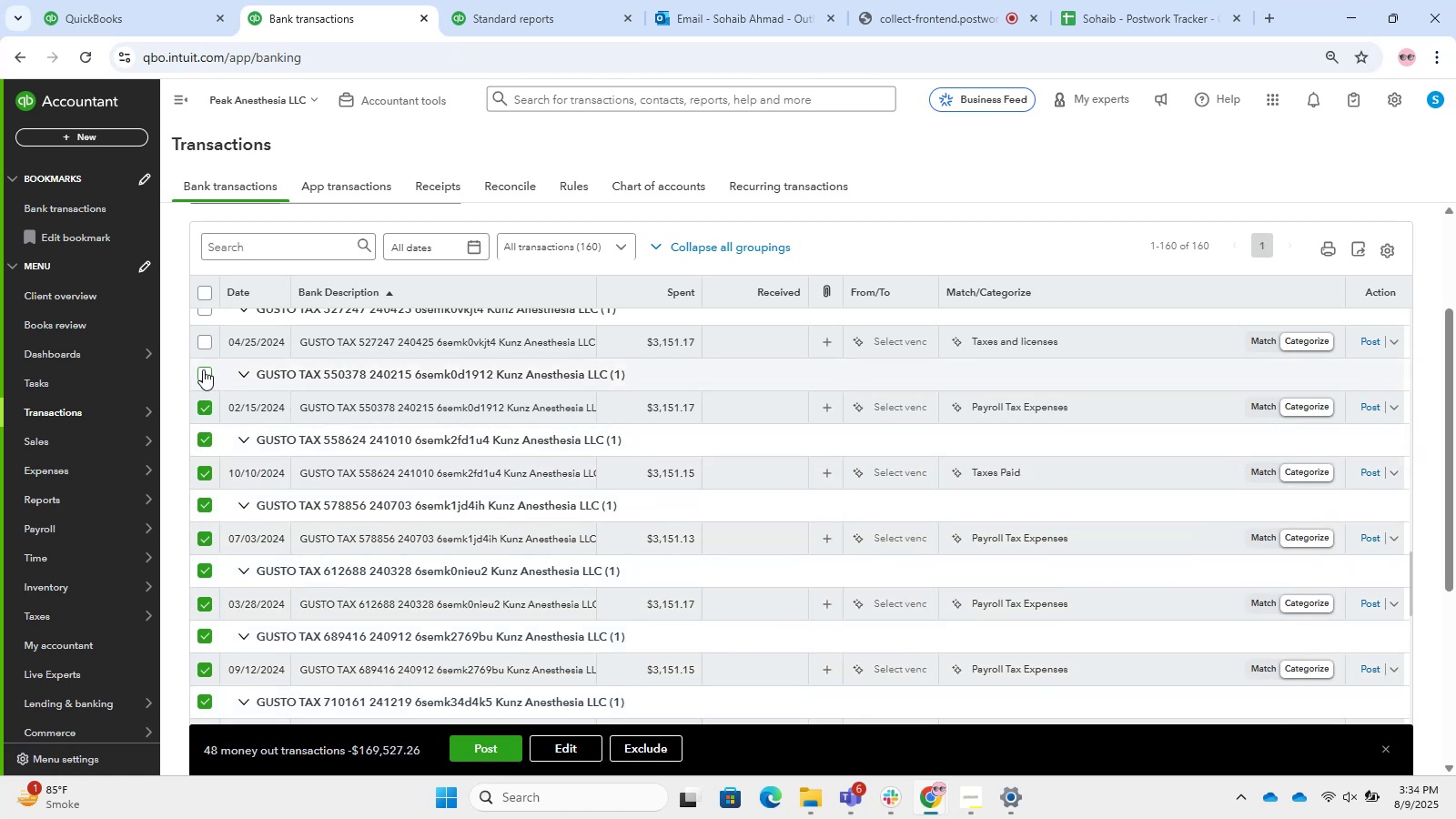 
double_click([205, 337])
 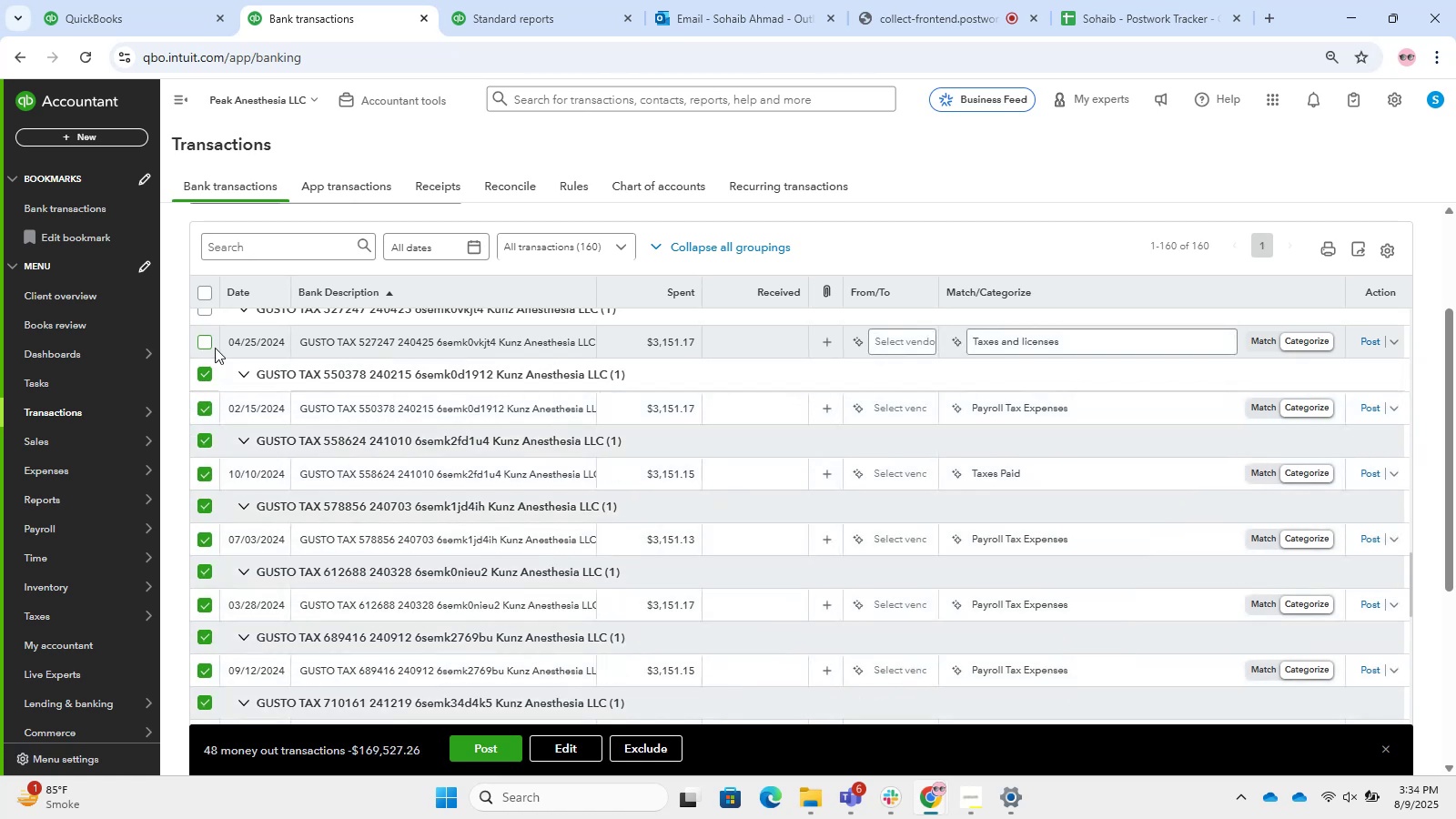 
scroll: coordinate [396, 441], scroll_direction: up, amount: 2.0
 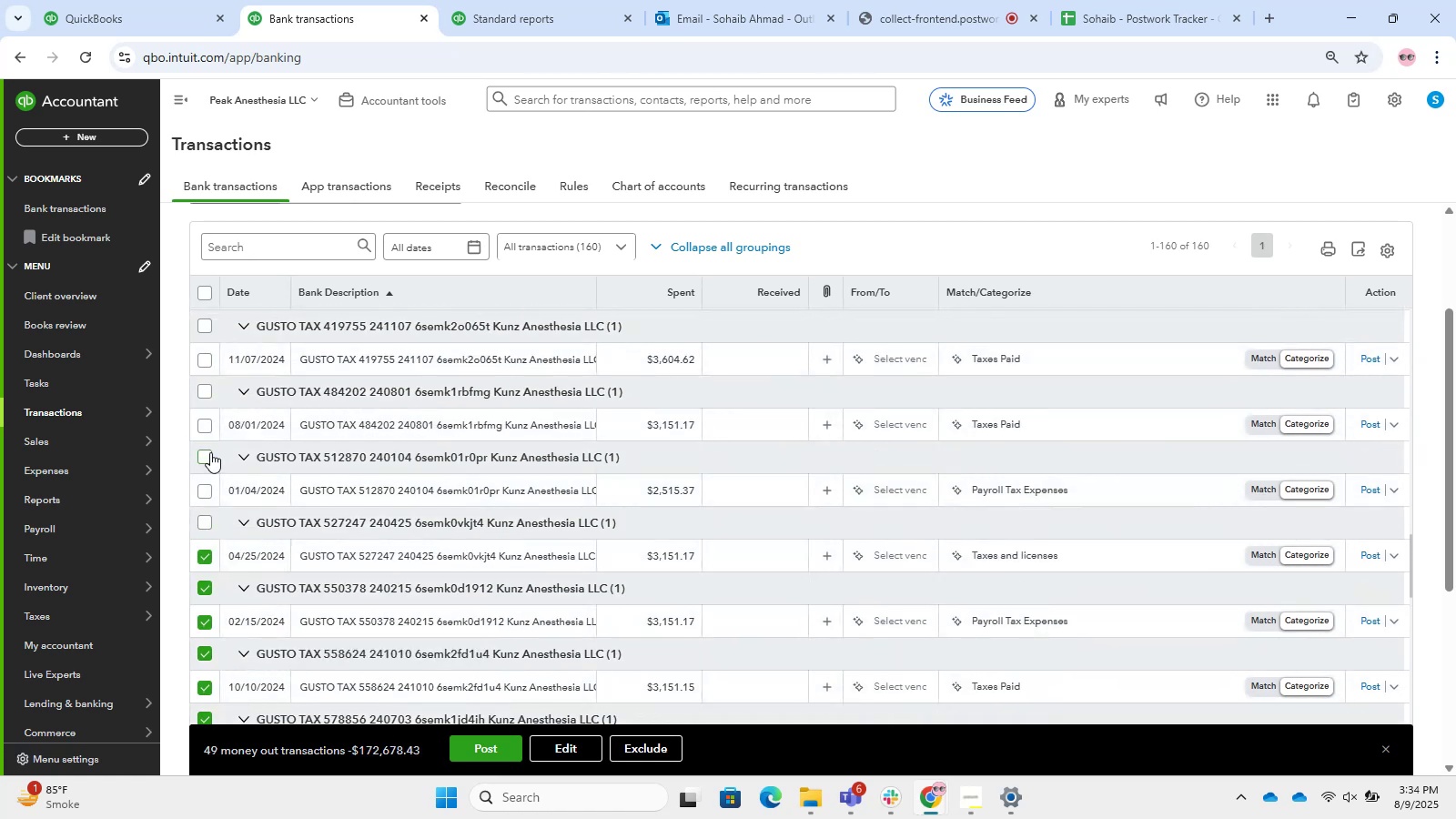 
left_click([209, 450])
 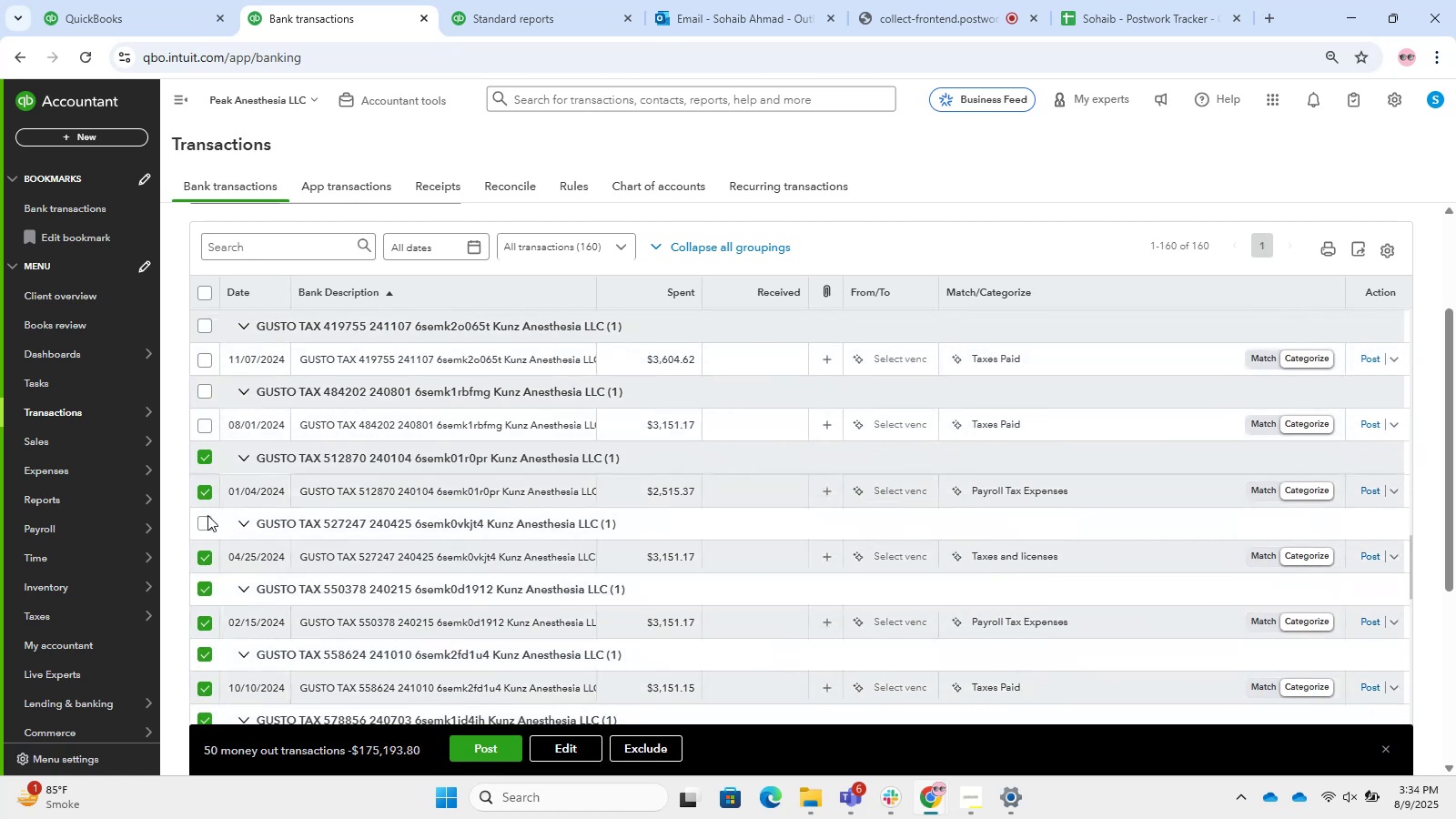 
left_click([207, 521])
 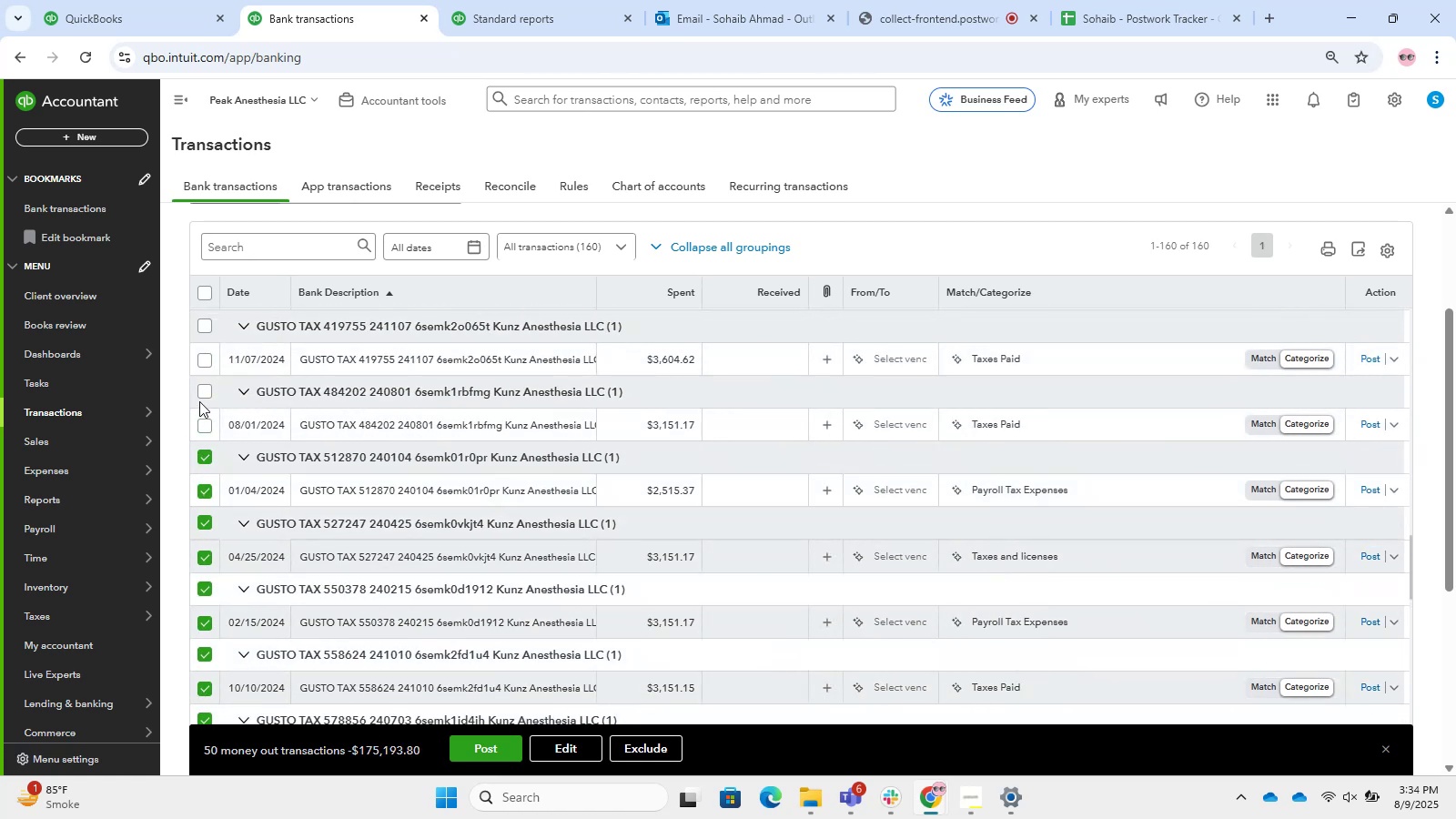 
left_click([199, 393])
 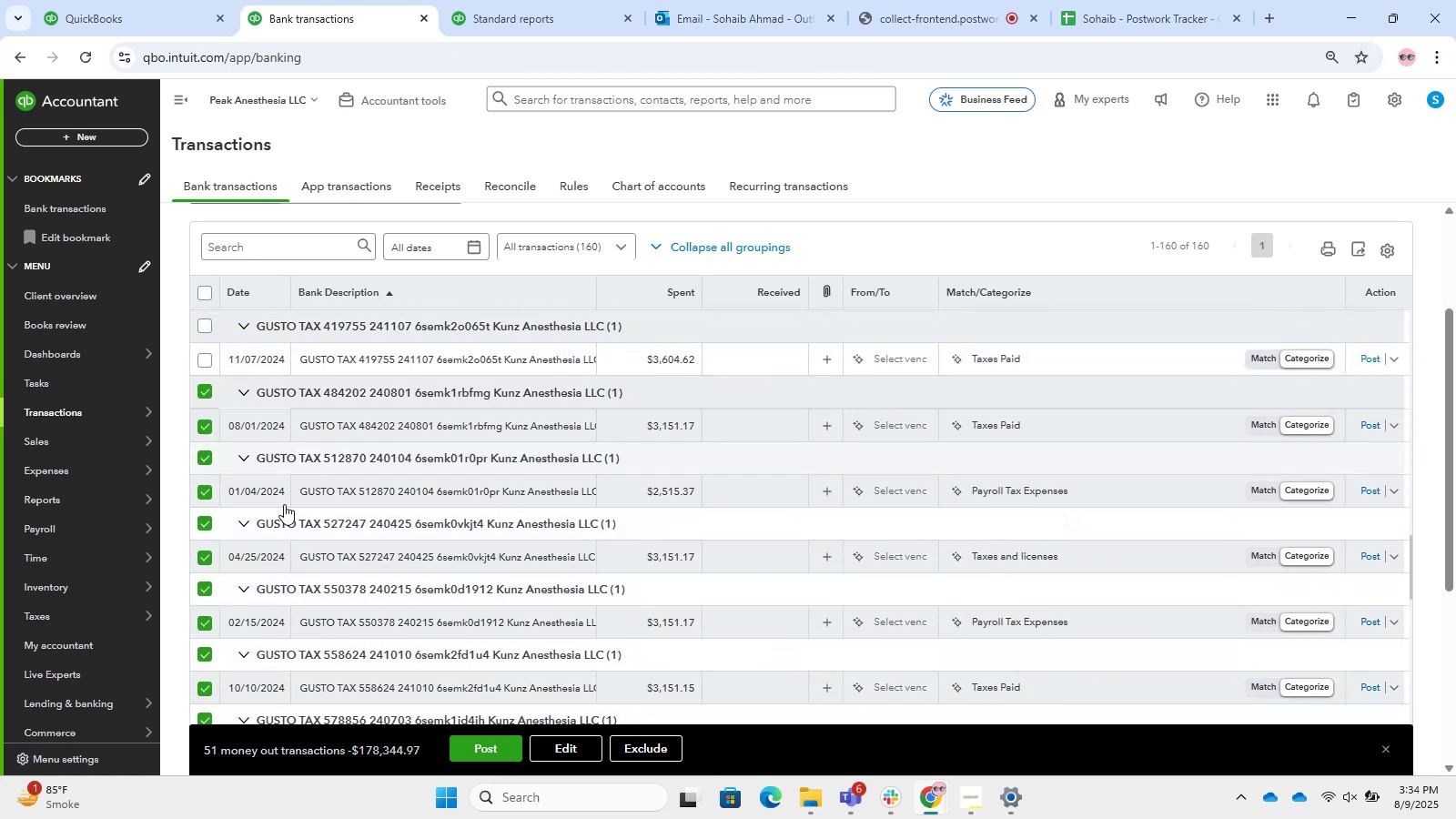 
scroll: coordinate [344, 546], scroll_direction: up, amount: 1.0
 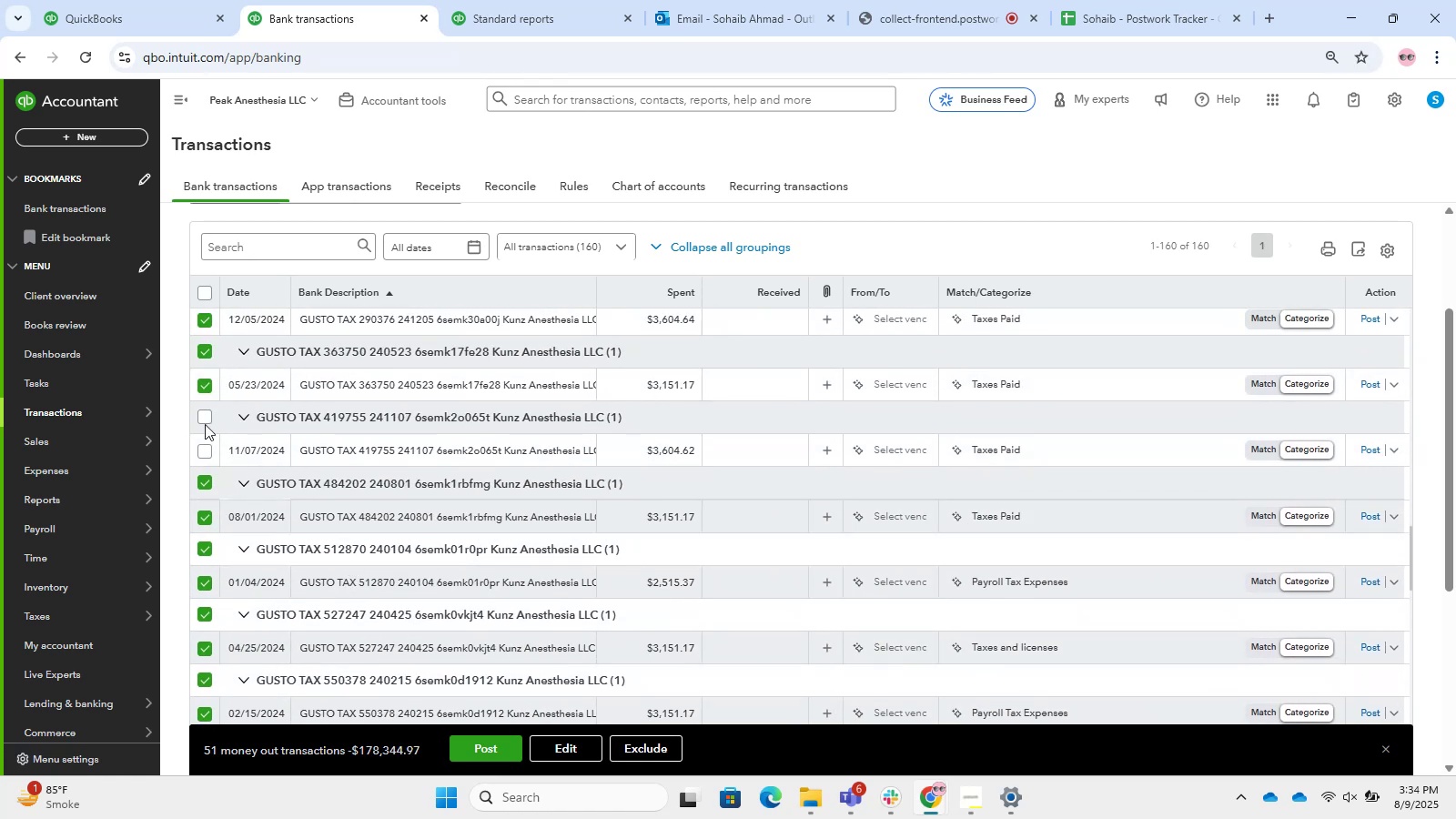 
left_click([205, 414])
 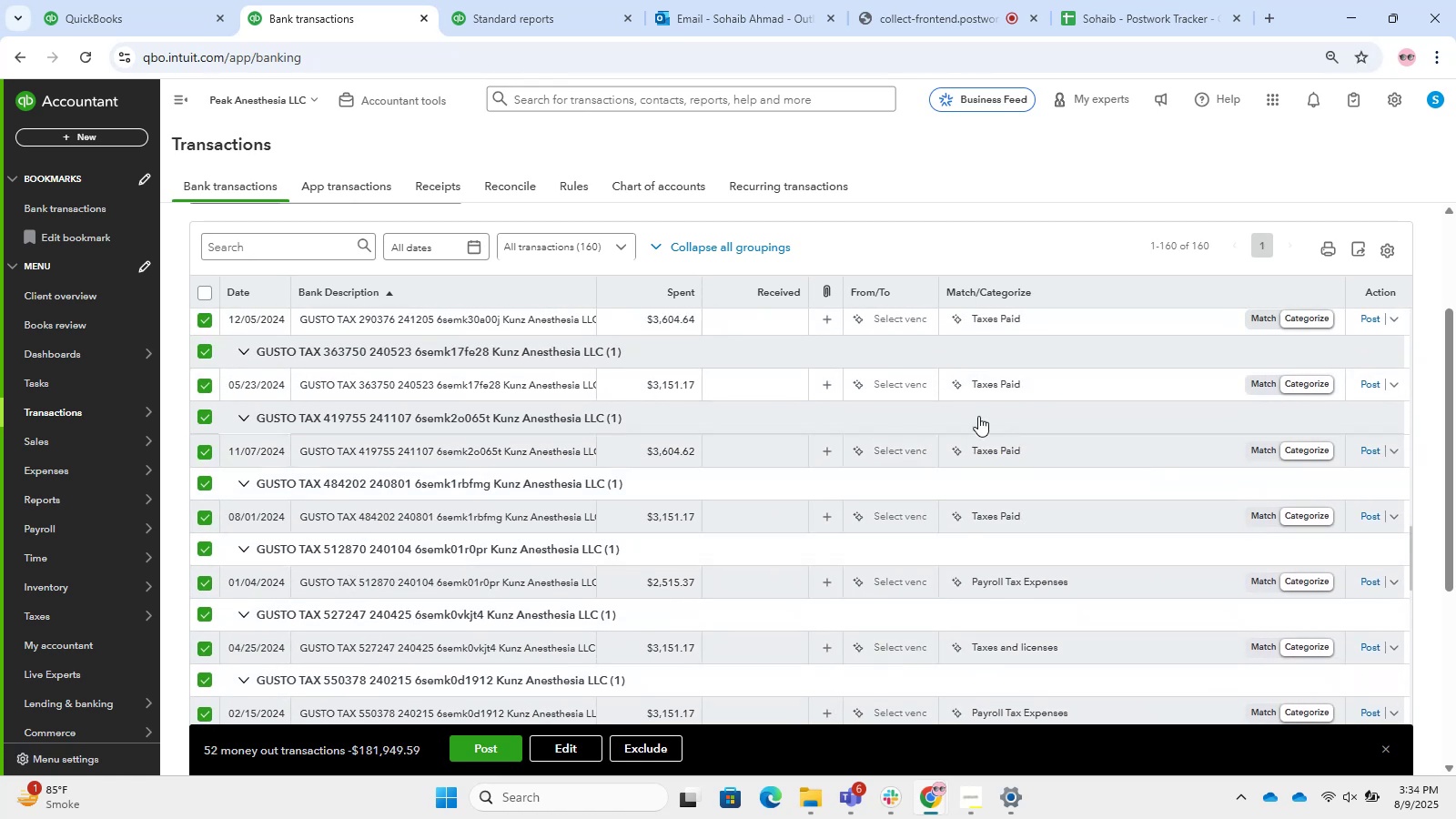 
scroll: coordinate [888, 492], scroll_direction: up, amount: 6.0
 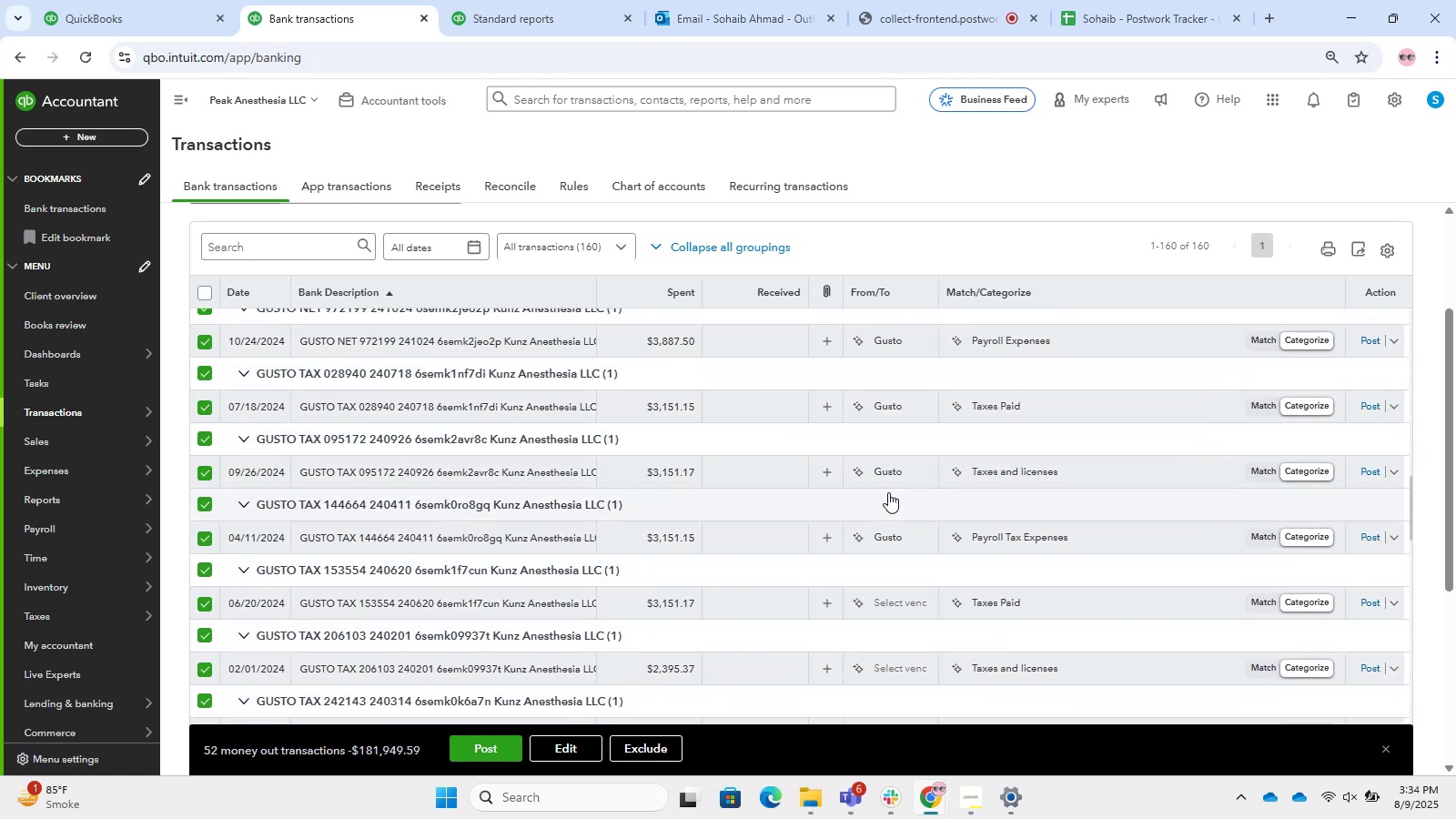 
scroll: coordinate [1079, 559], scroll_direction: down, amount: 7.0
 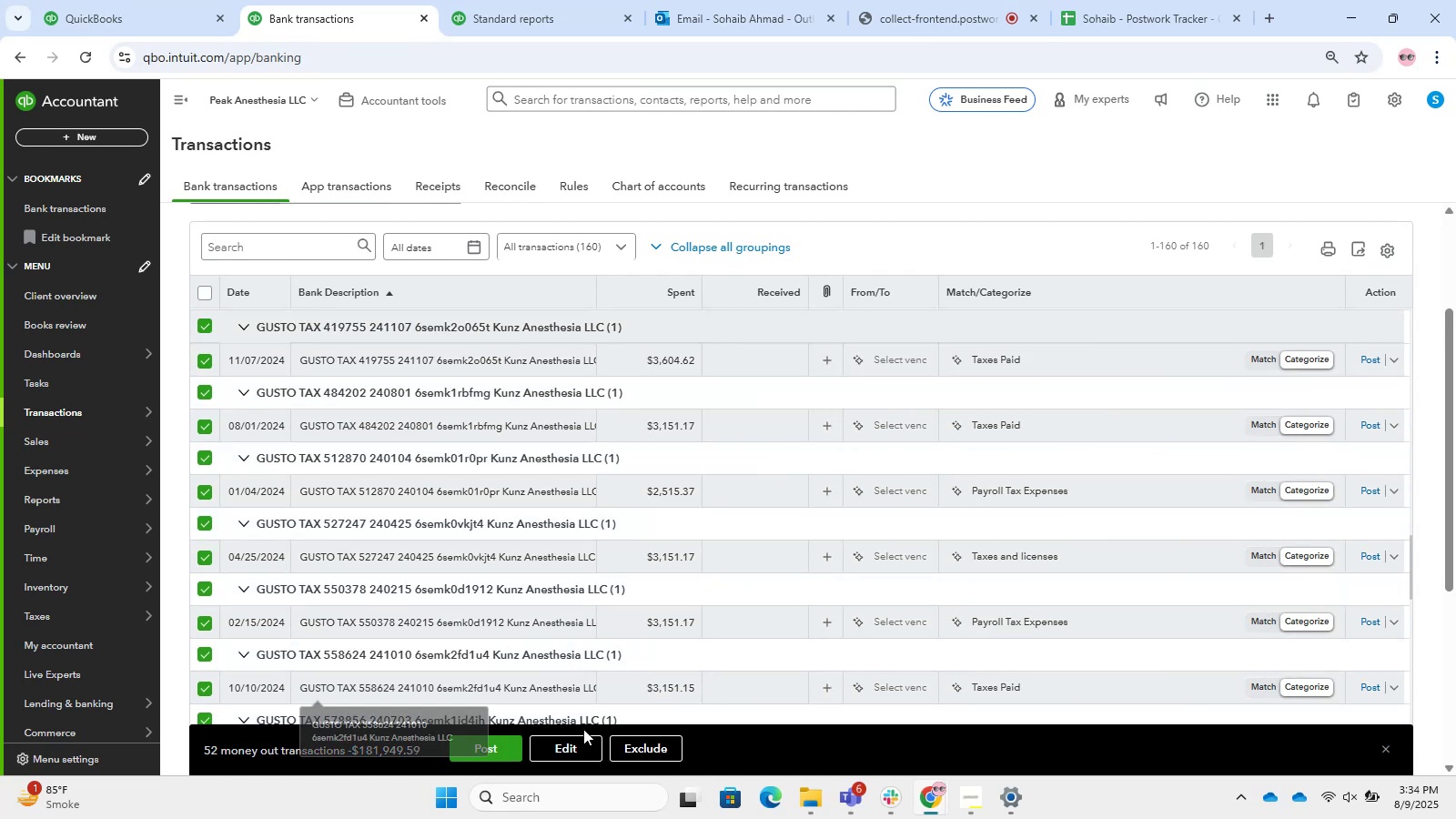 
left_click([577, 750])
 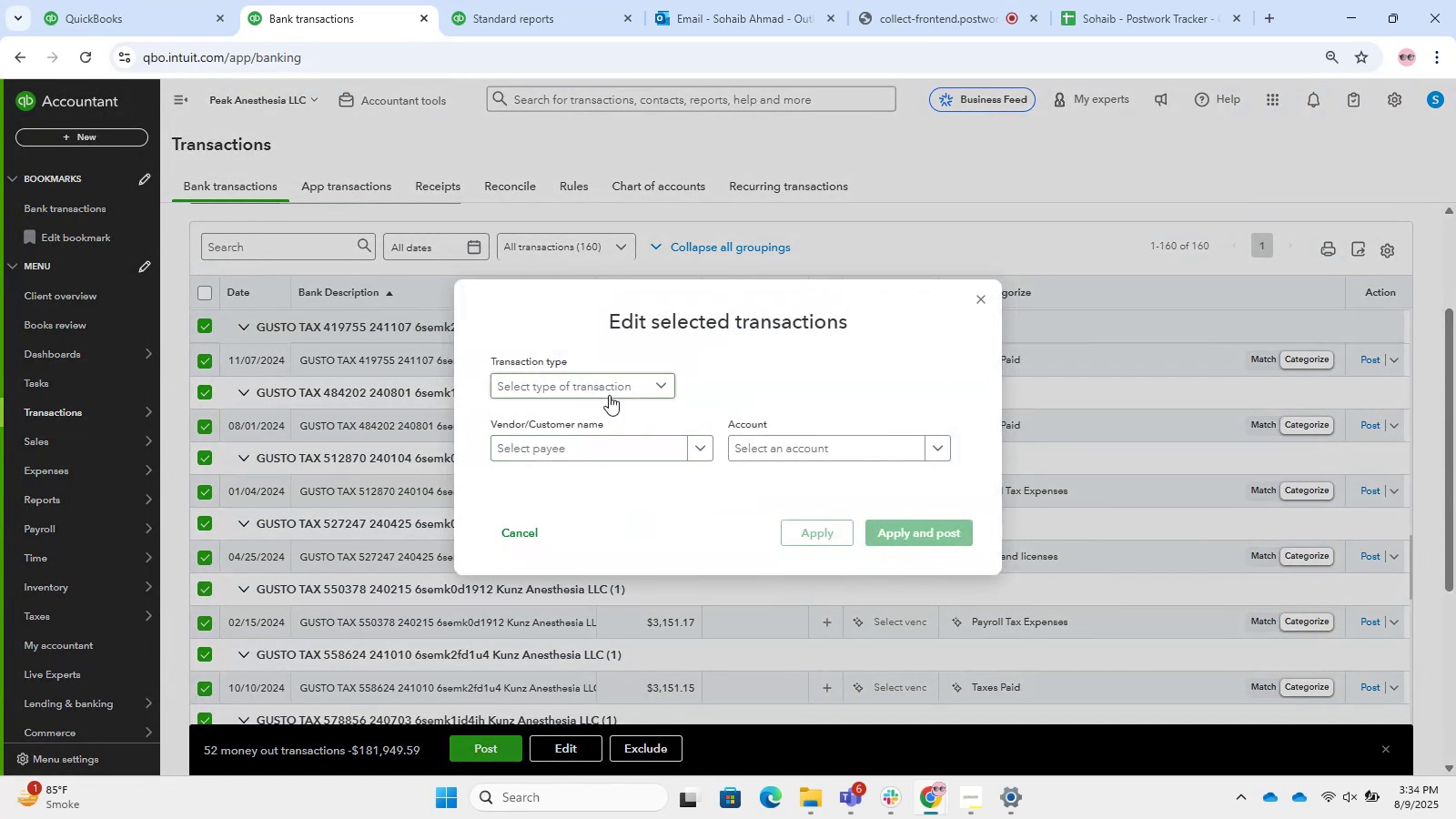 
double_click([608, 428])
 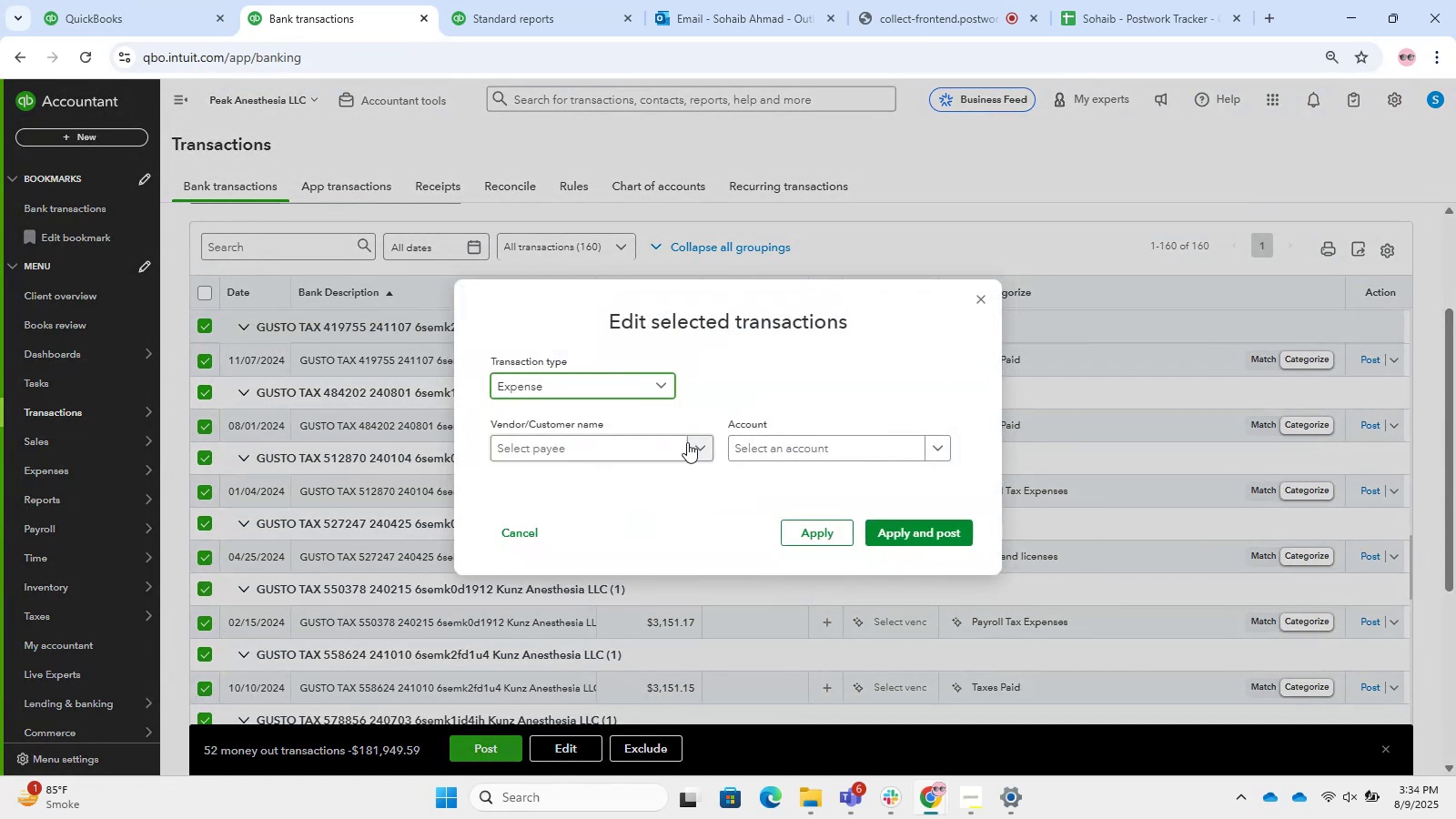 
left_click([680, 448])
 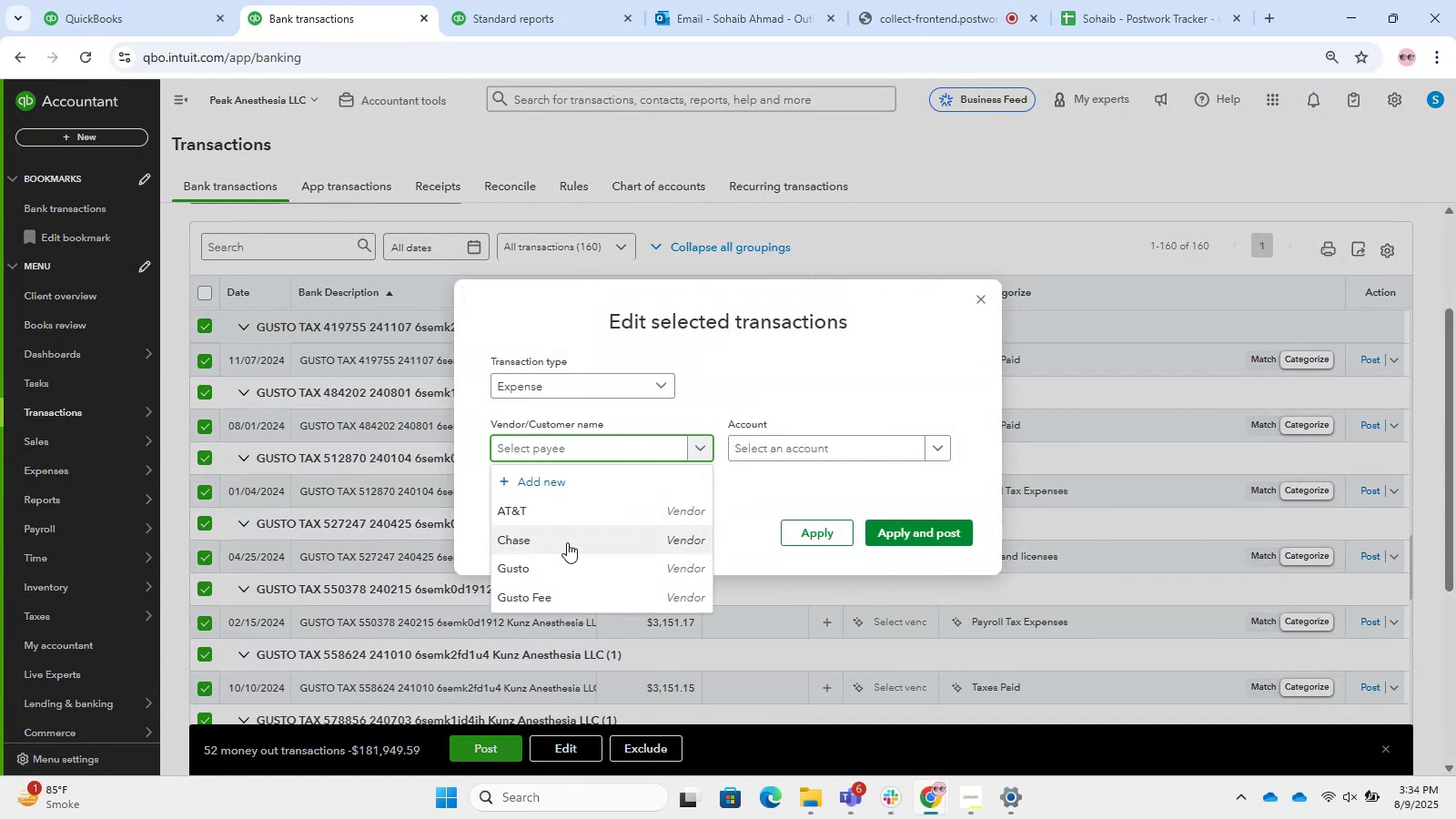 
left_click([579, 562])
 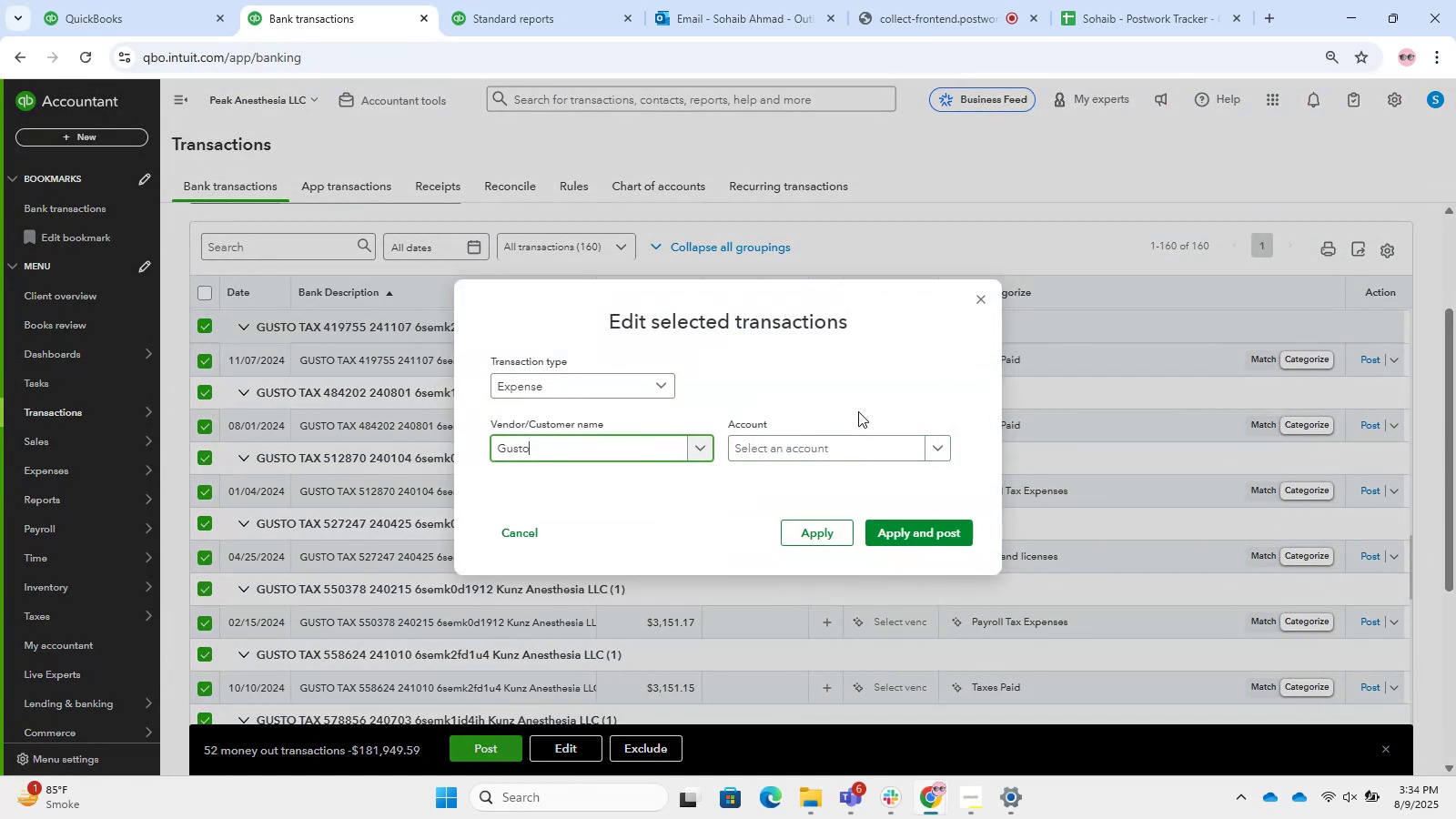 
left_click([840, 451])
 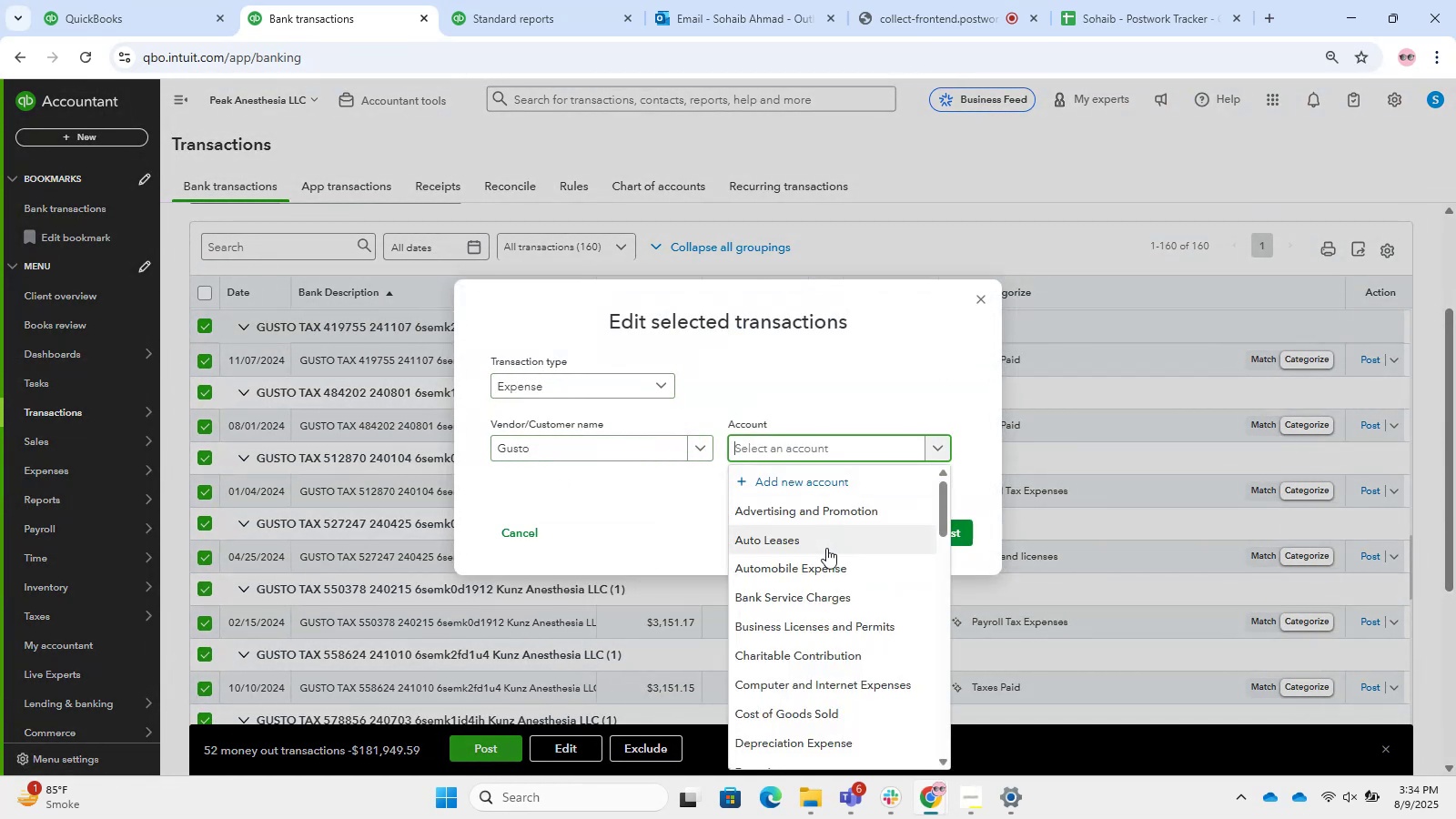 
type(payroll)
 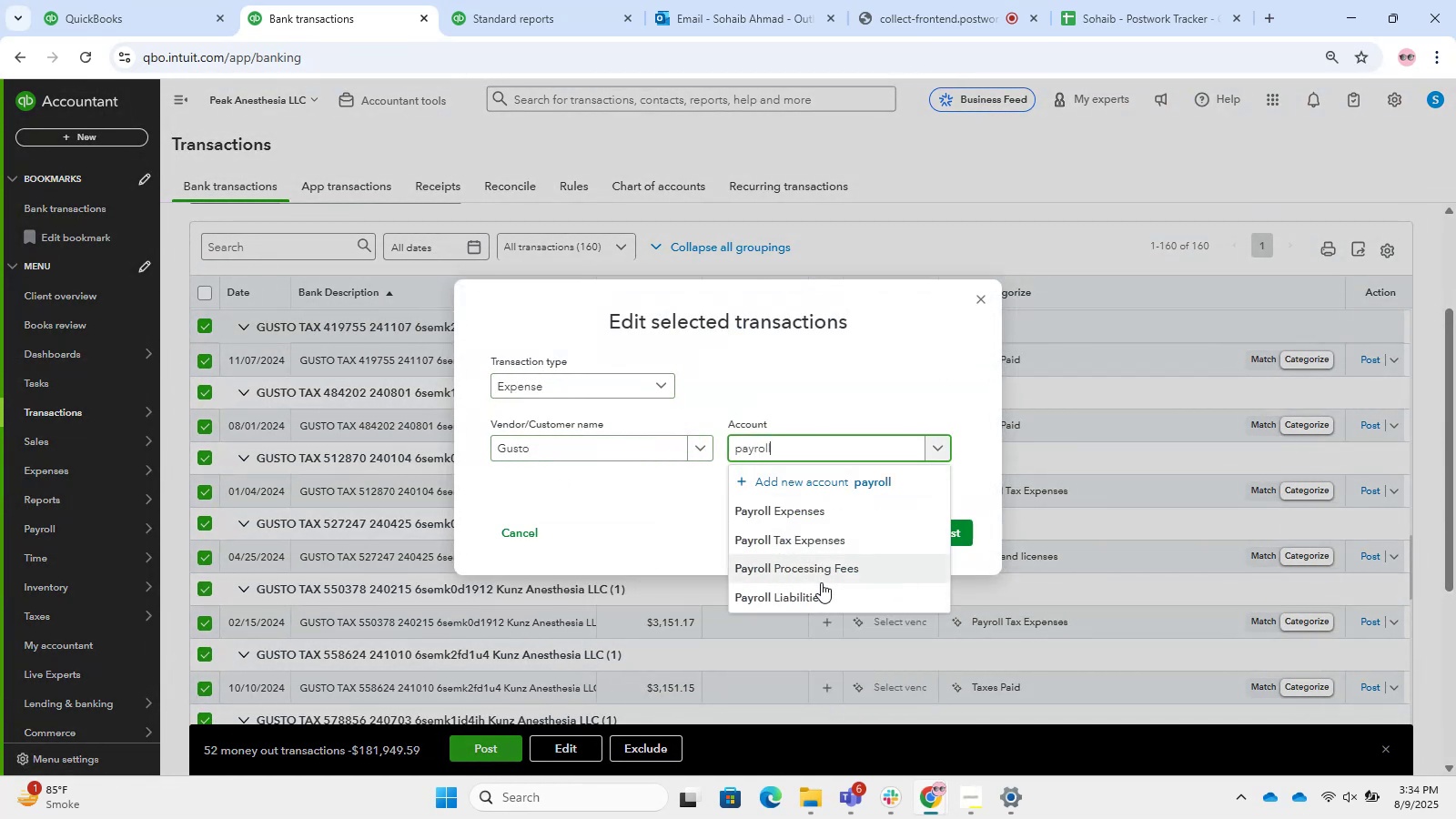 
left_click([824, 594])
 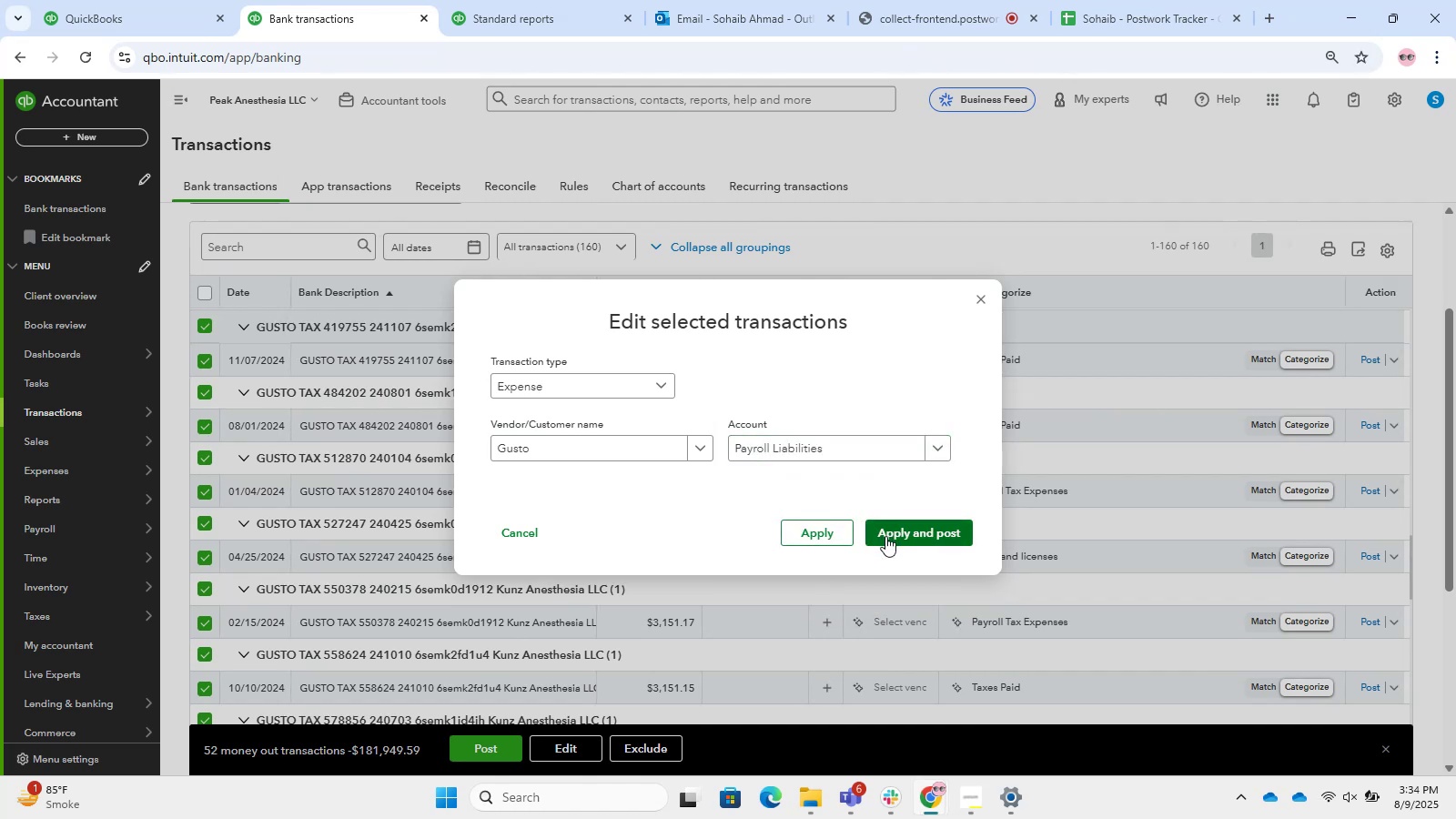 
left_click([885, 536])
 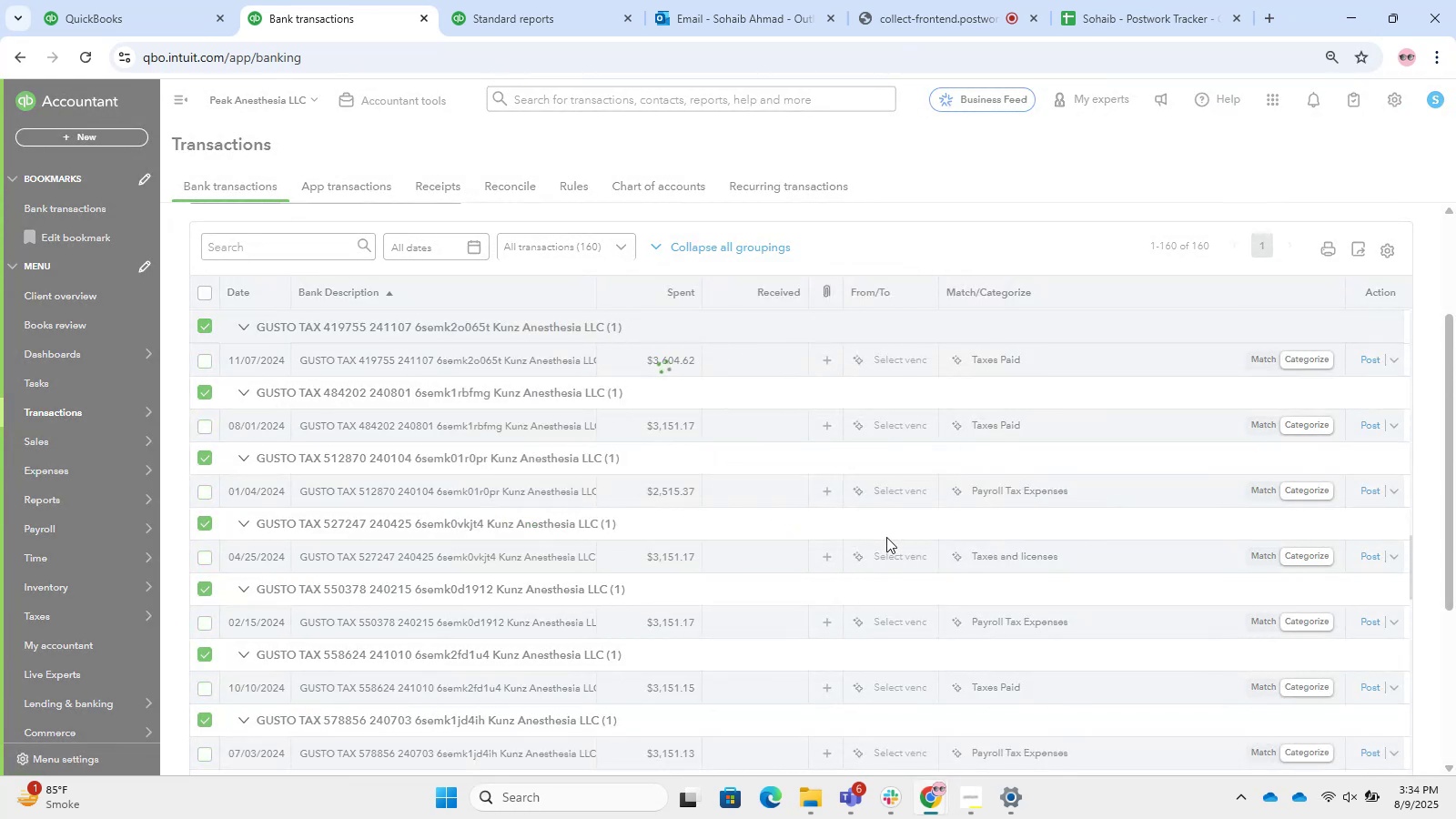 
wait(10.18)
 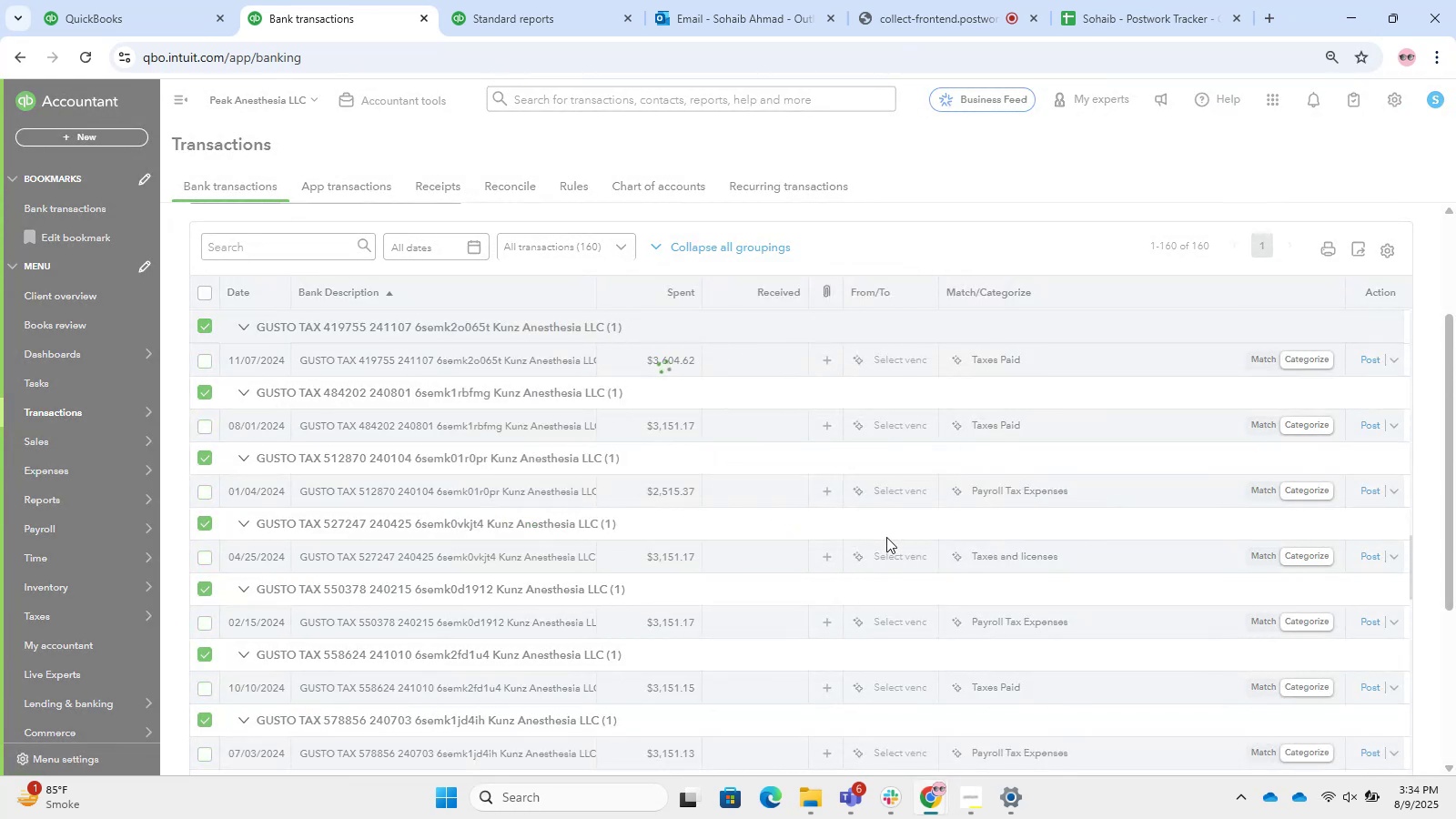 
scroll: coordinate [583, 614], scroll_direction: down, amount: 19.0
 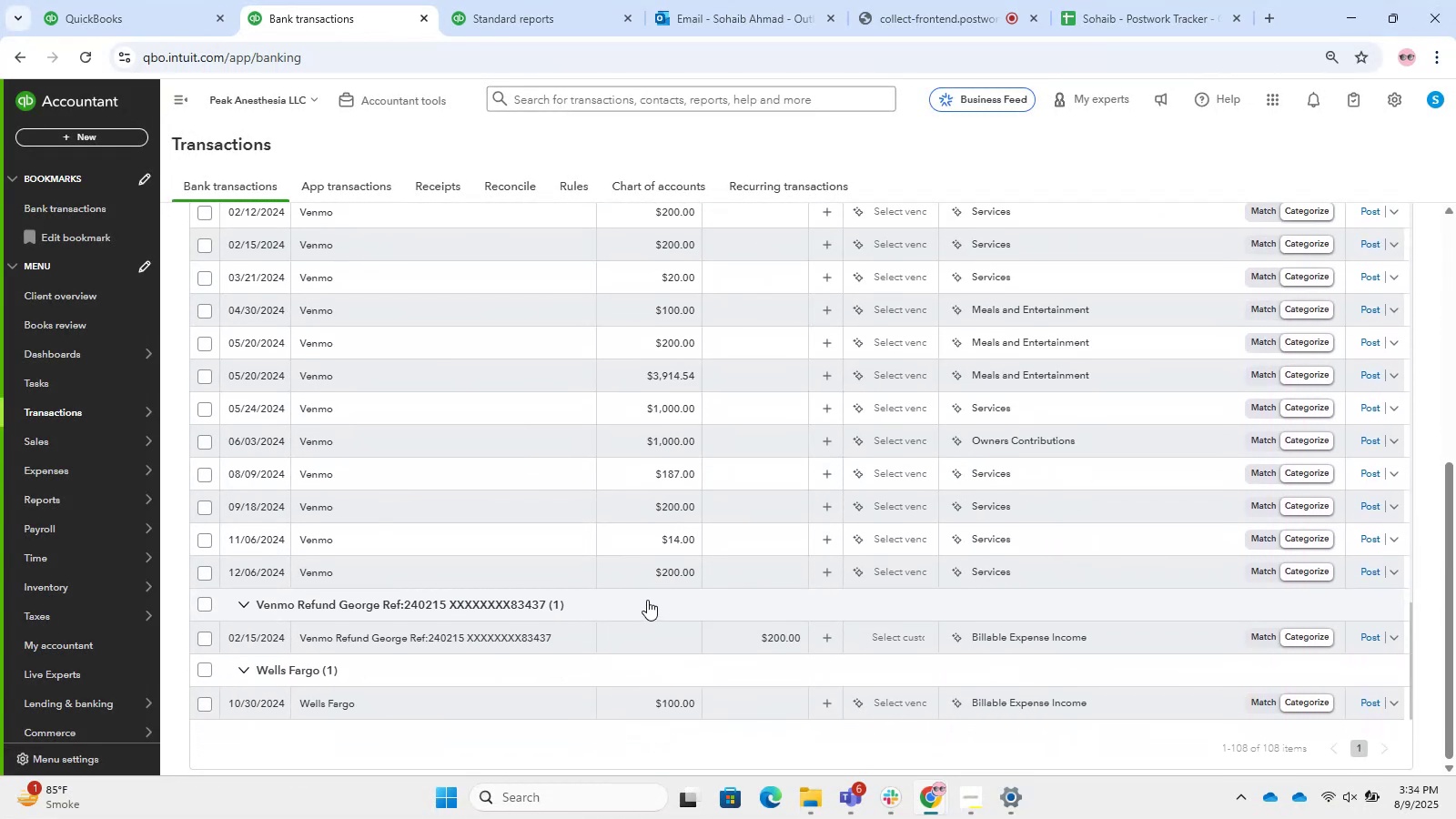 
wait(6.11)
 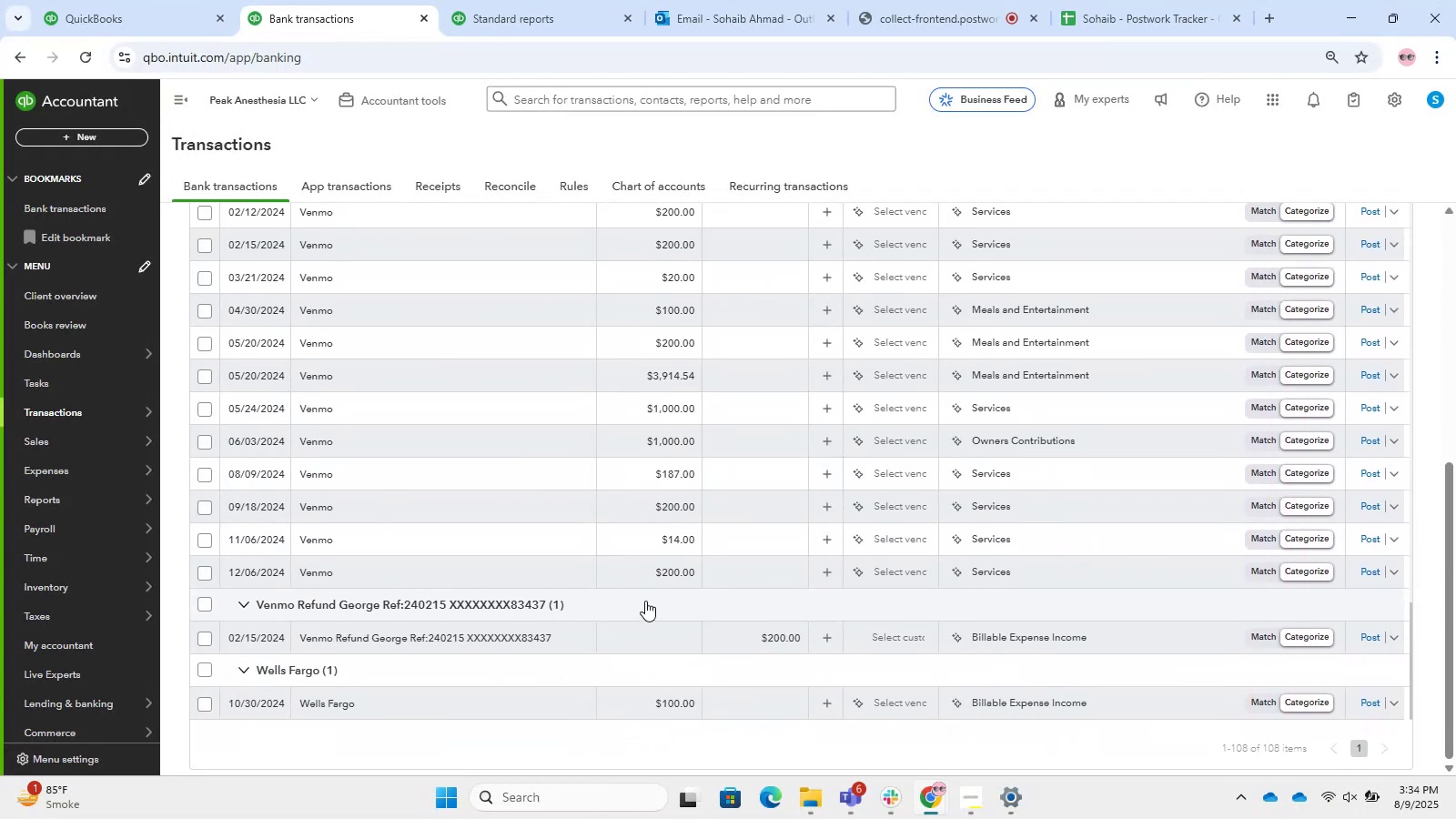 
mouse_move([817, 645])
 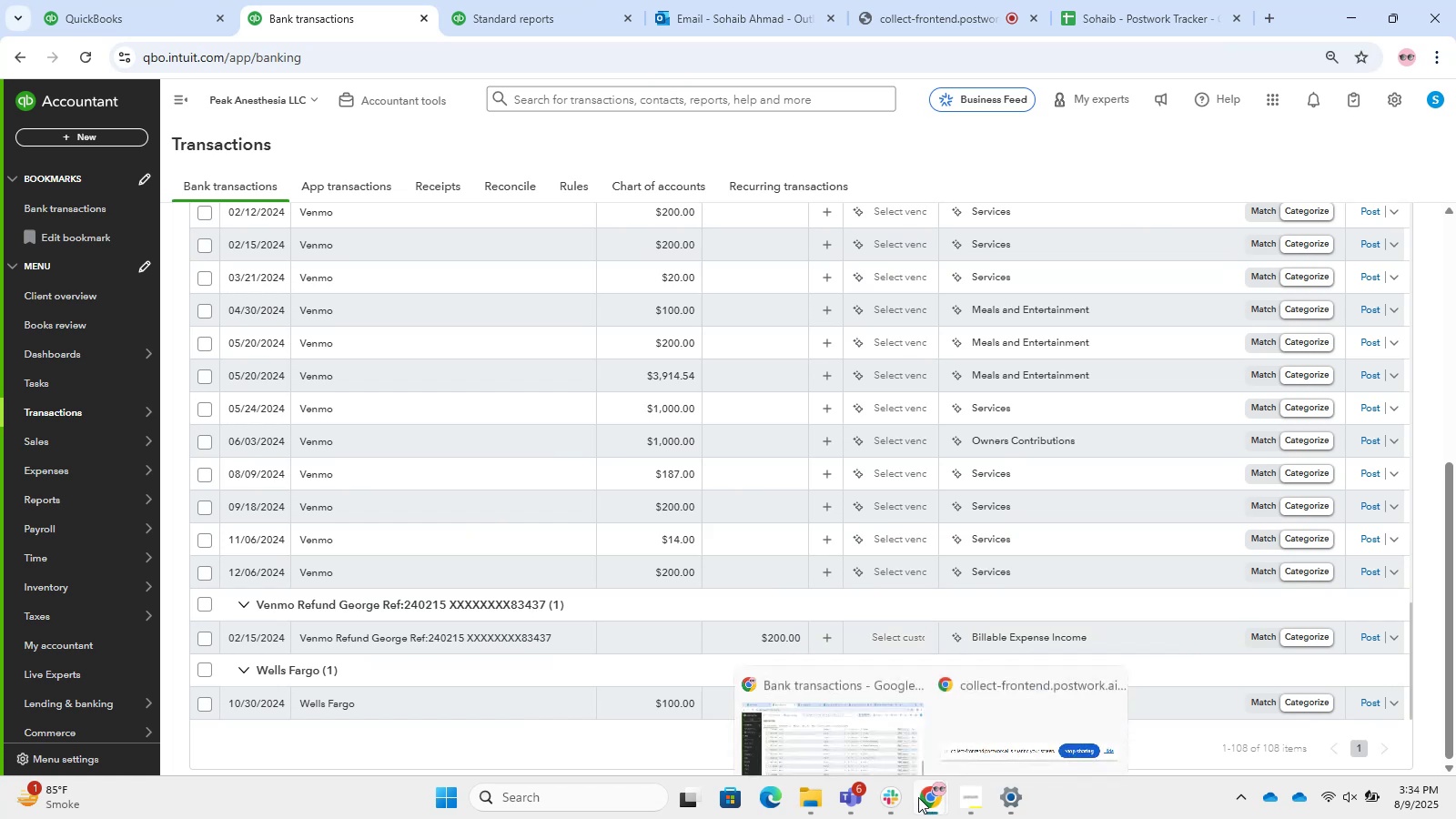 
left_click([902, 794])
 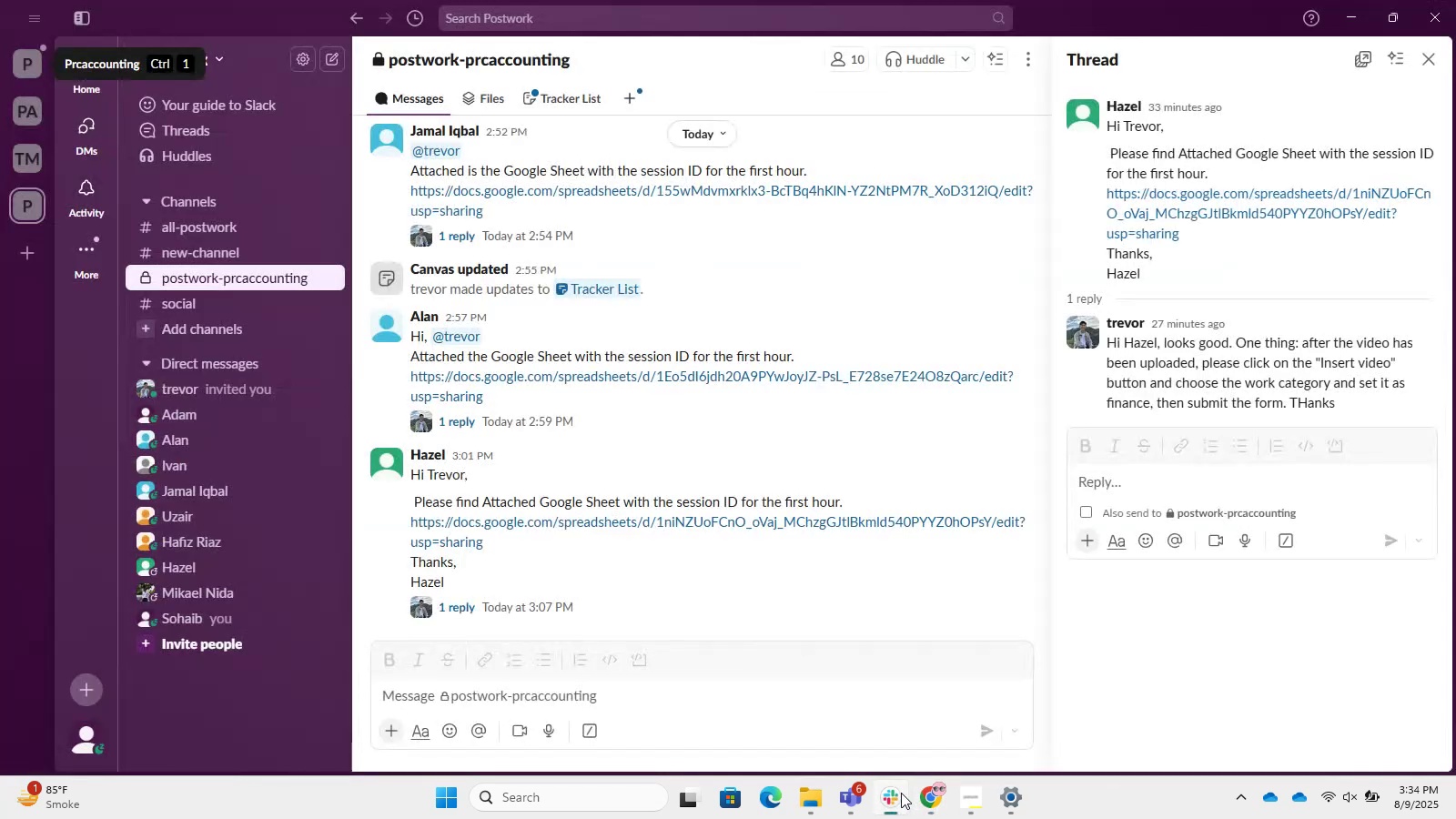 
mouse_move([754, 509])
 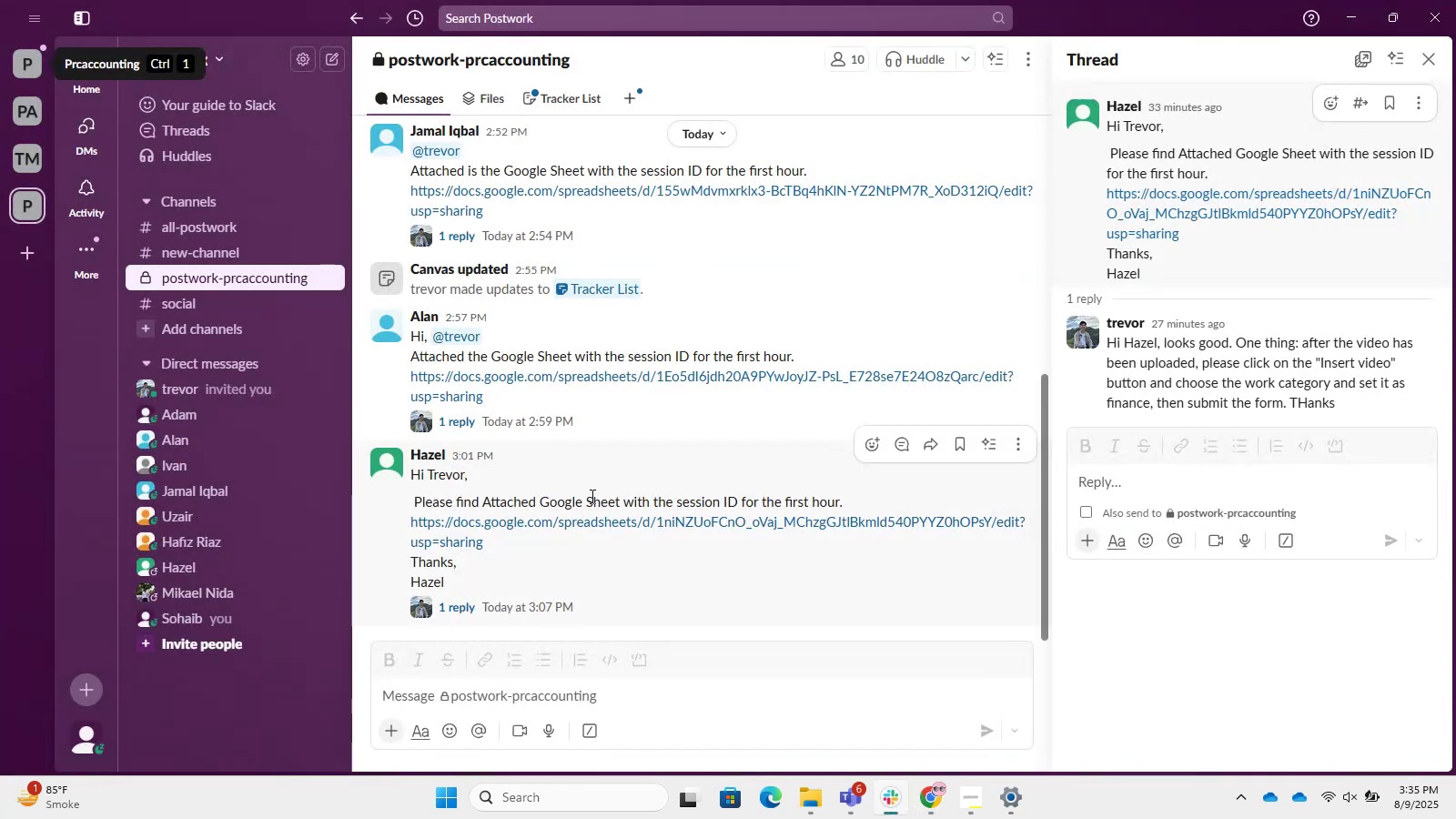 
wait(8.59)
 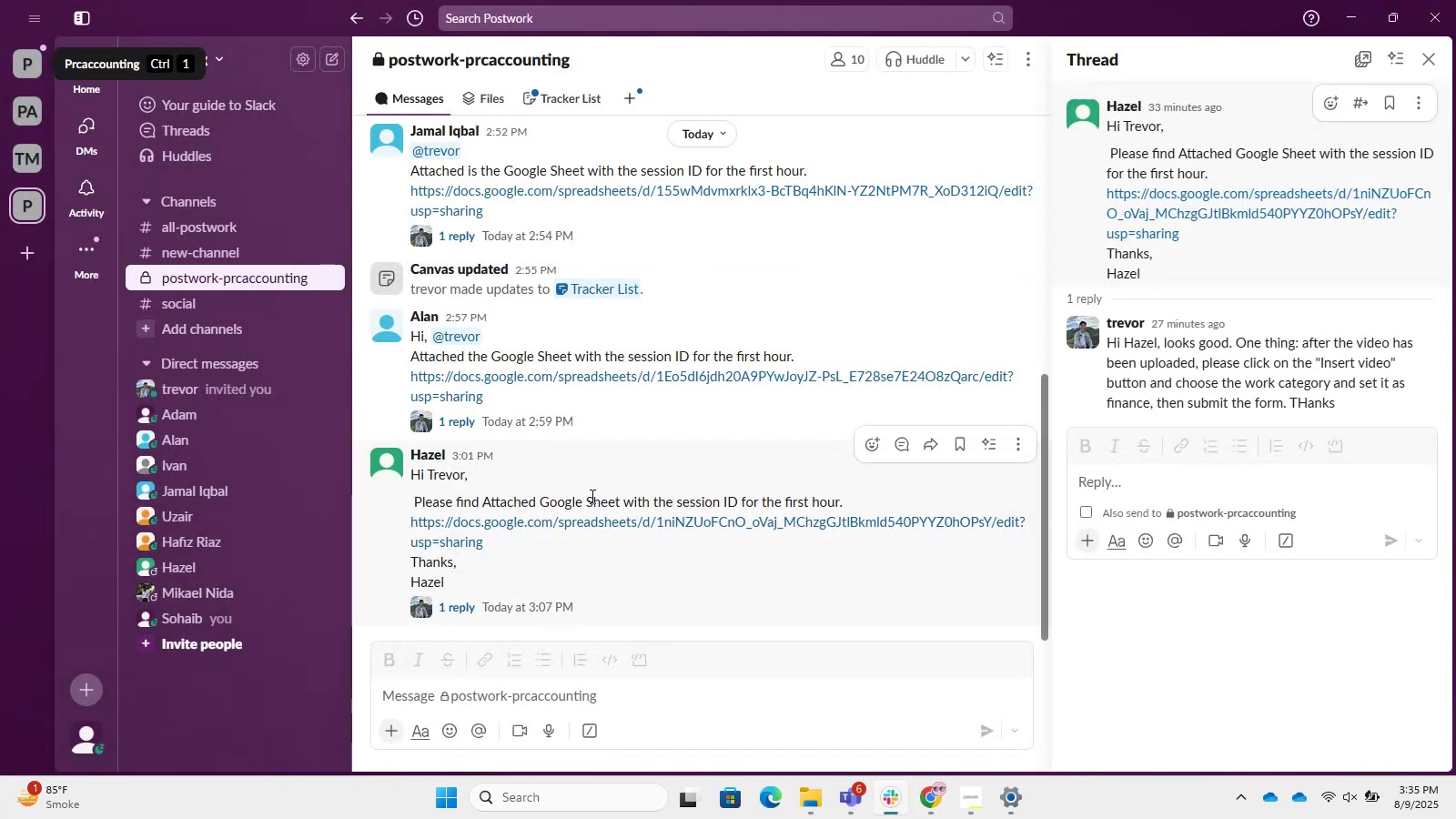 
scroll: coordinate [526, 530], scroll_direction: up, amount: 33.0
 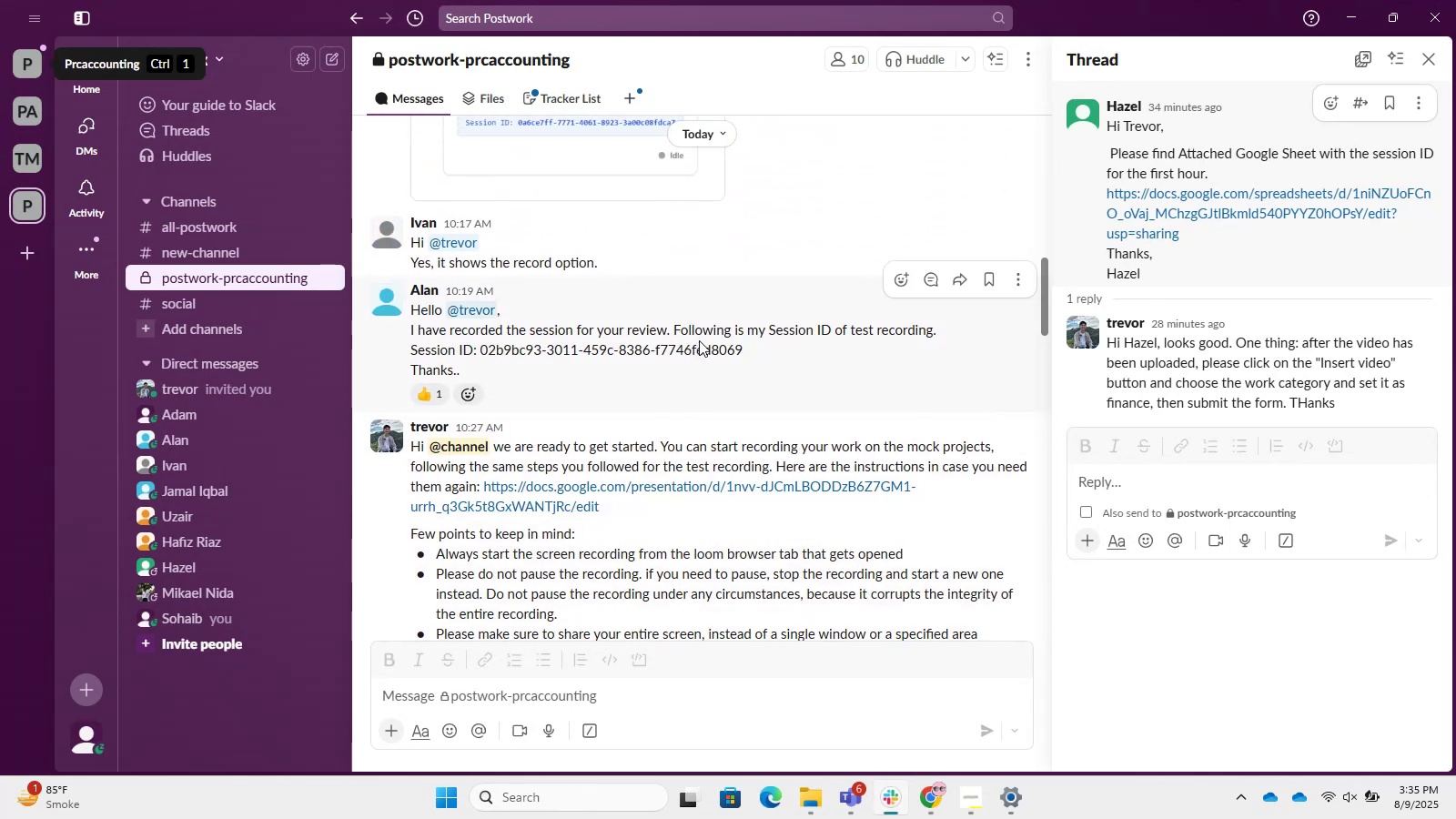 
wait(5.13)
 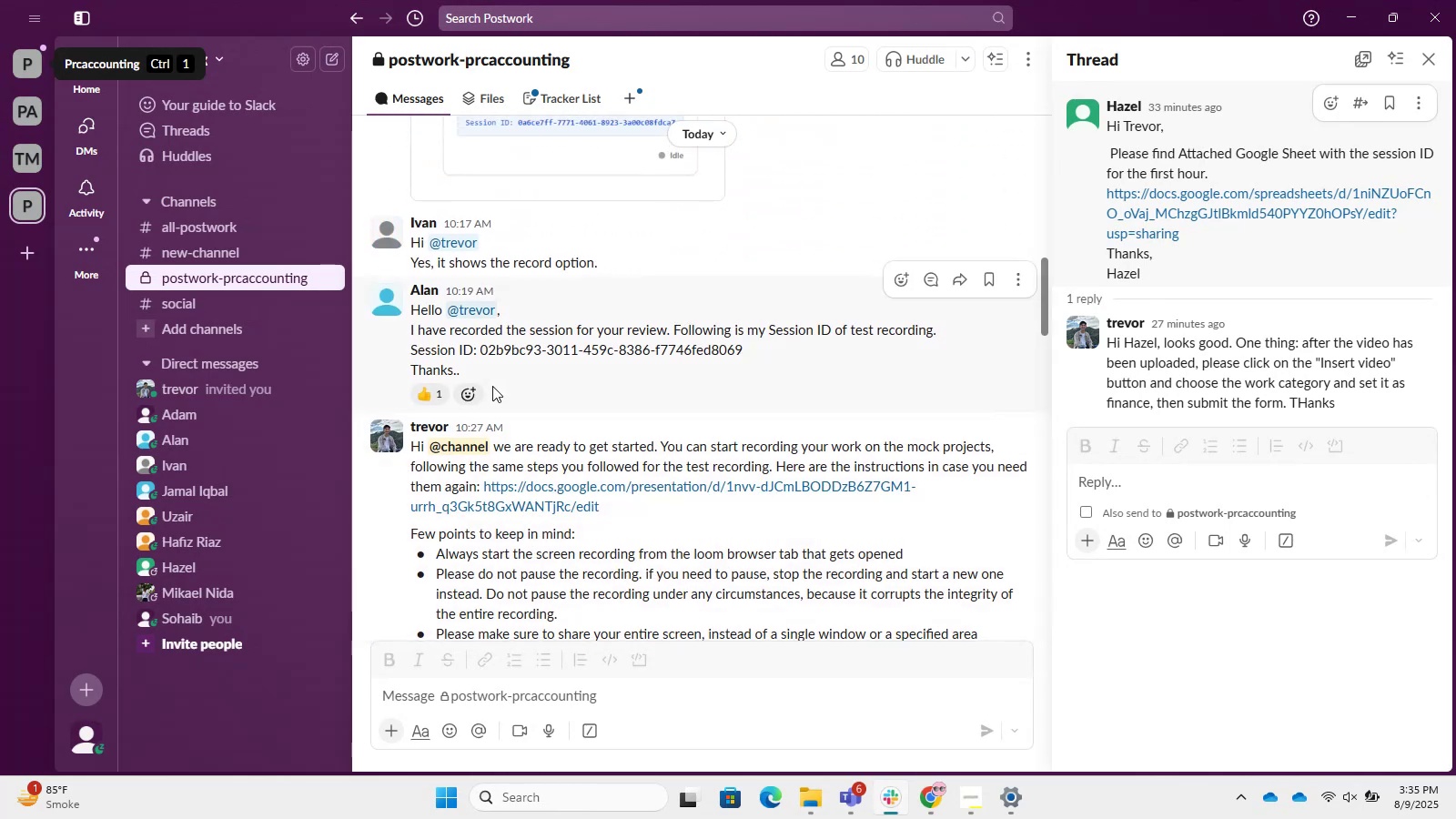 
scroll: coordinate [704, 418], scroll_direction: down, amount: 23.0
 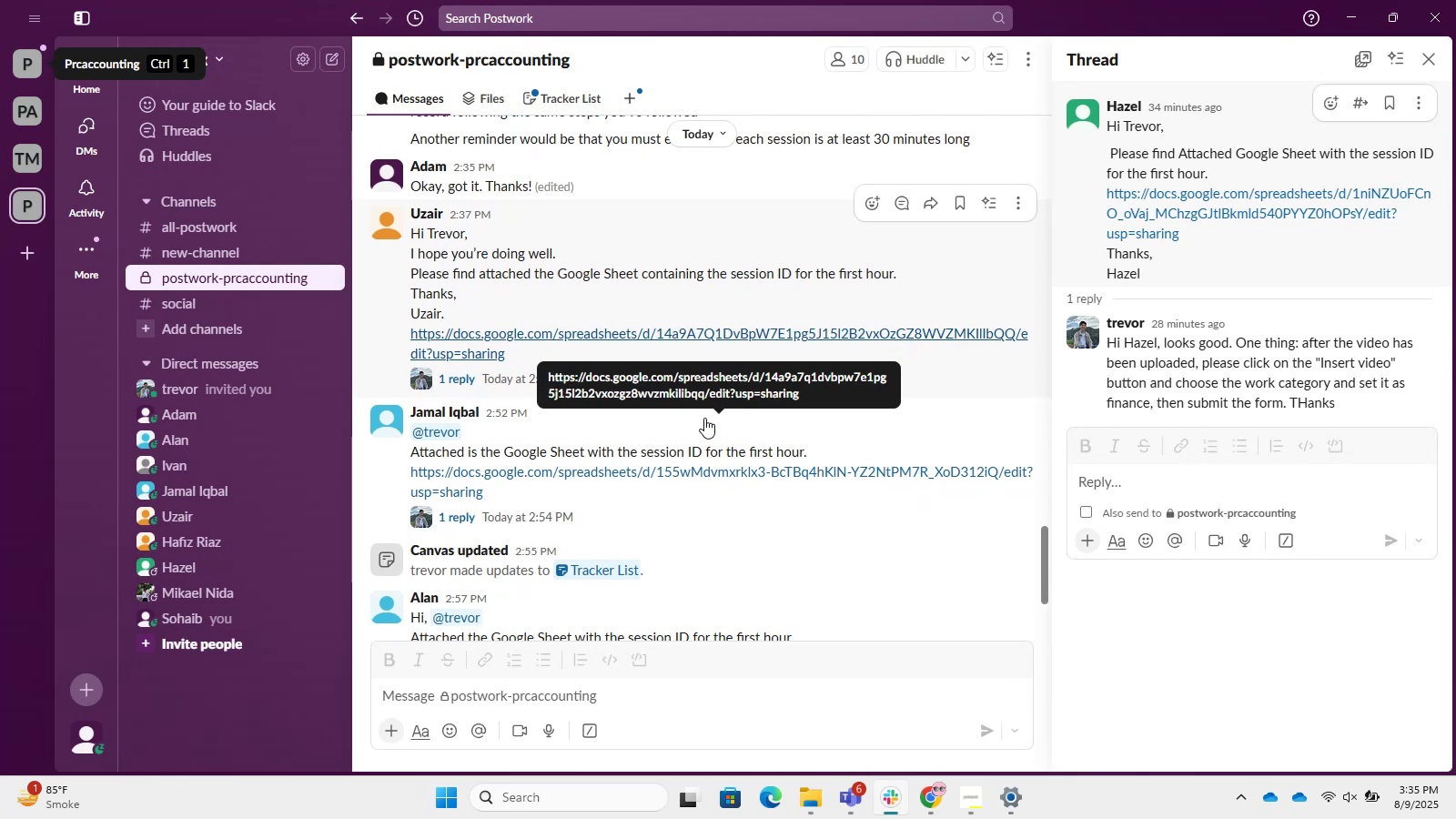 
scroll: coordinate [677, 438], scroll_direction: up, amount: 31.0
 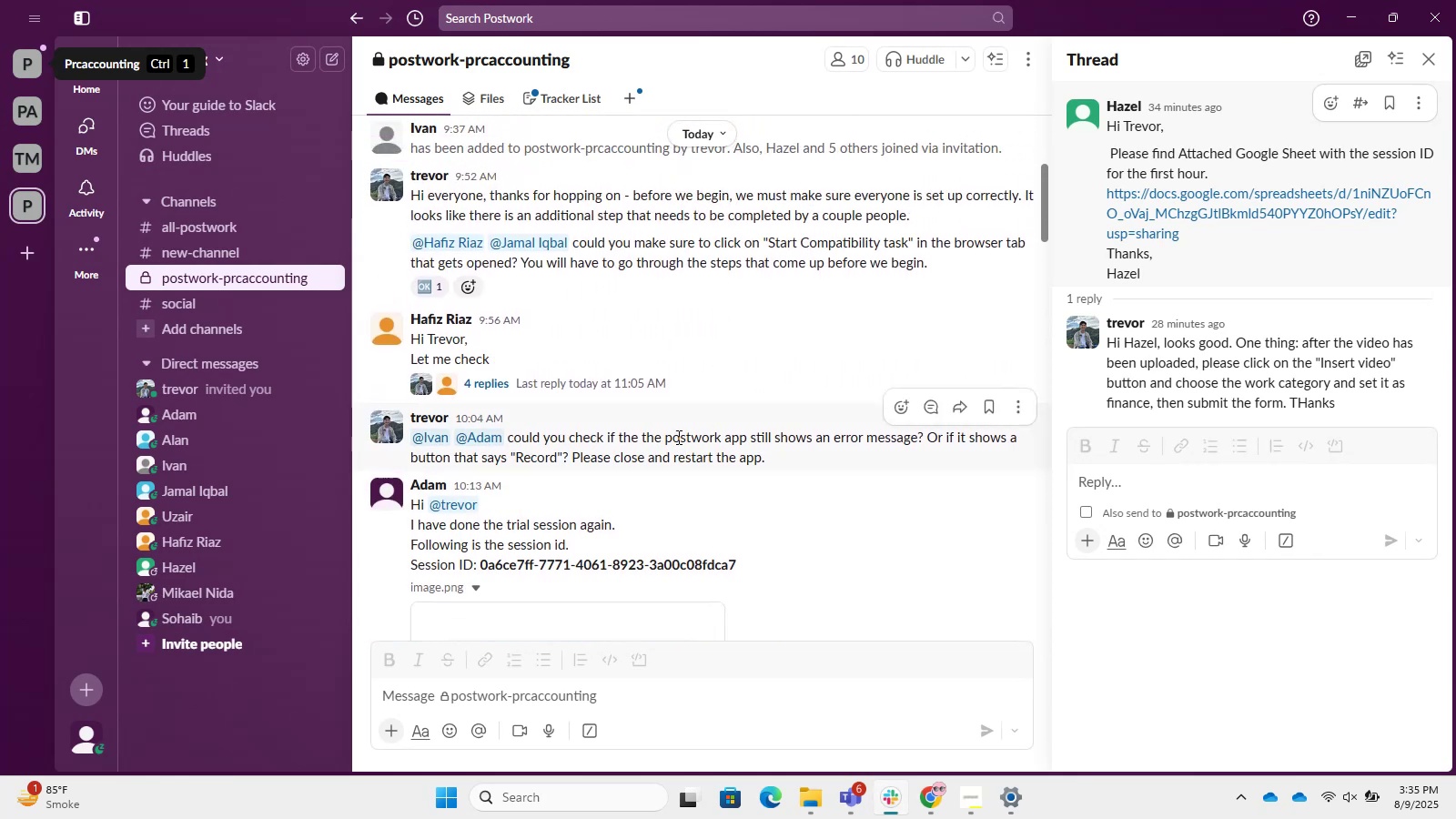 
scroll: coordinate [781, 477], scroll_direction: down, amount: 18.0
 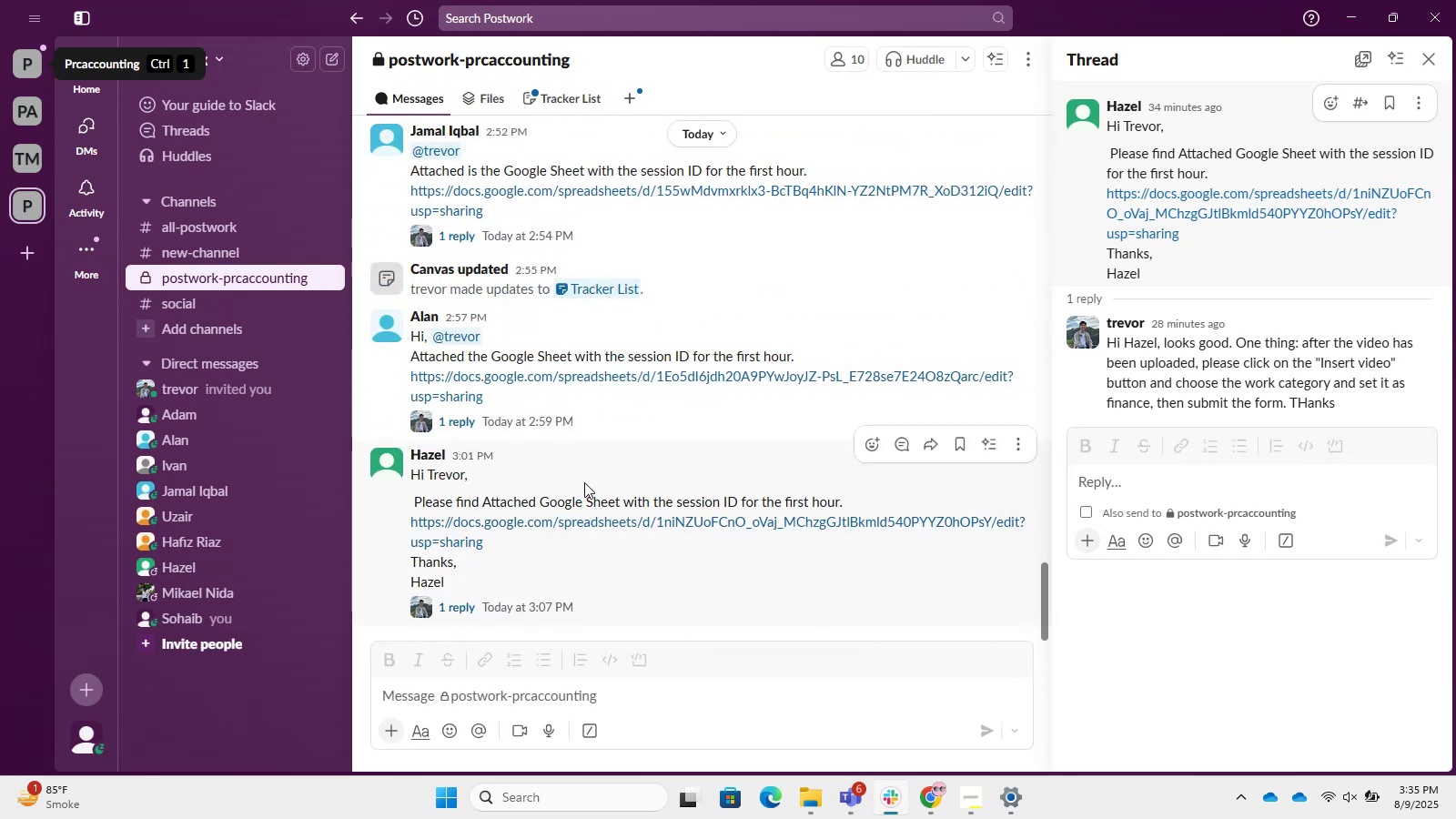 
scroll: coordinate [521, 569], scroll_direction: up, amount: 1.0
 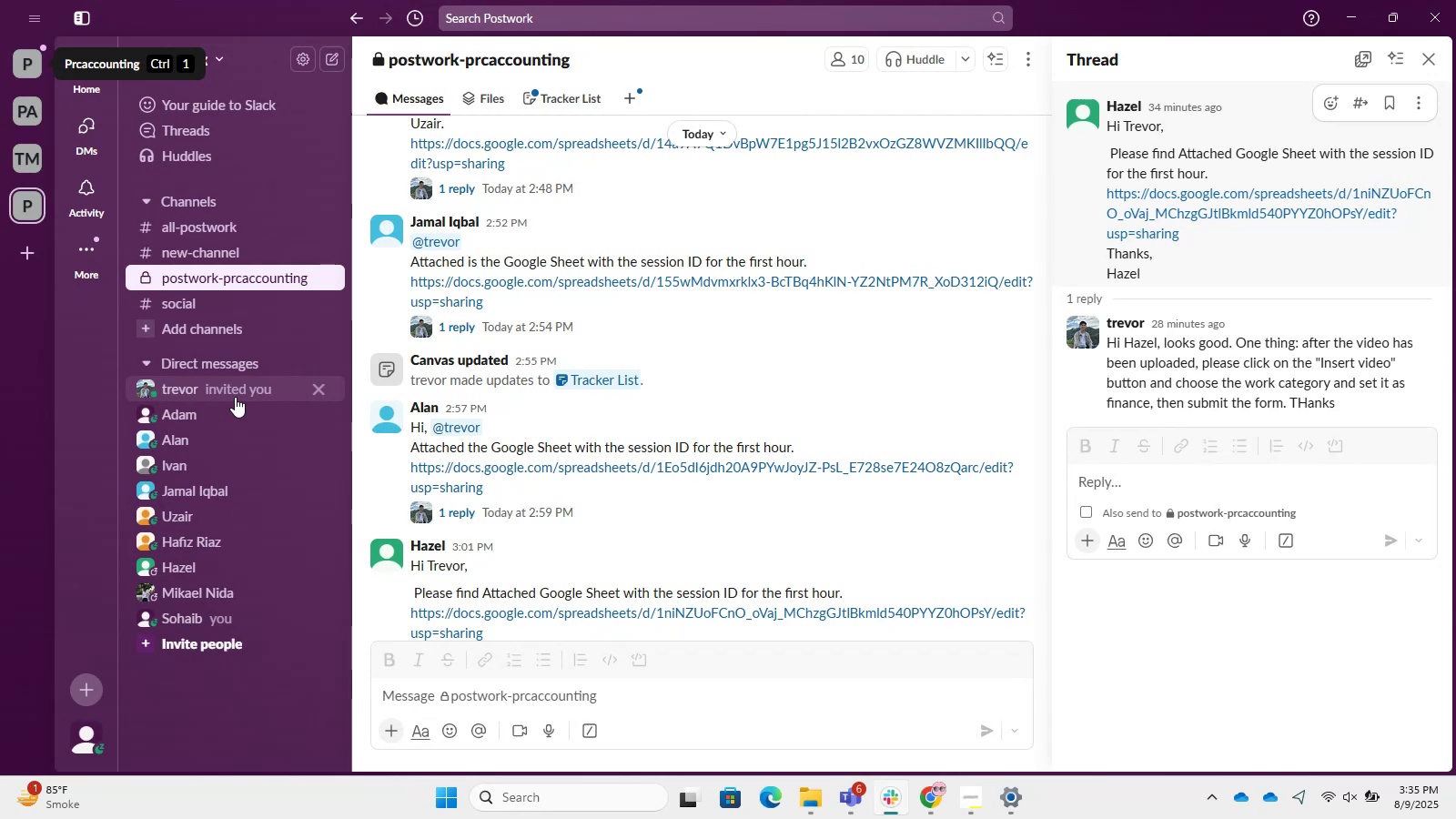 
wait(27.65)
 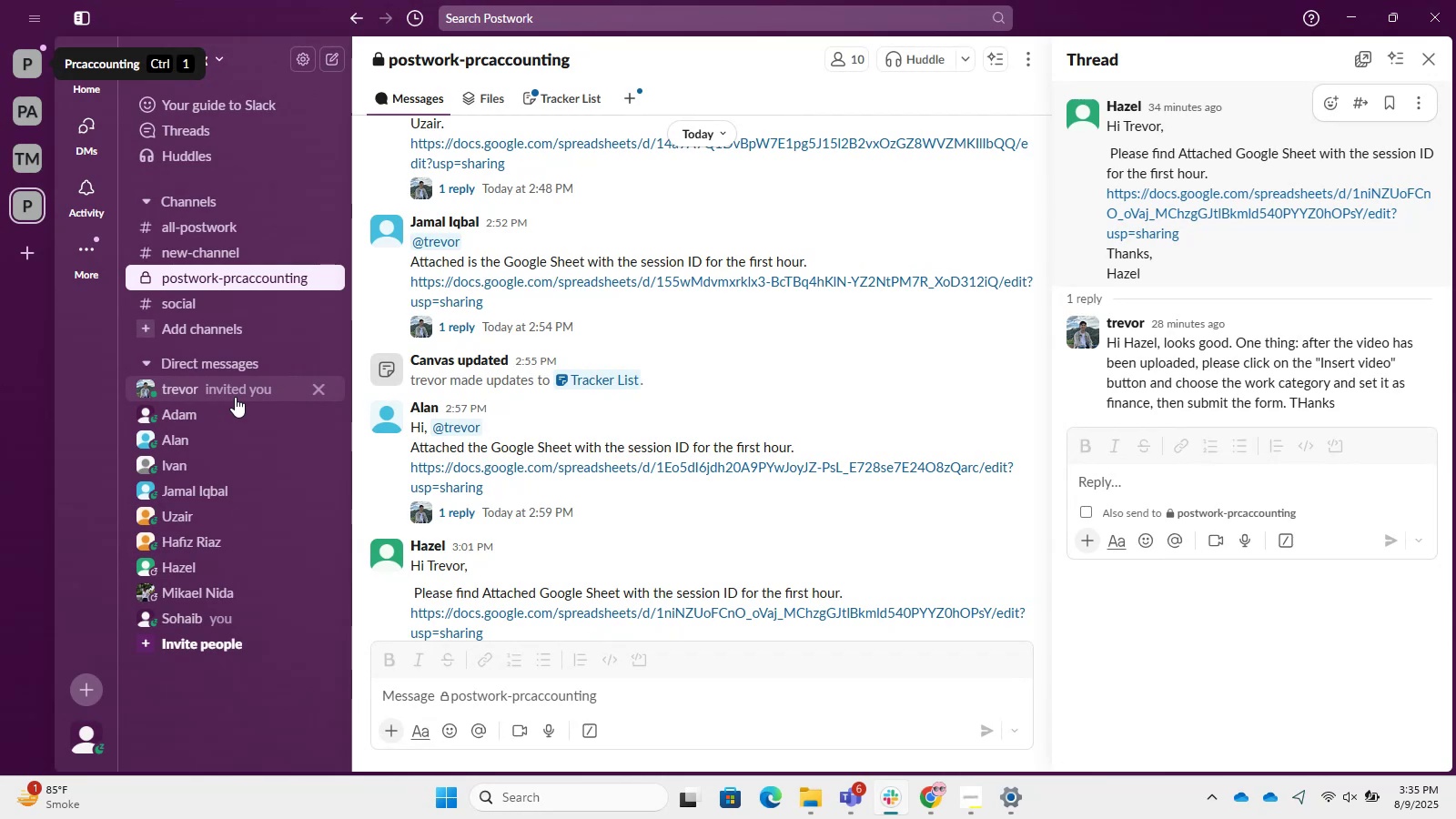 
scroll: coordinate [679, 342], scroll_direction: up, amount: 11.0
 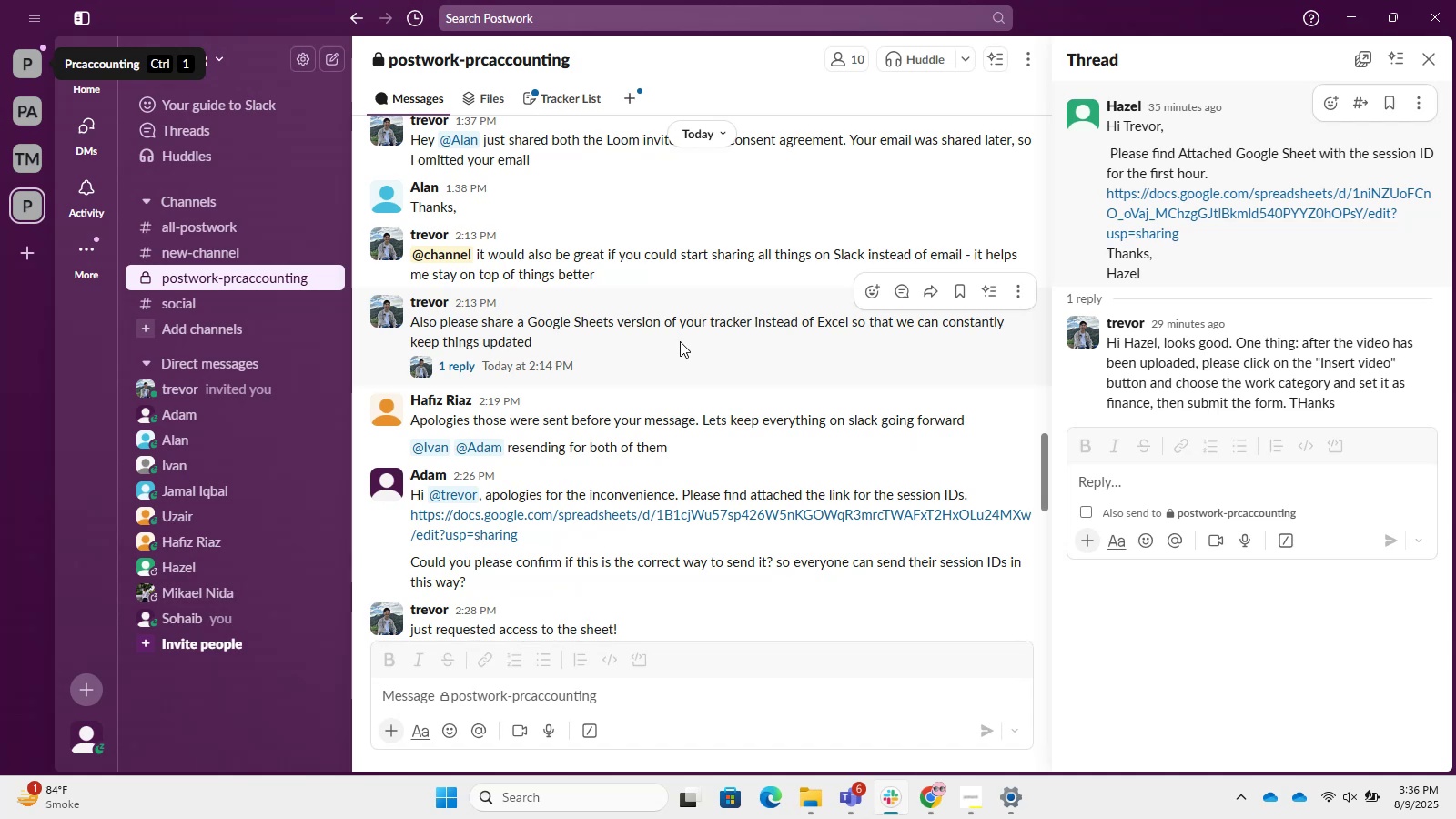 
wait(25.41)
 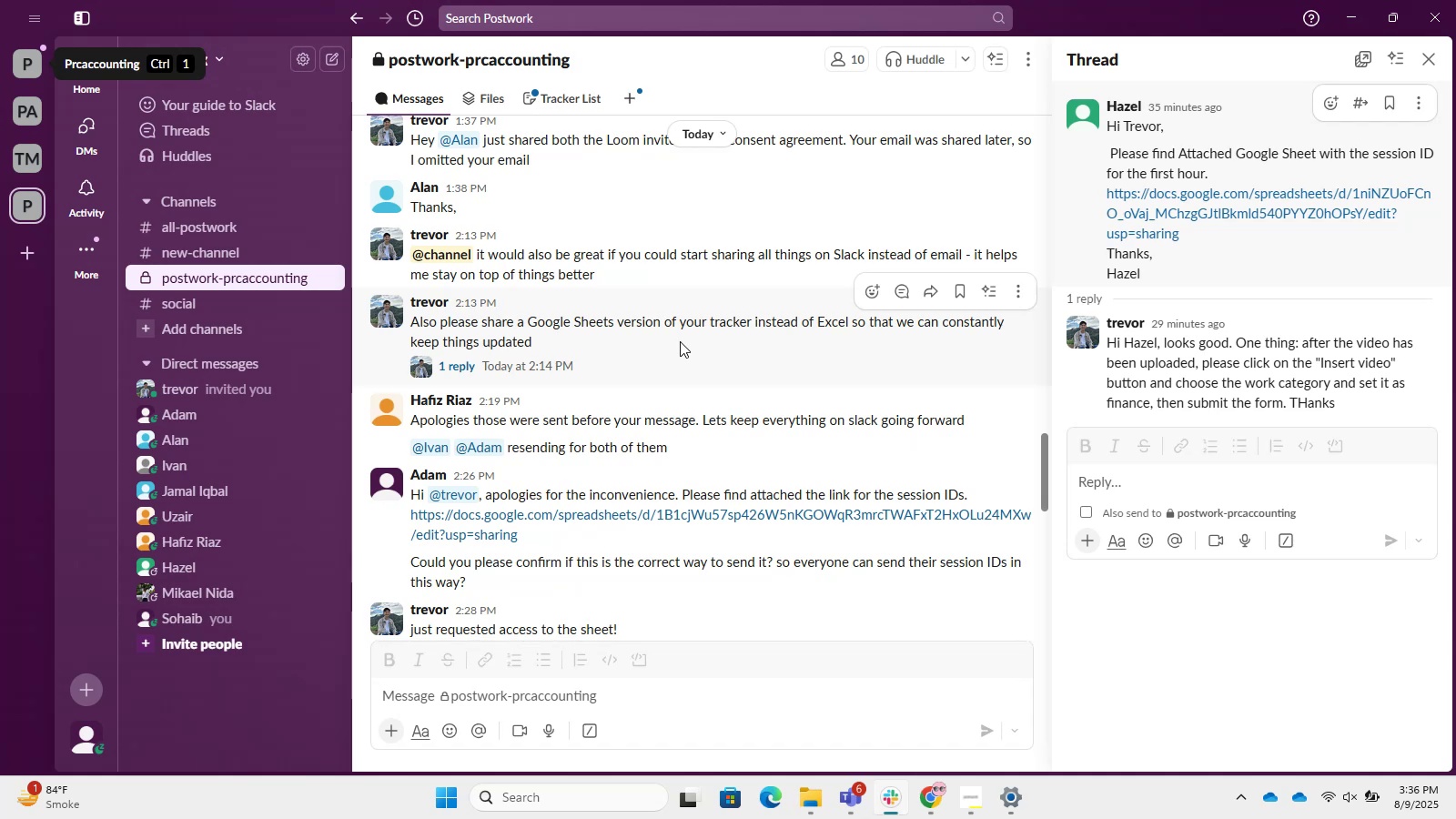 
scroll: coordinate [1074, 524], scroll_direction: down, amount: 9.0
 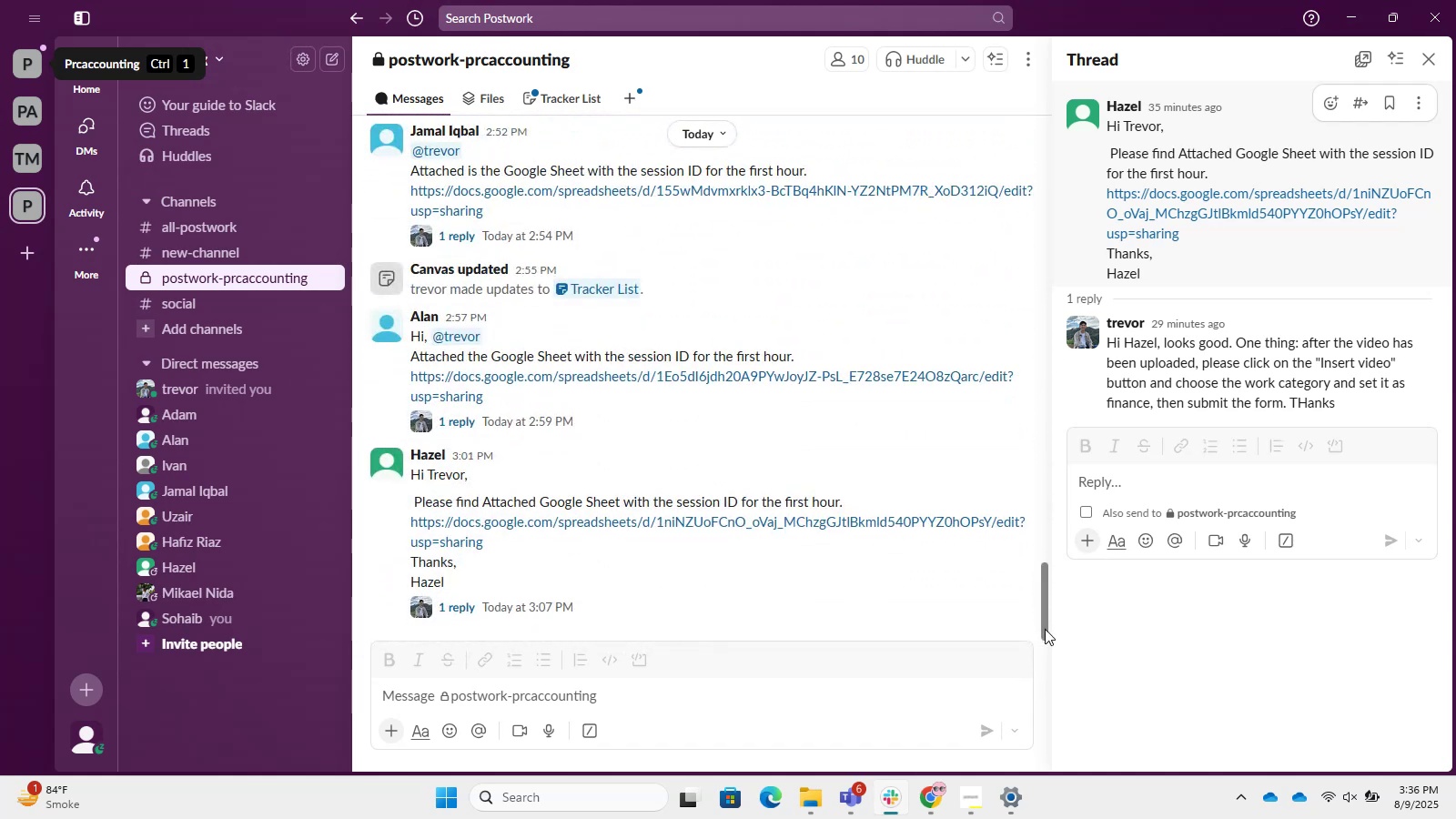 
left_click([496, 701])
 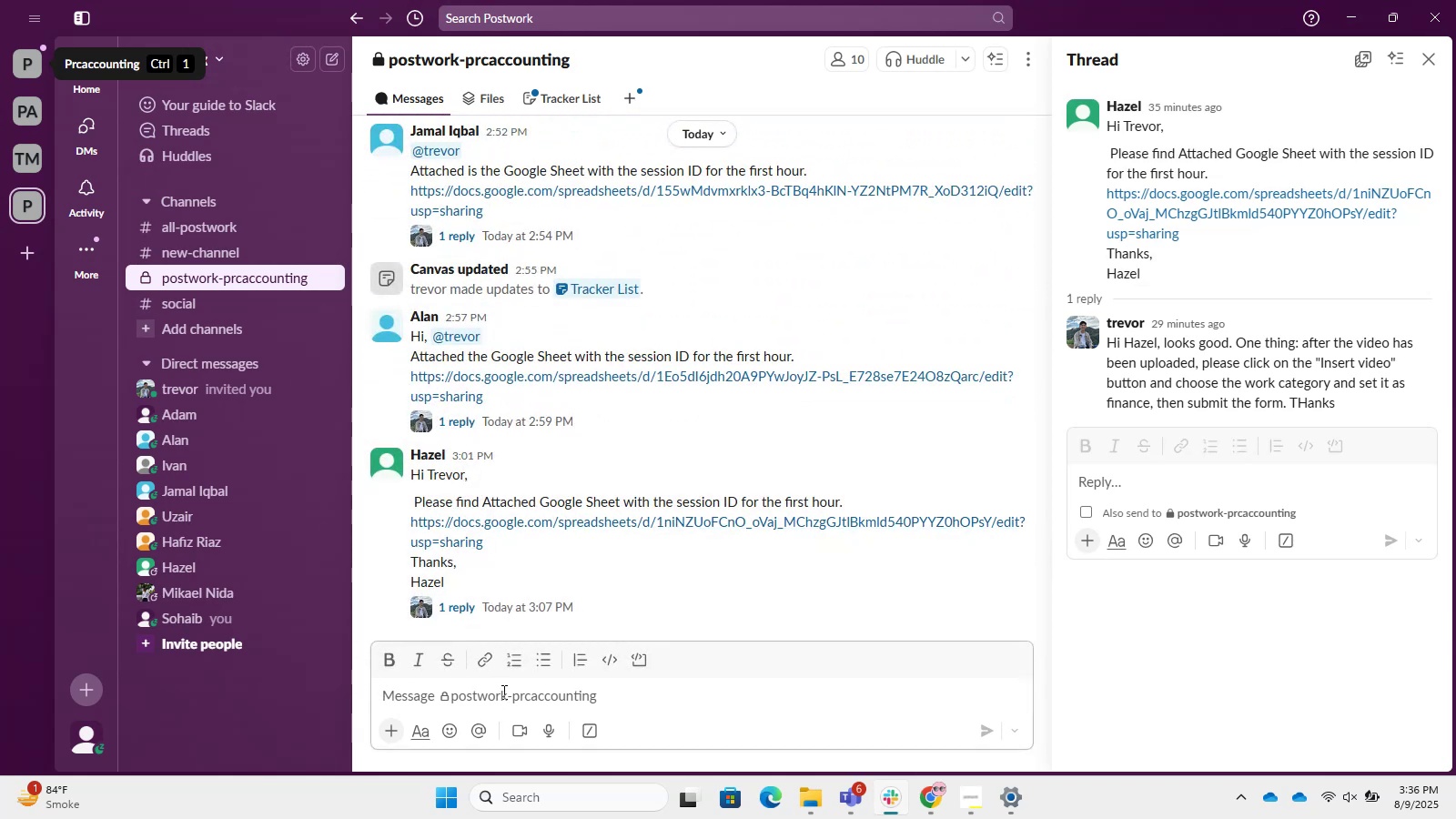 
left_click([459, 611])
 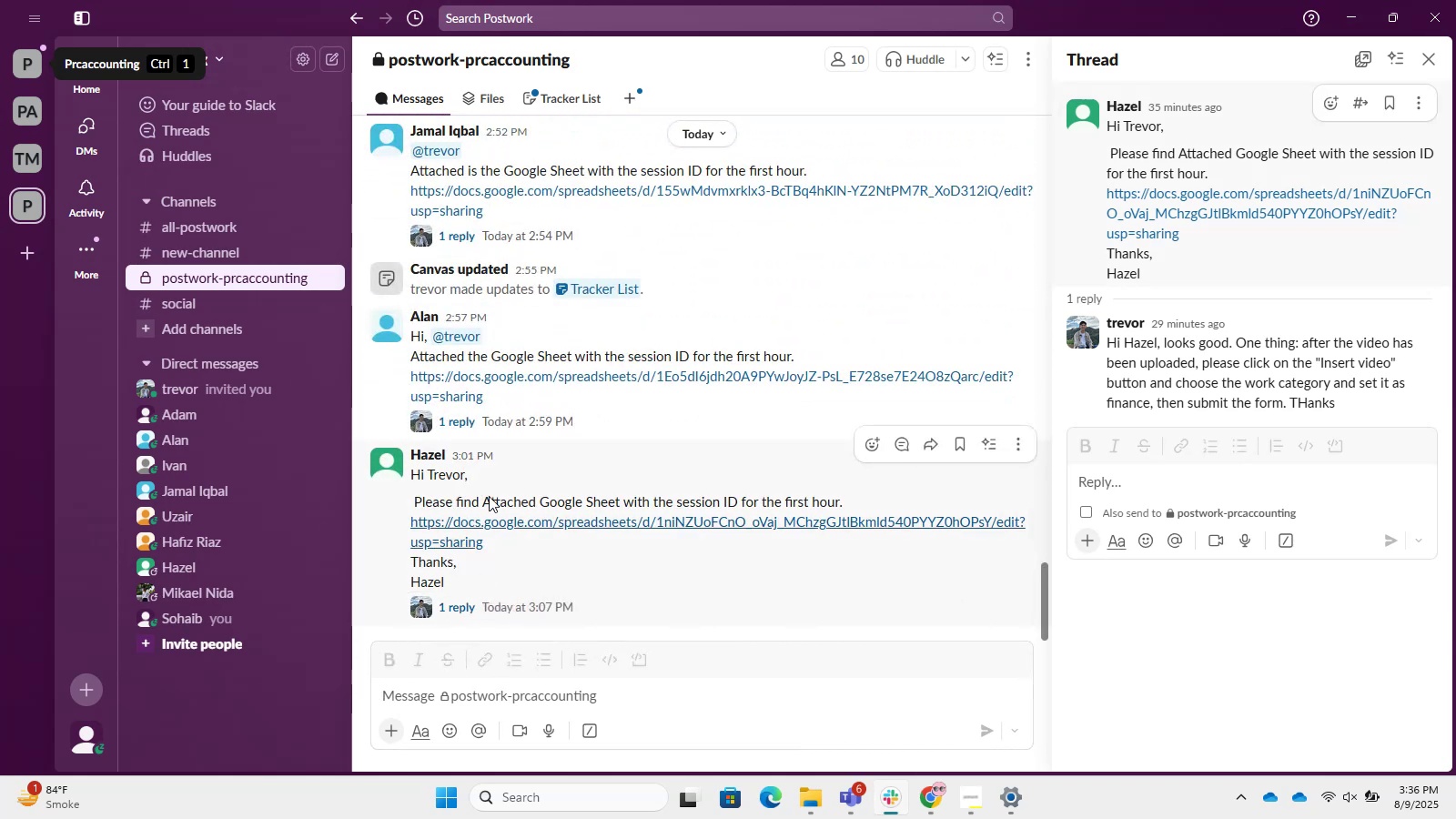 
mouse_move([487, 434])
 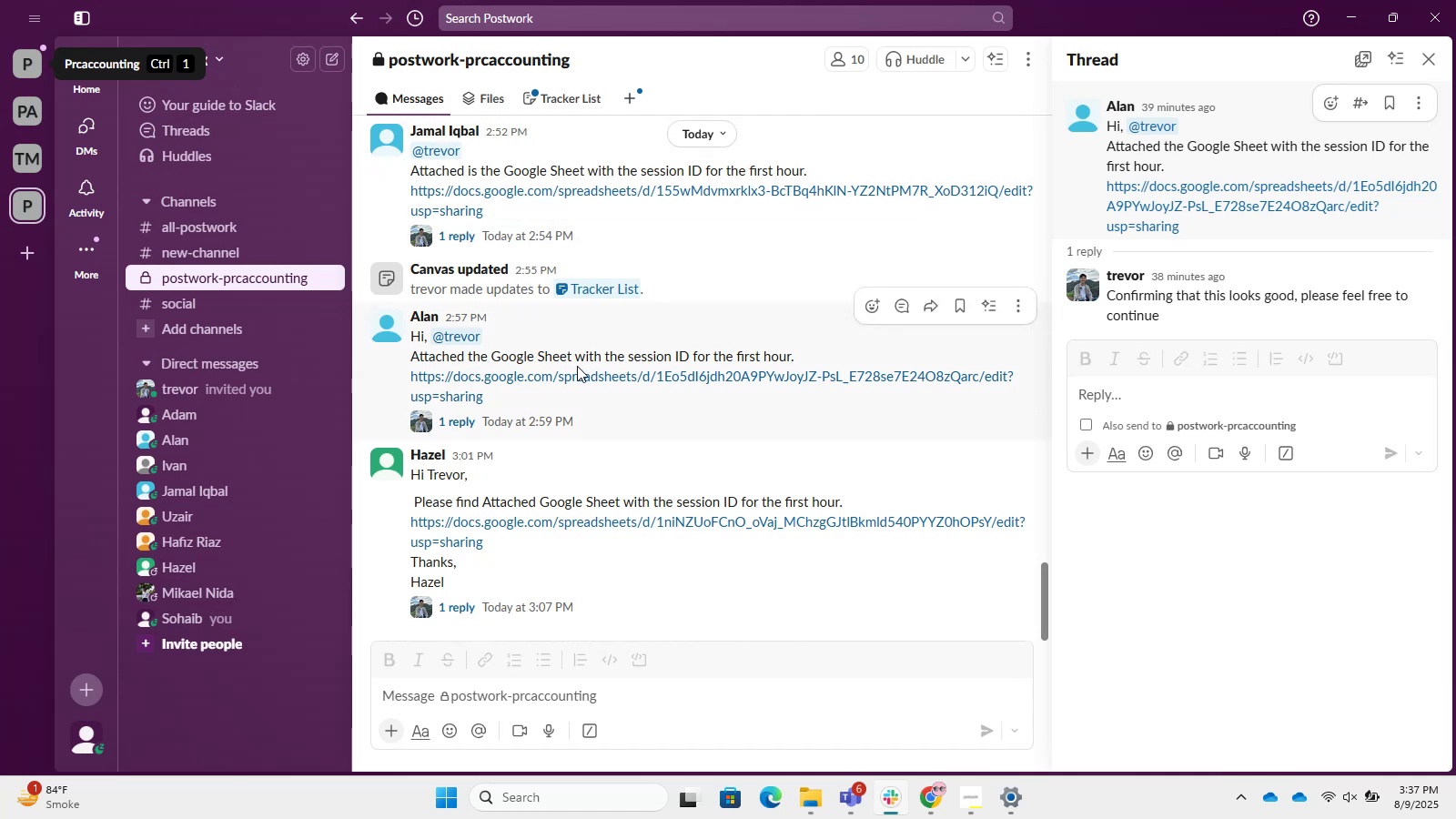 
wait(26.16)
 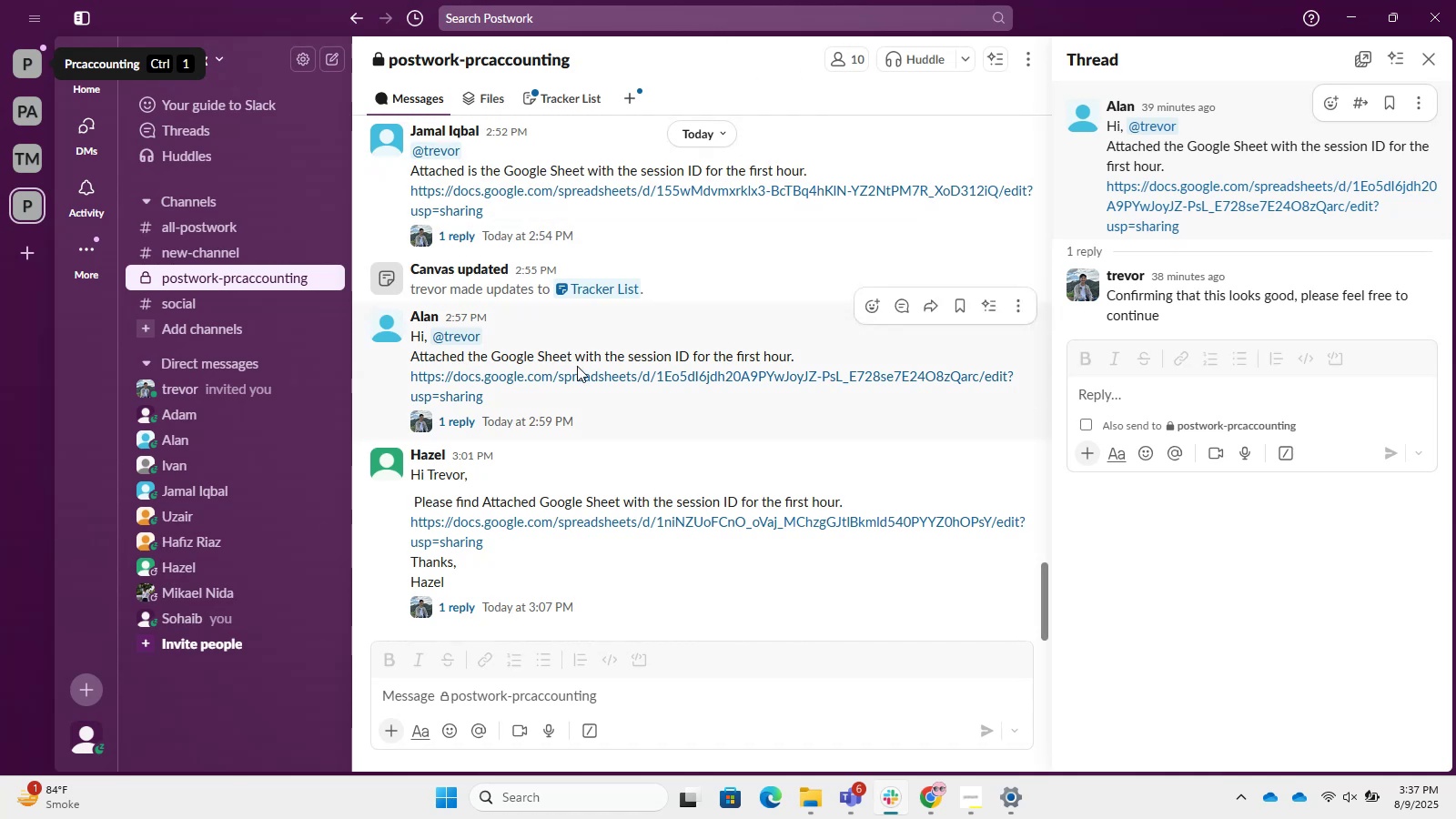 
left_click([460, 422])
 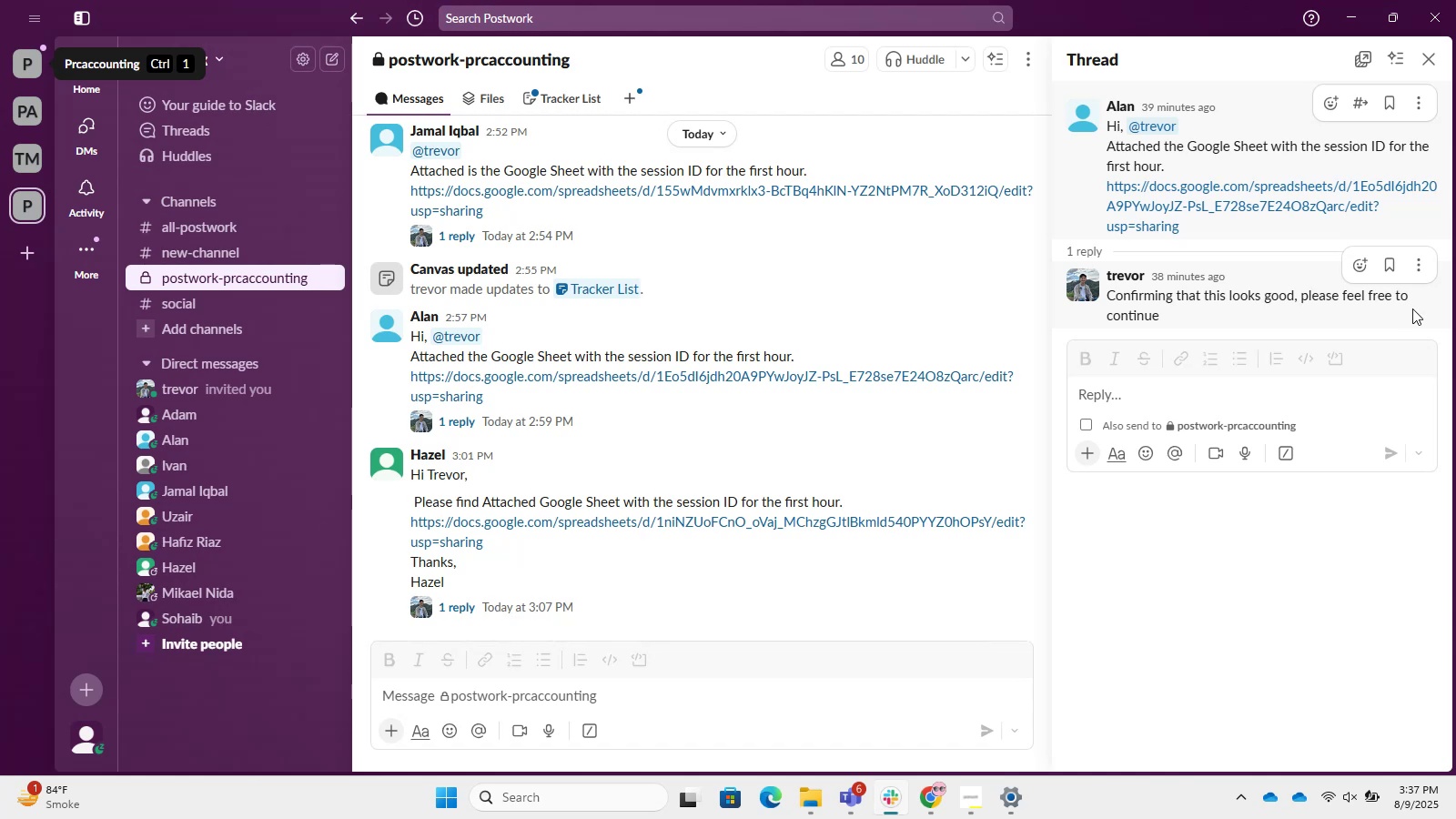 
left_click([1178, 389])
 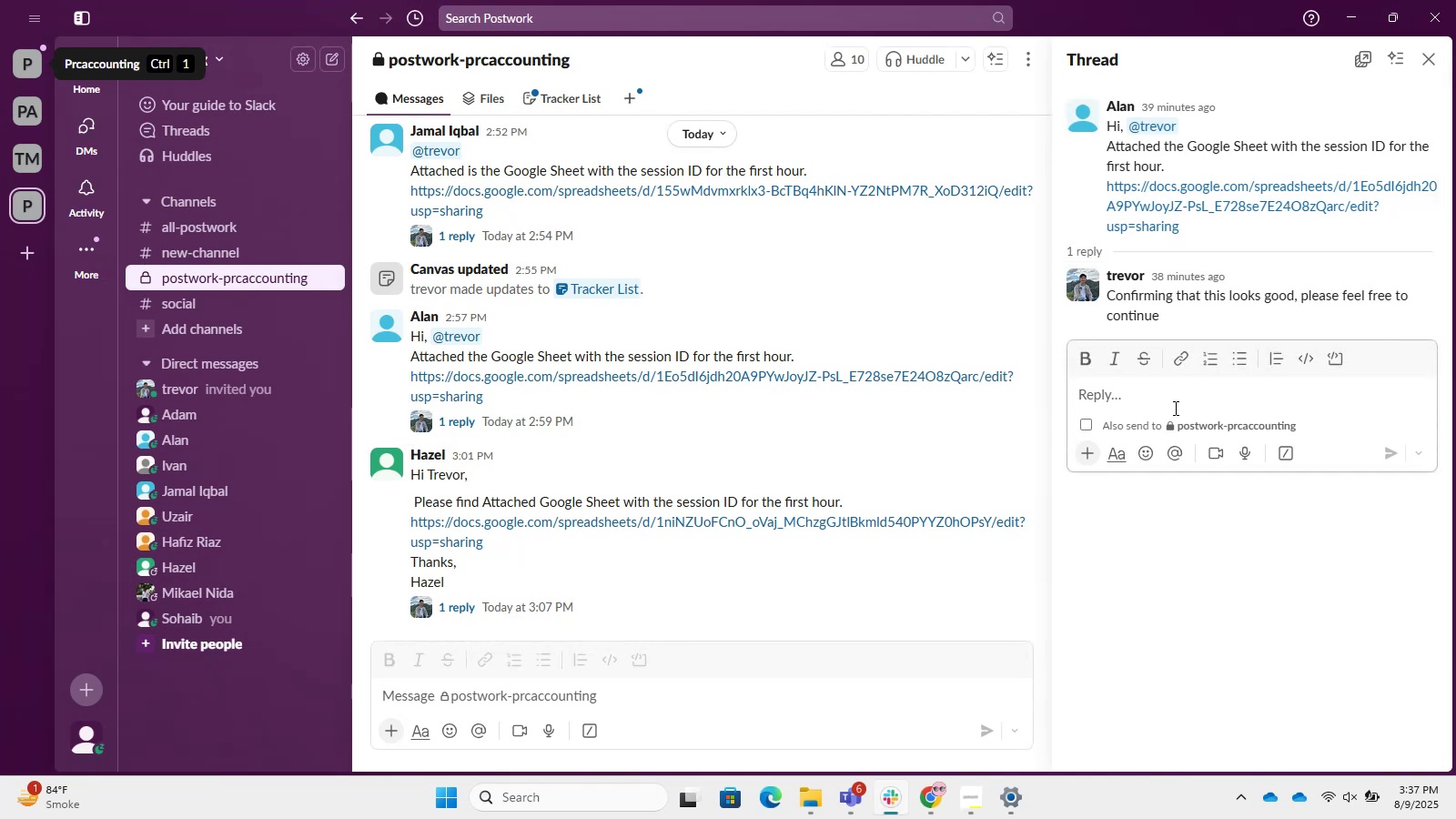 
mouse_move([1298, 260])
 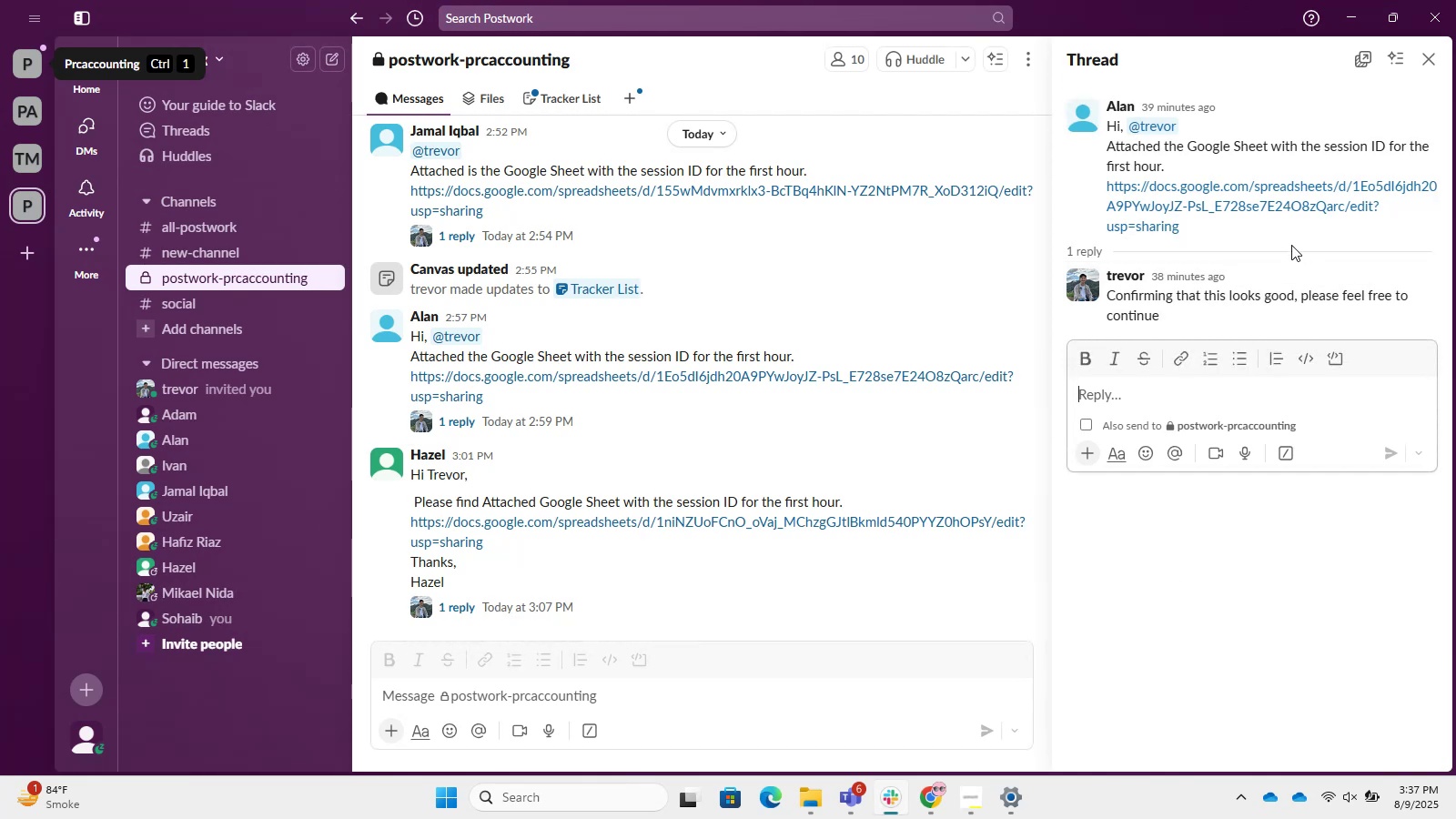 
mouse_move([1280, 284])
 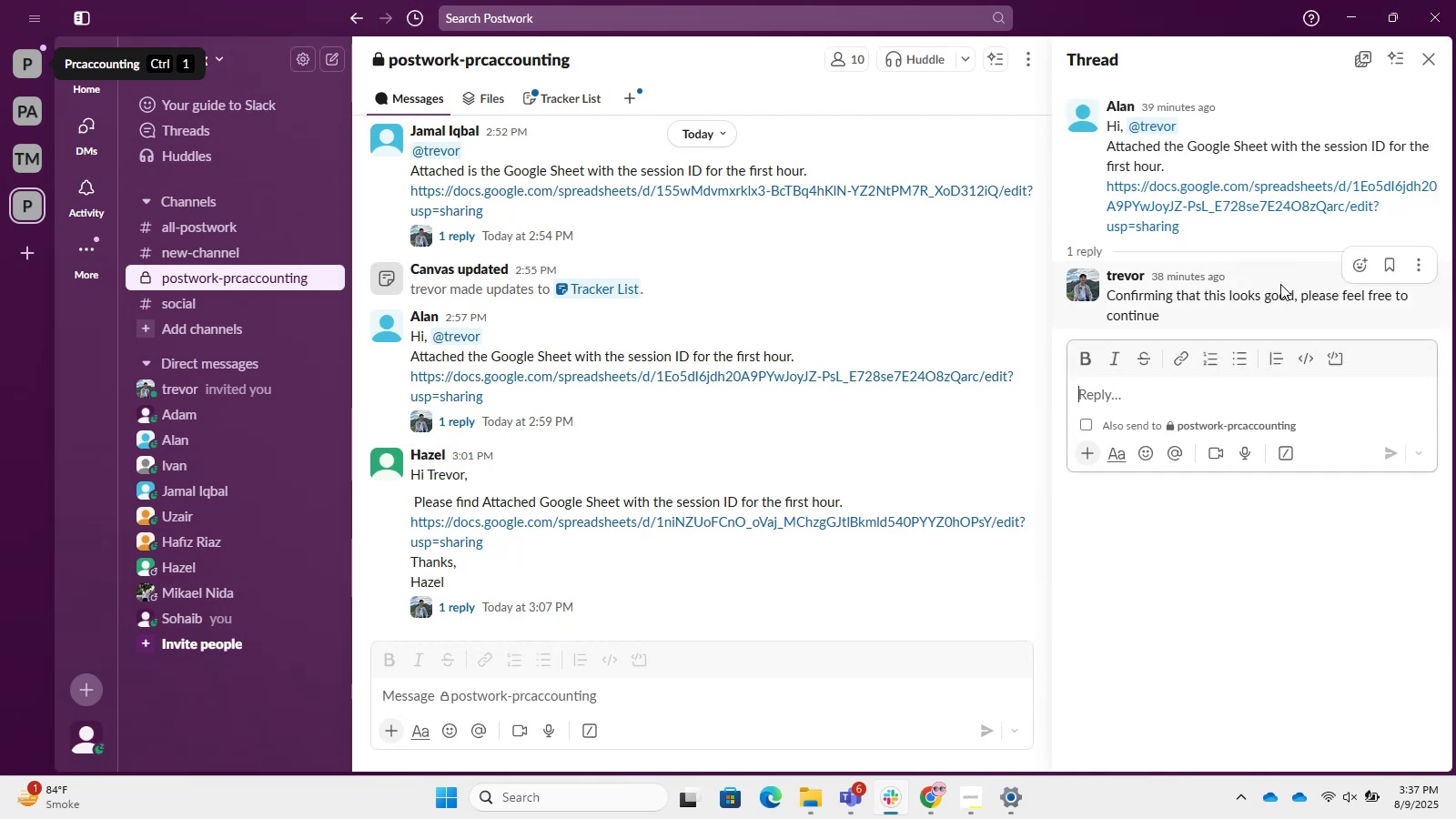 
scroll: coordinate [527, 495], scroll_direction: up, amount: 7.0
 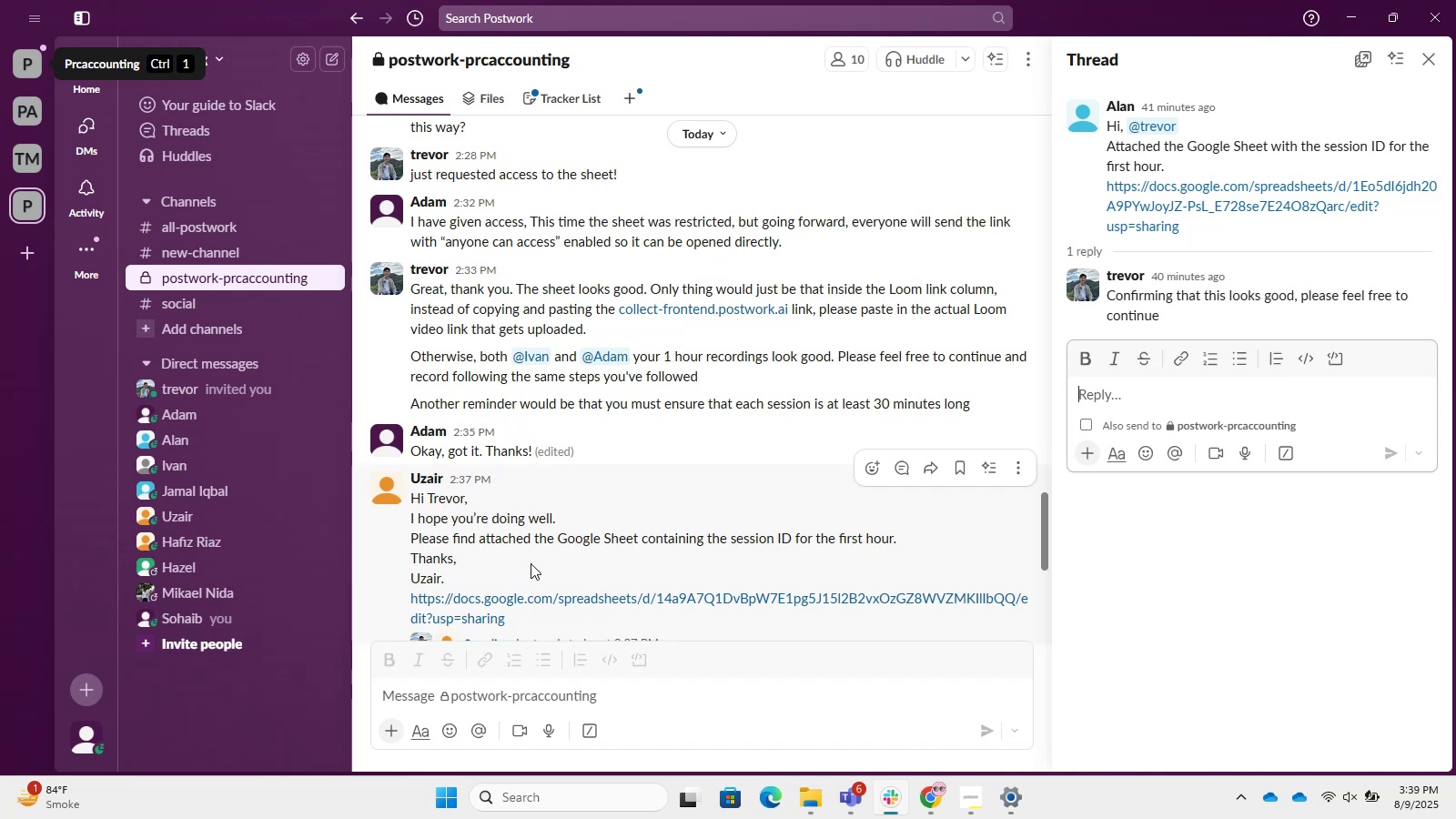 
wait(104.99)
 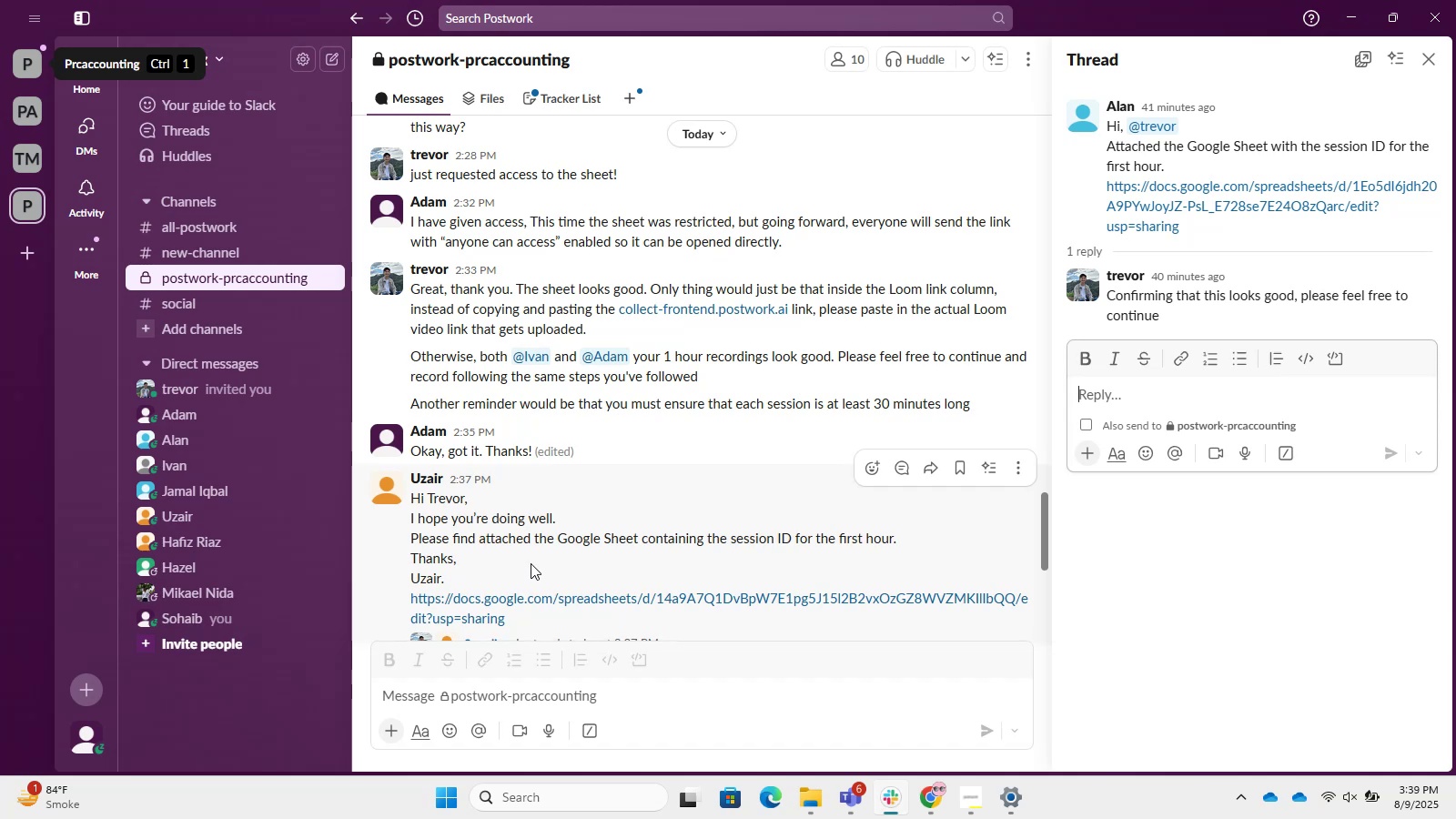 
left_click([1349, 15])
 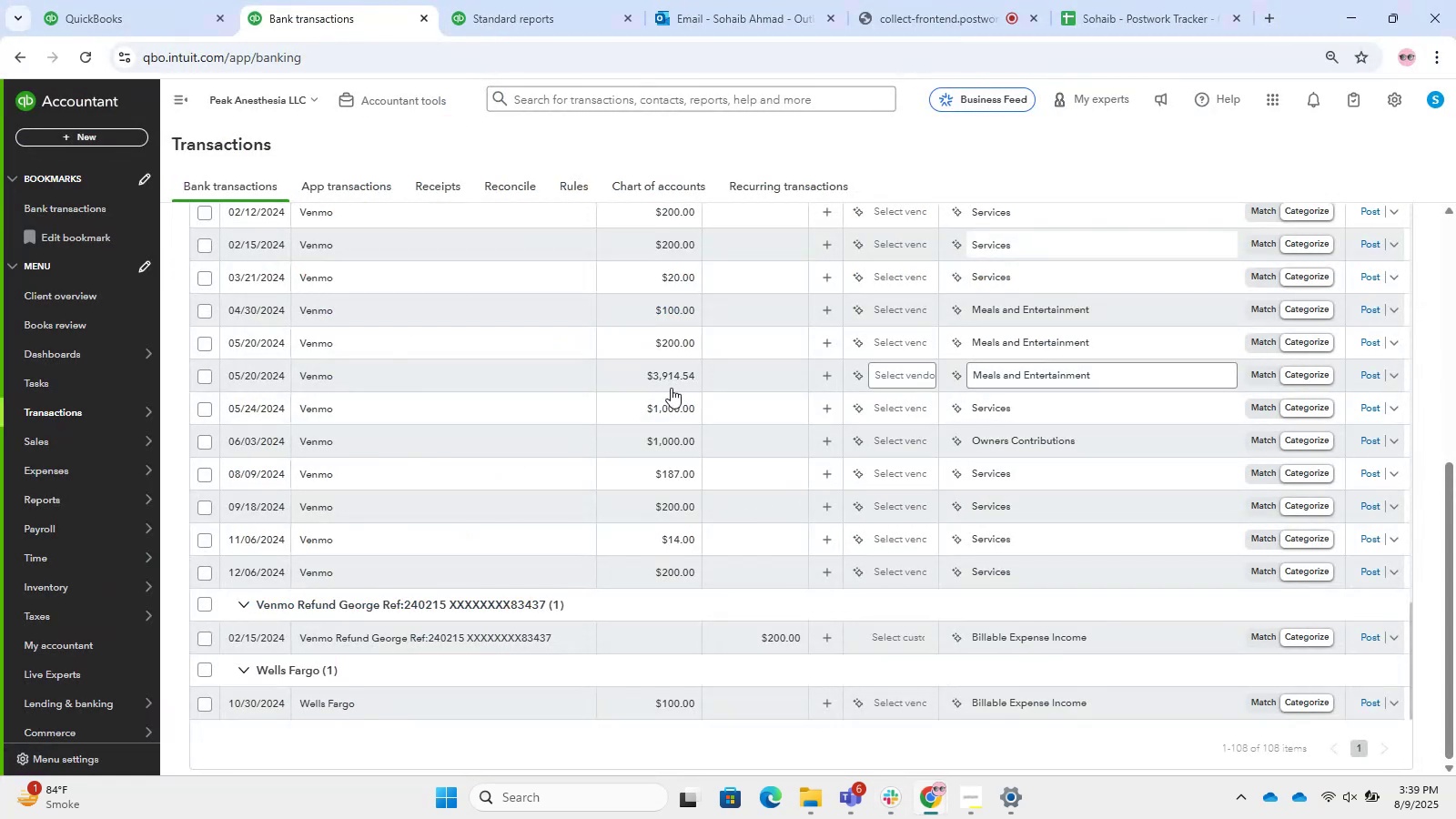 
left_click([565, 375])
 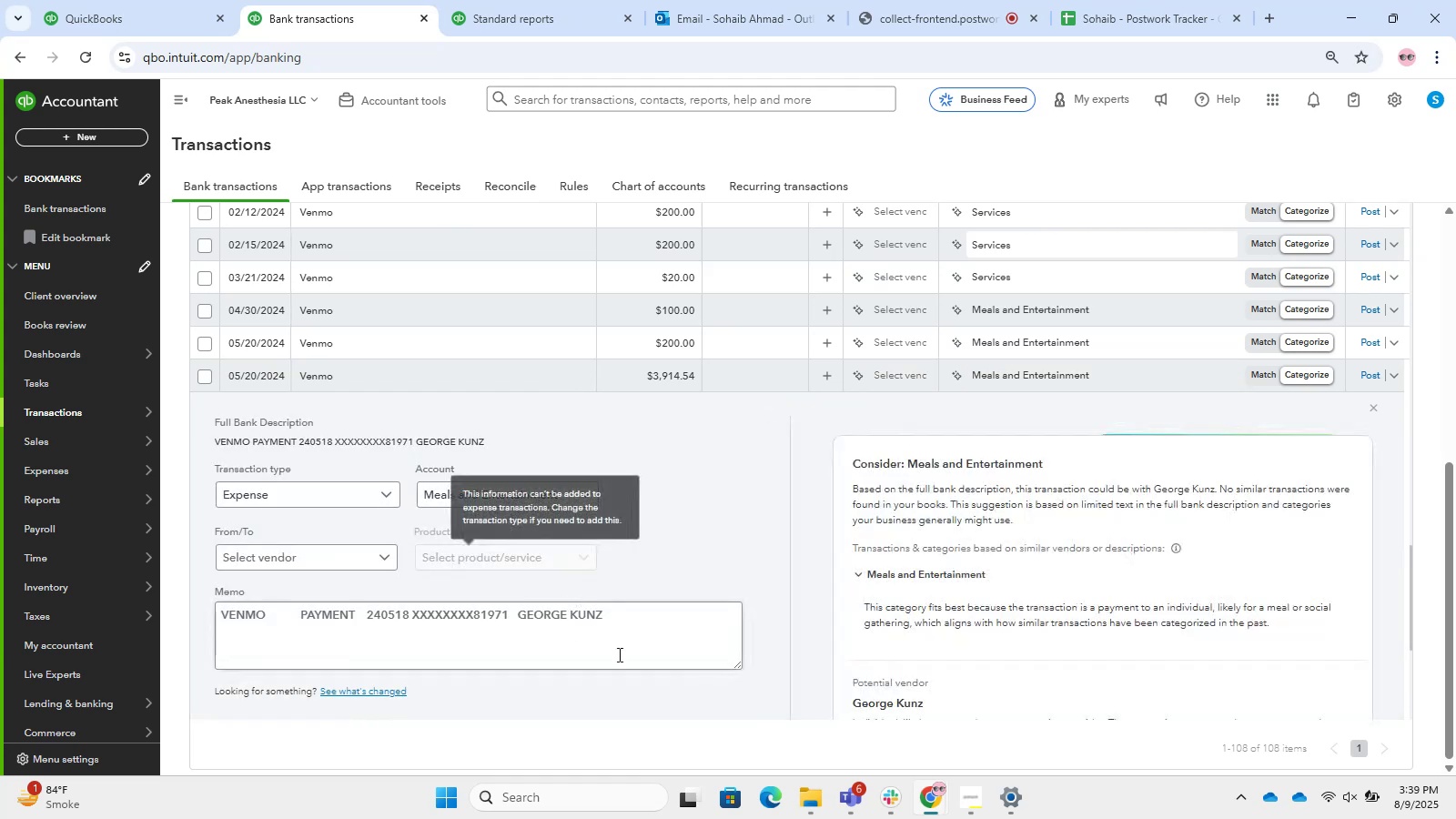 
left_click([636, 623])
 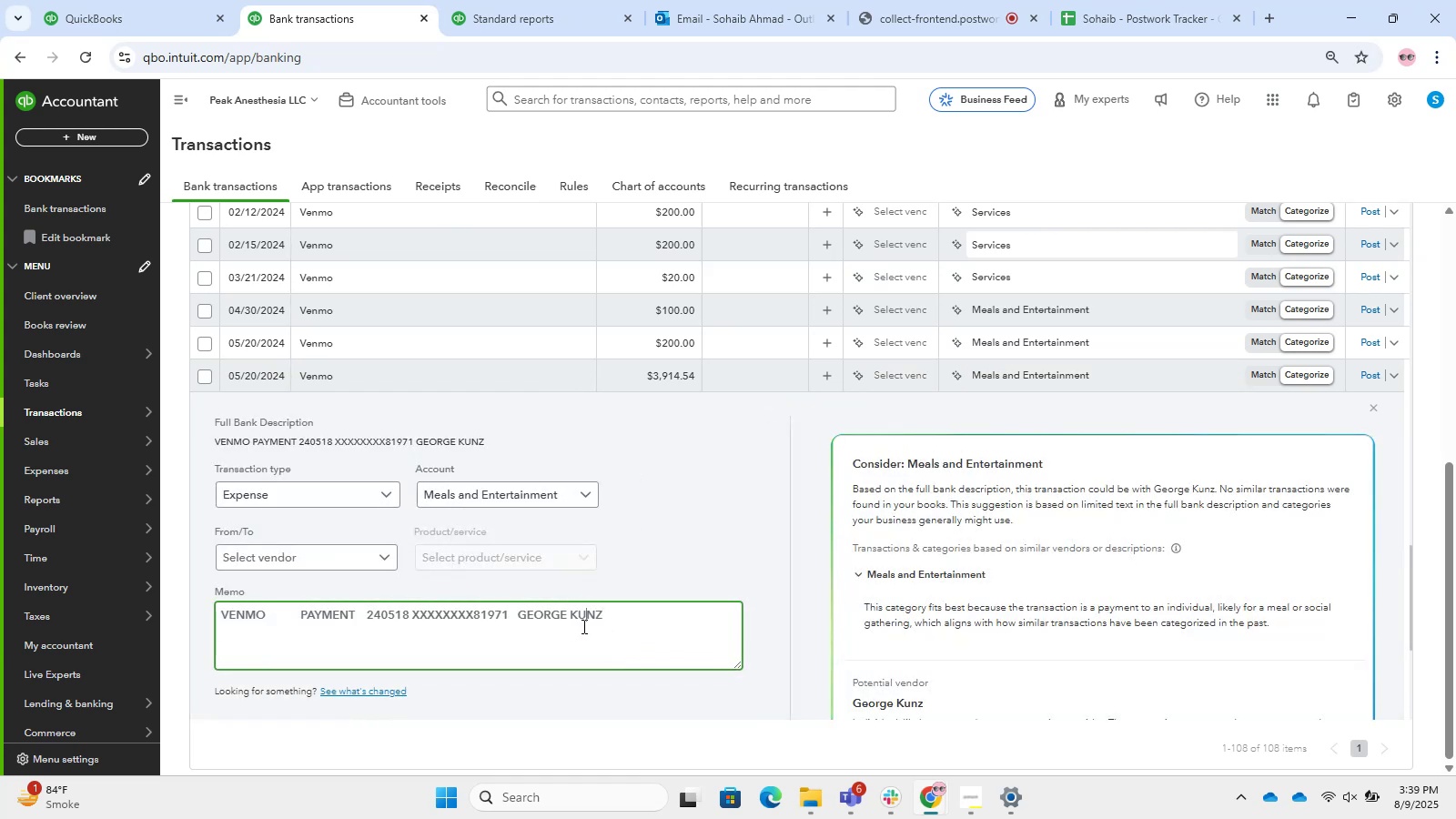 
double_click([537, 622])
 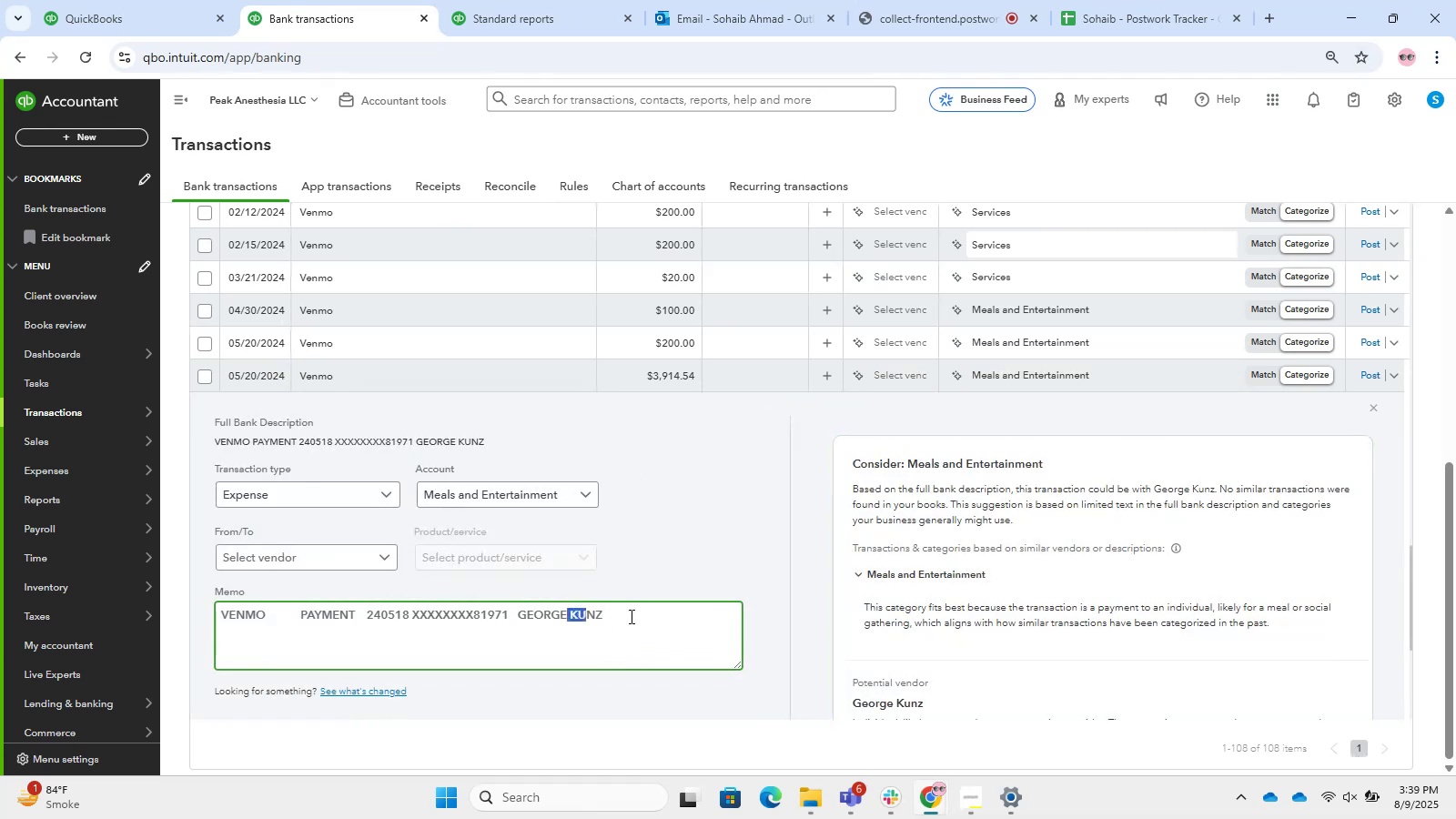 
double_click([652, 591])
 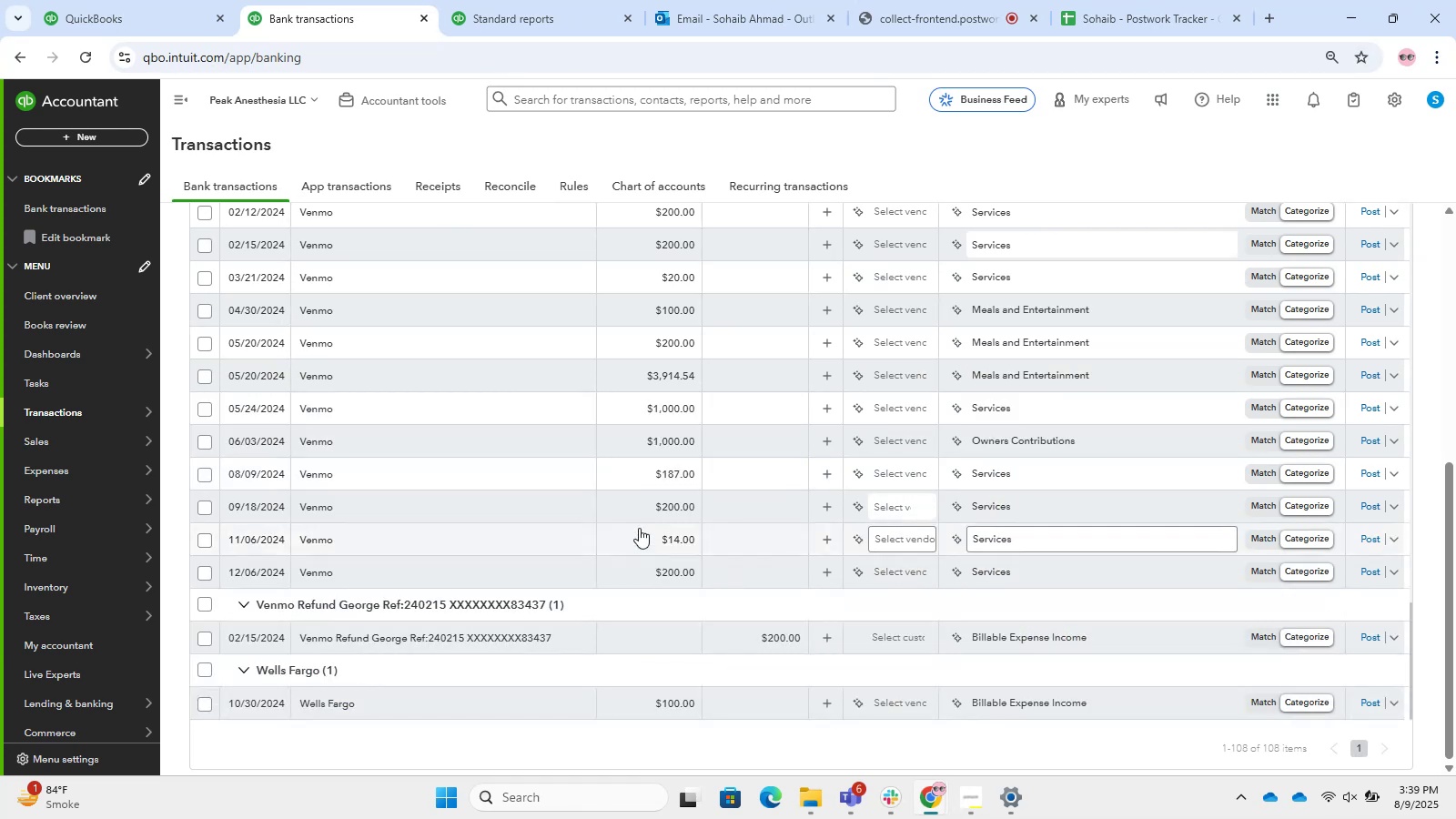 
scroll: coordinate [520, 460], scroll_direction: up, amount: 48.0
 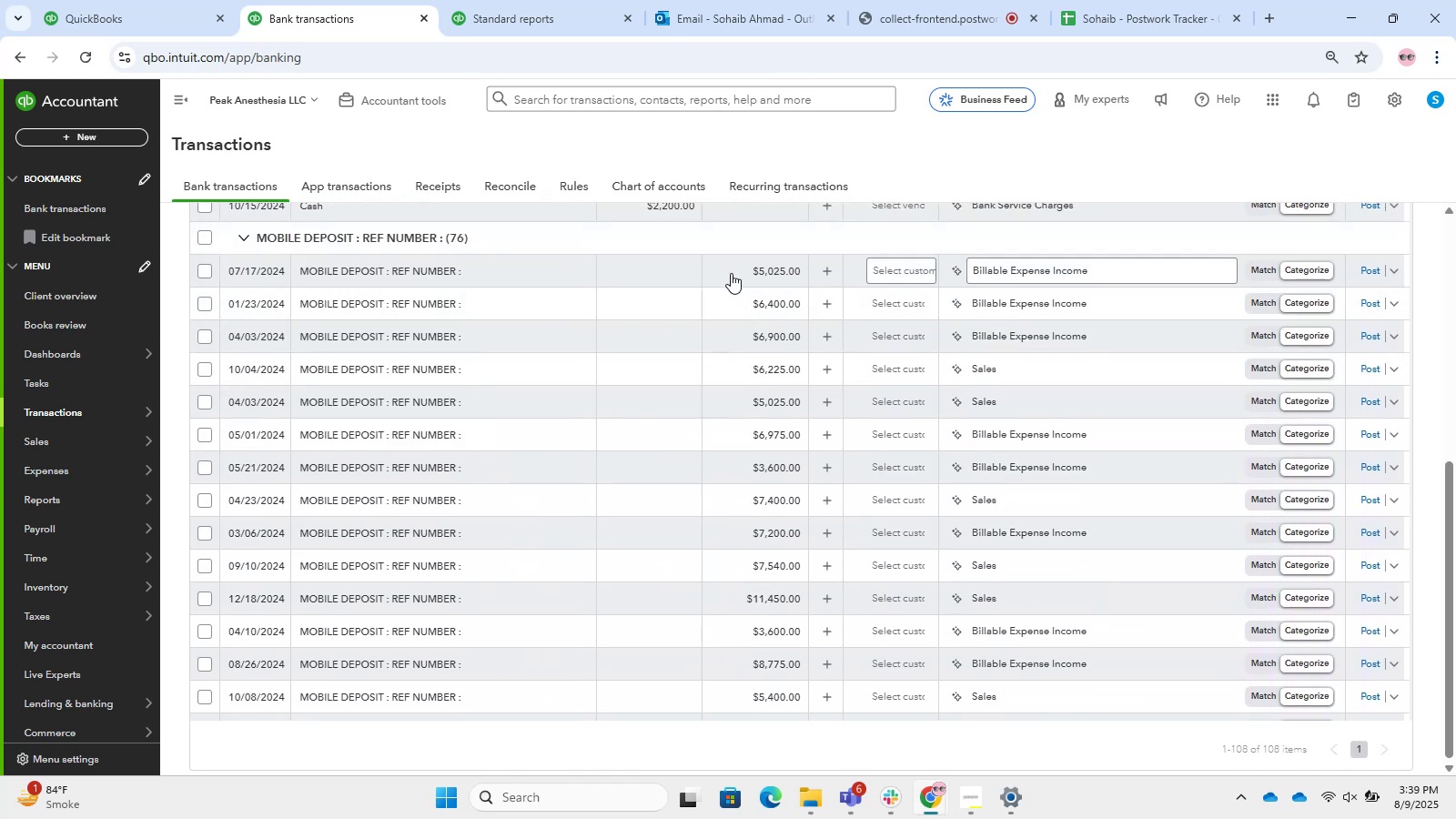 
mouse_move([888, 297])
 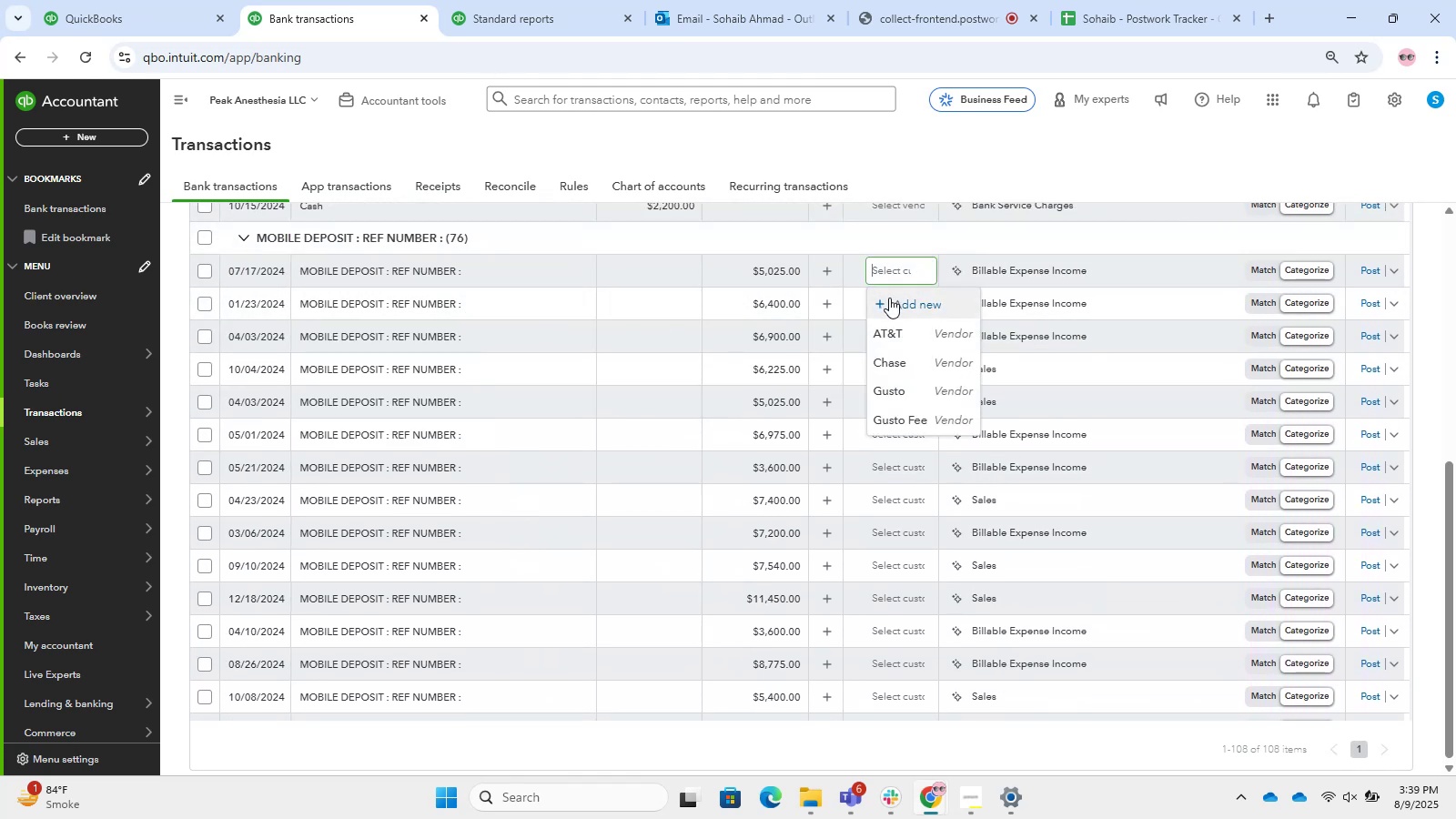 
left_click([890, 298])
 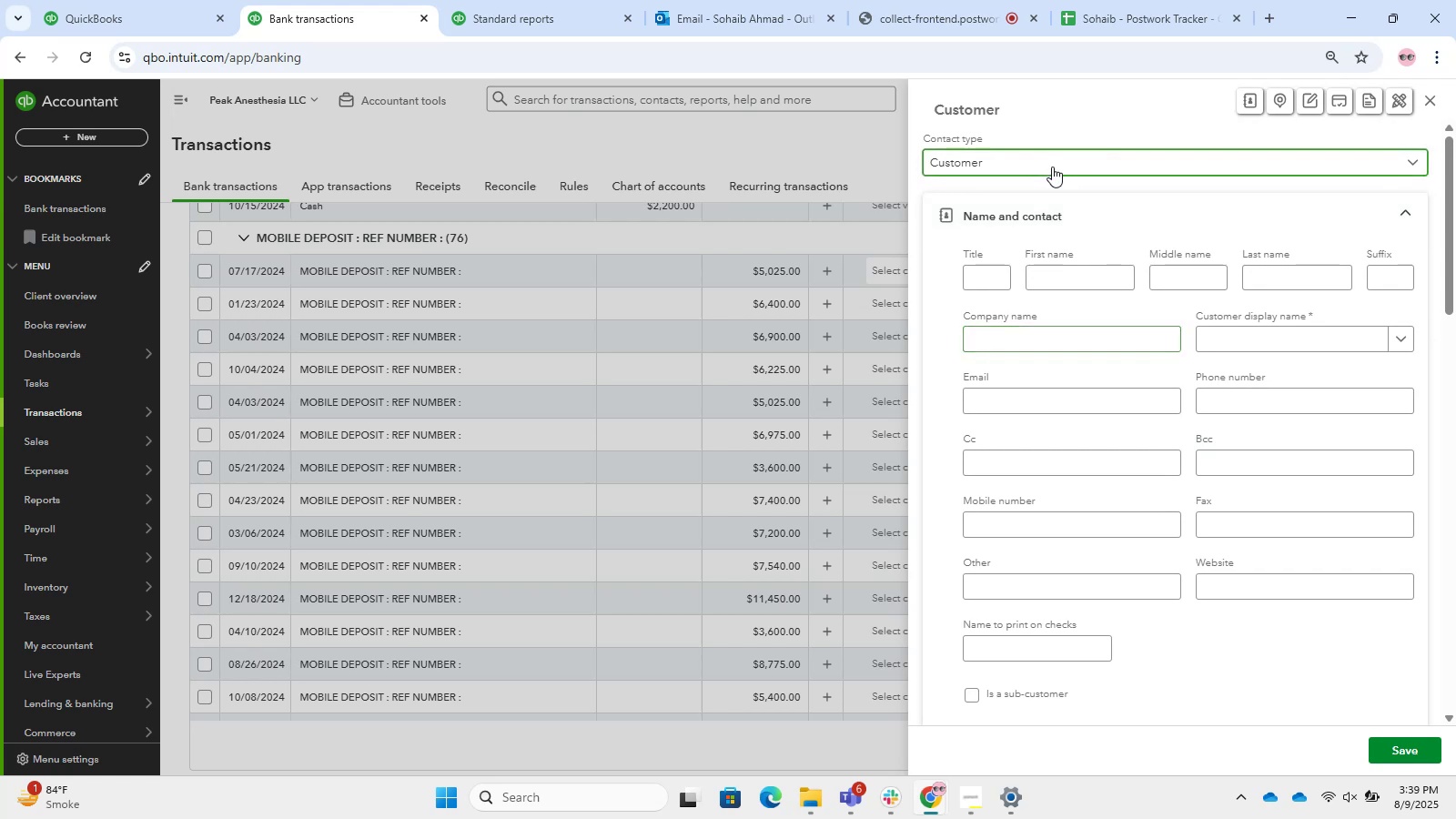 
left_click([1076, 335])
 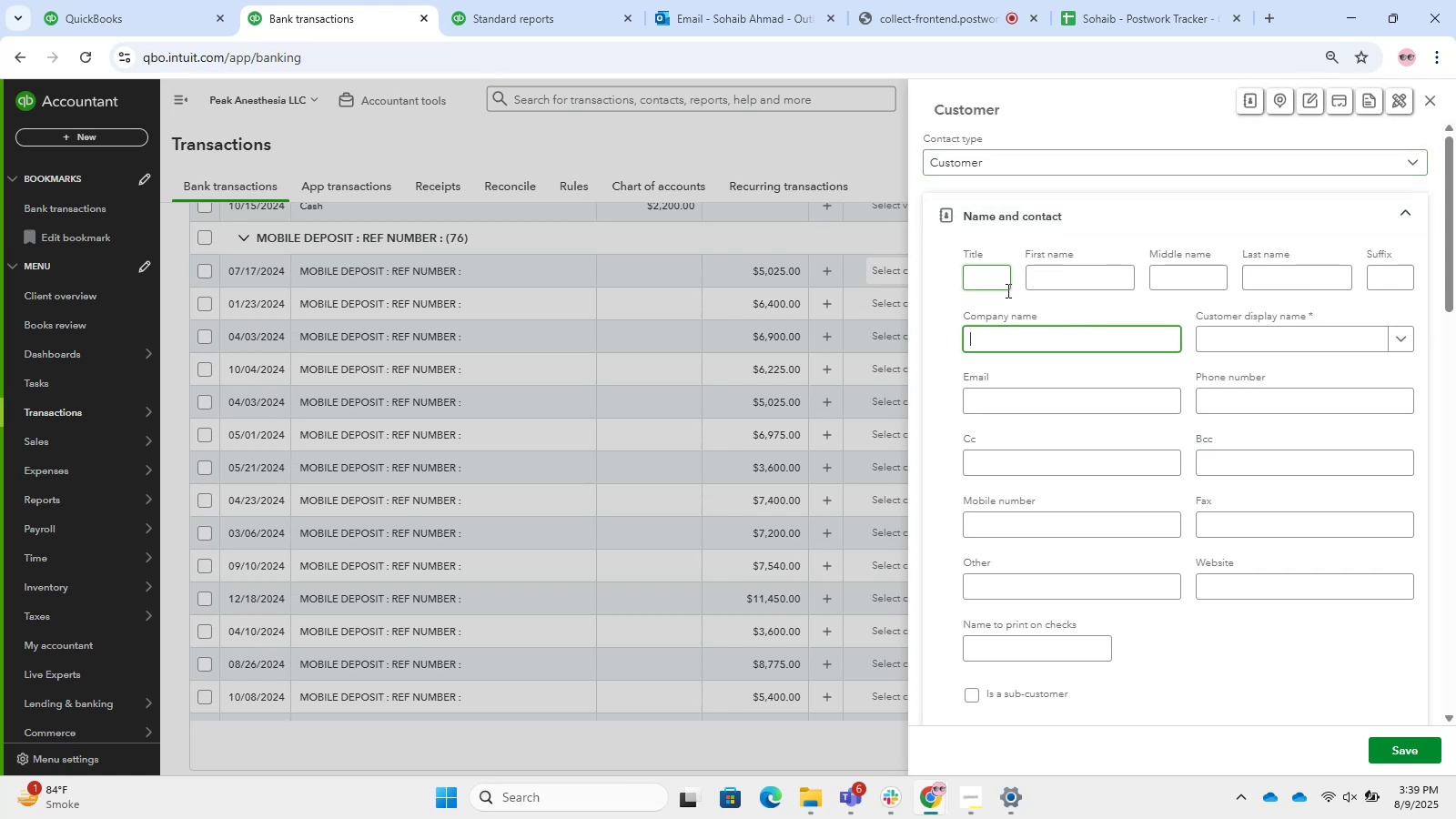 
type(Mobile Deposit)
 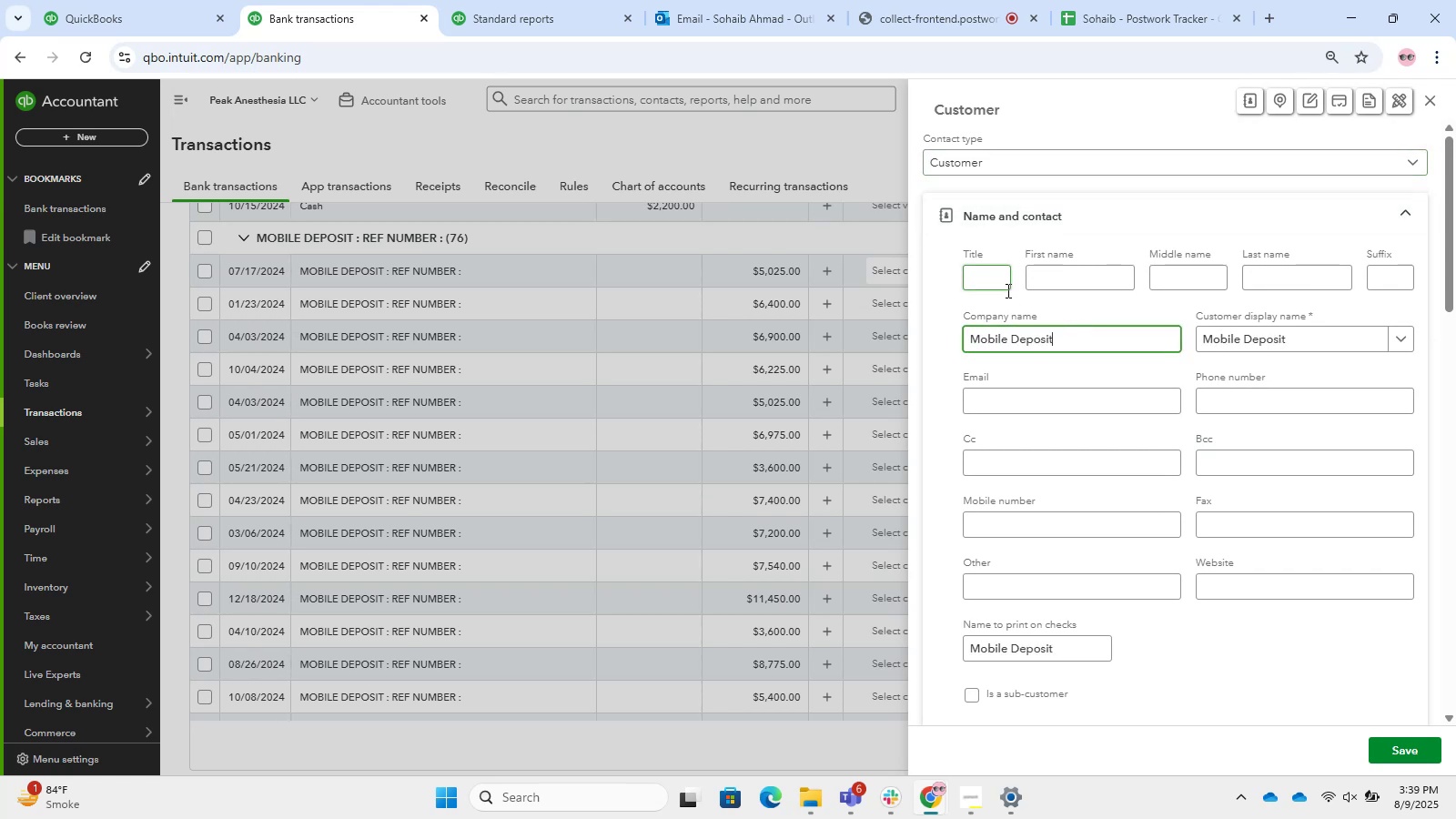 
left_click([1408, 759])
 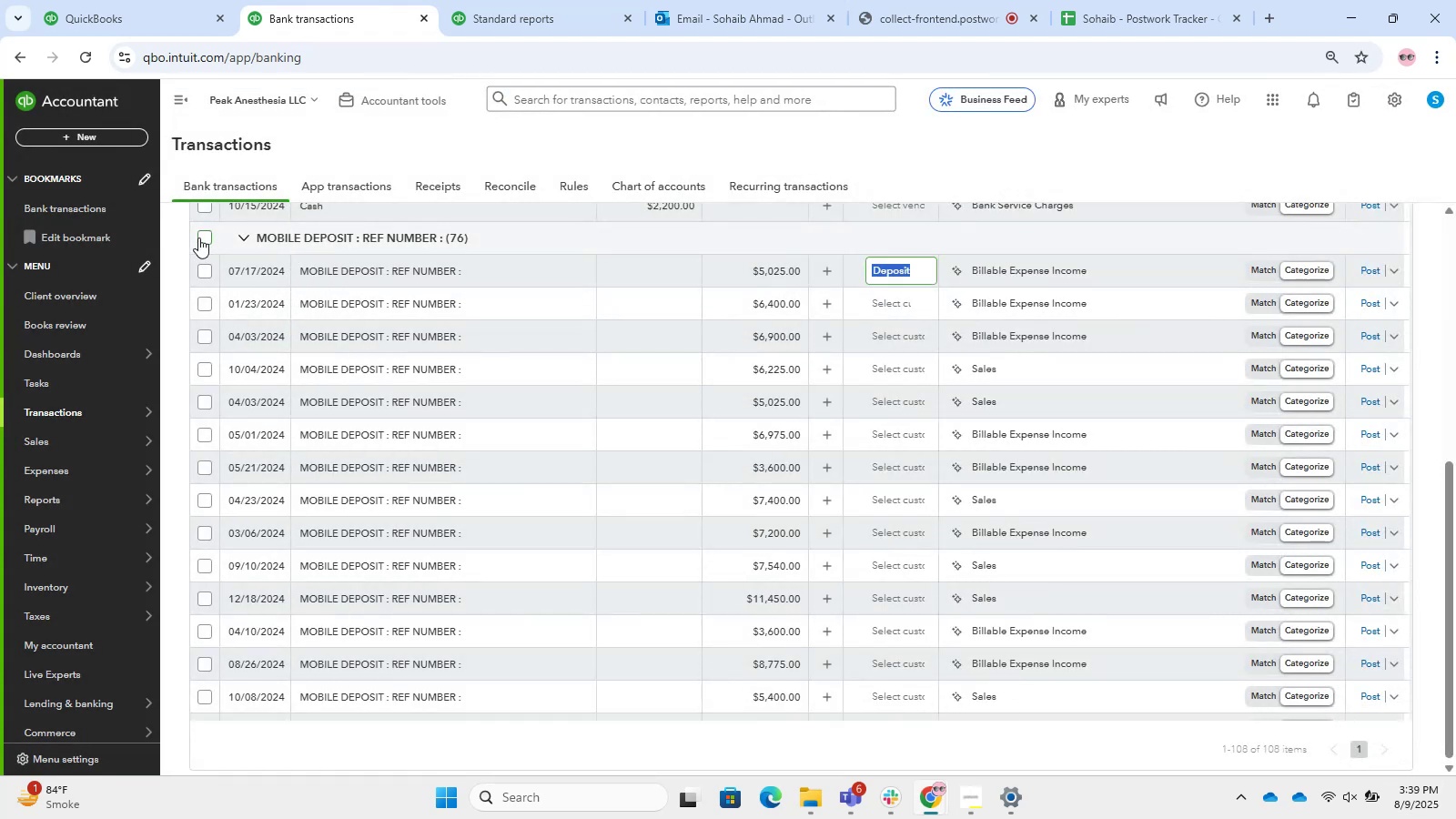 
left_click([976, 6])
 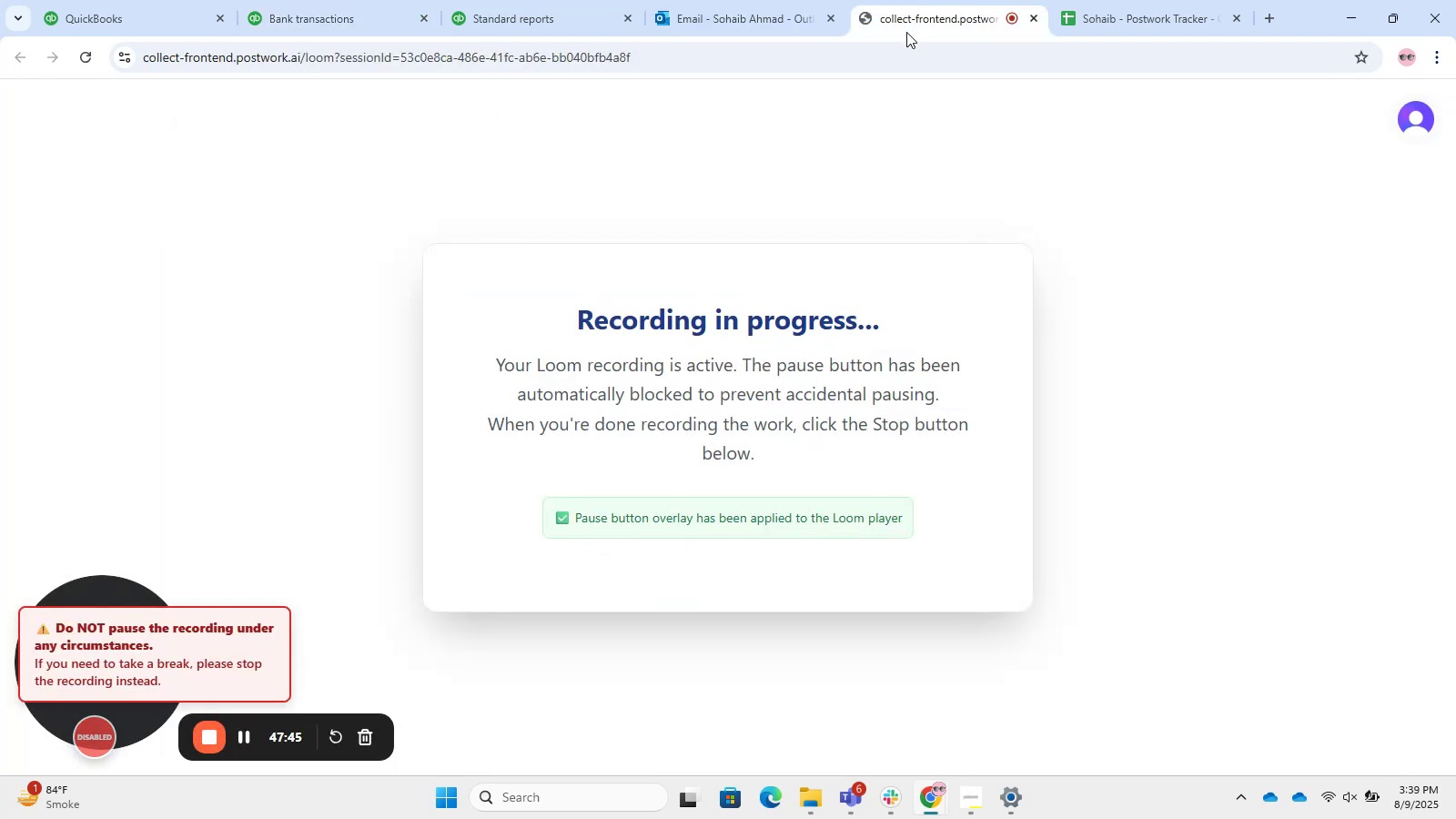 
left_click([699, 5])
 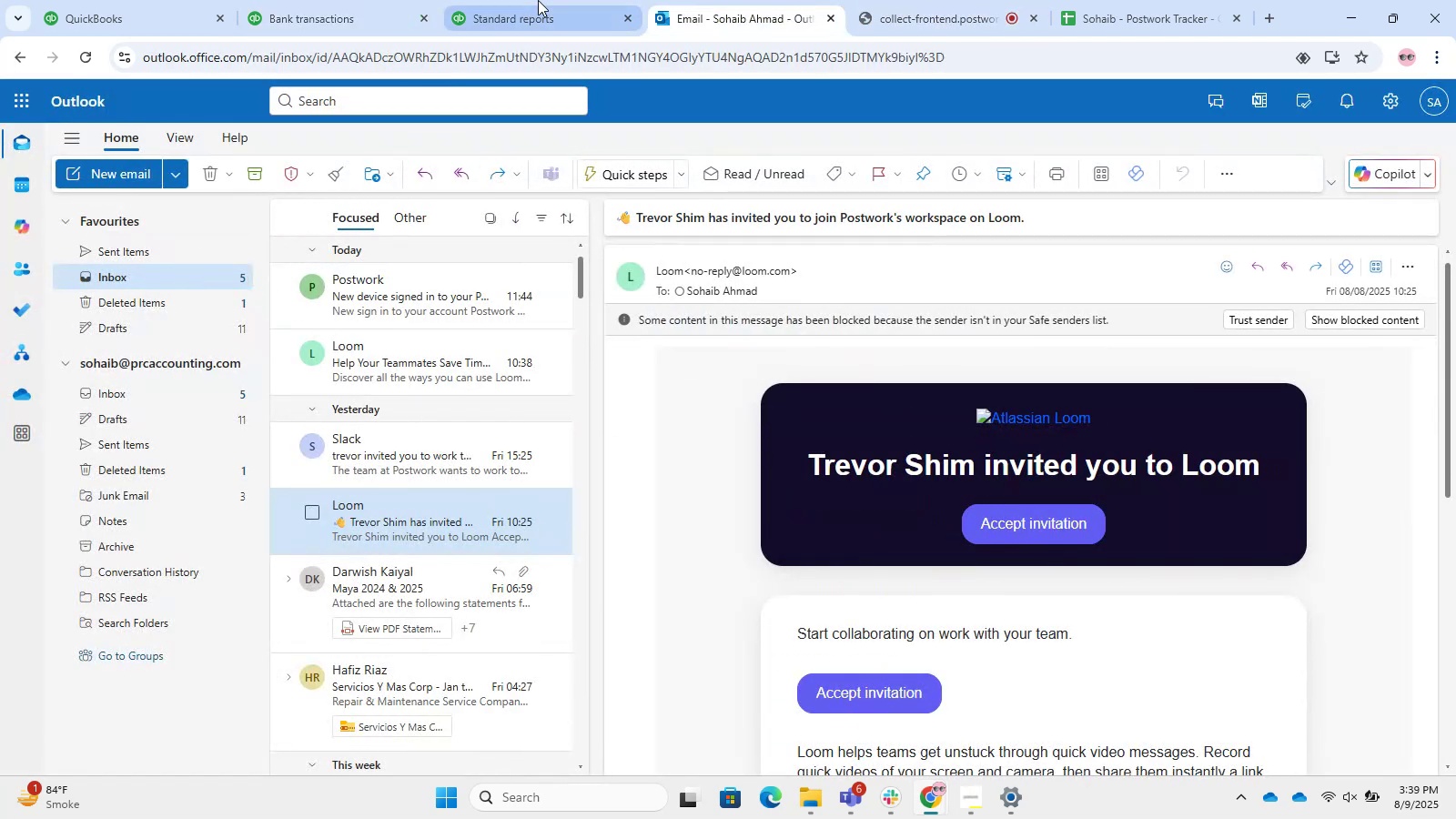 
double_click([319, 9])
 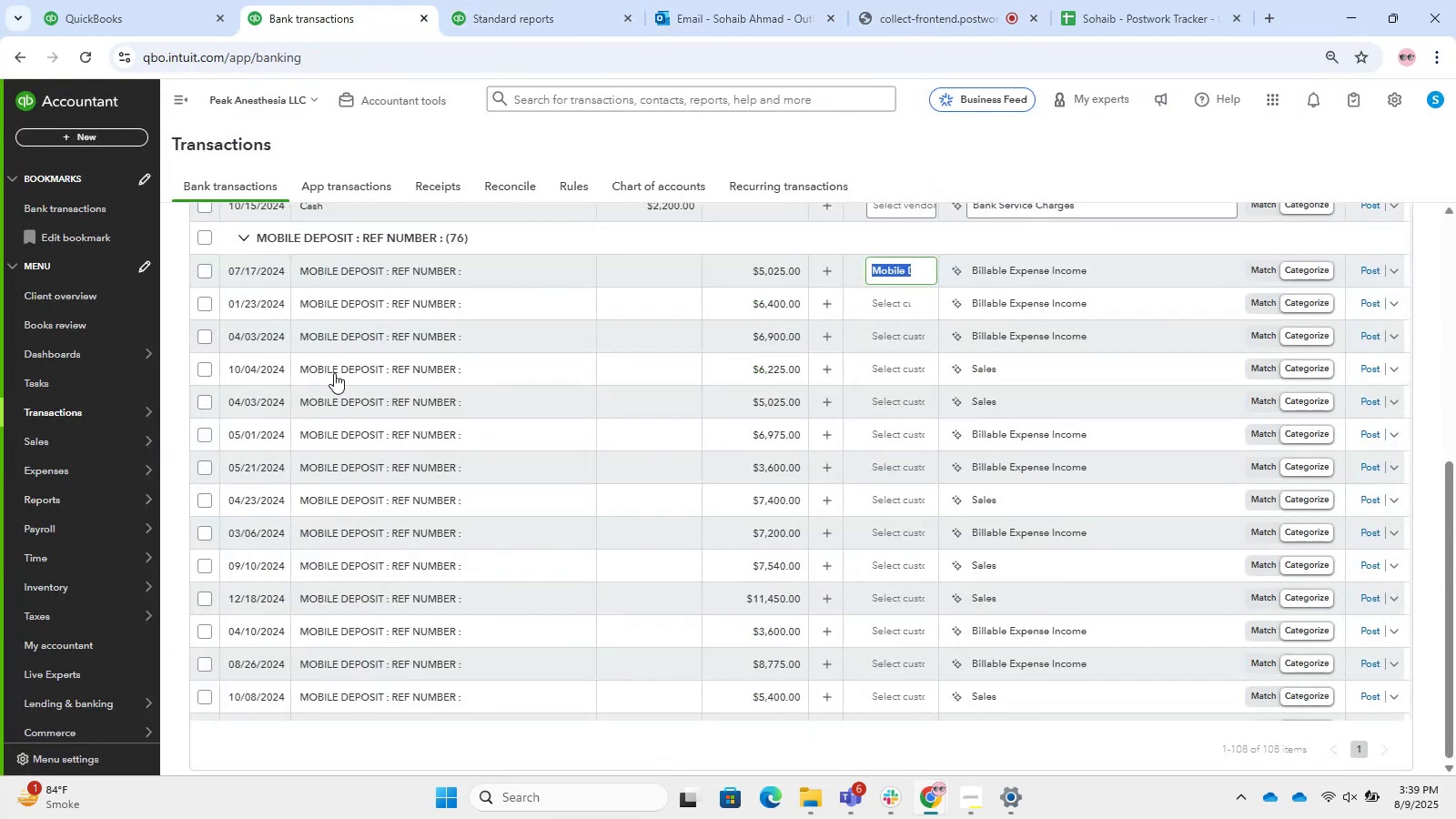 
scroll: coordinate [291, 366], scroll_direction: up, amount: 2.0
 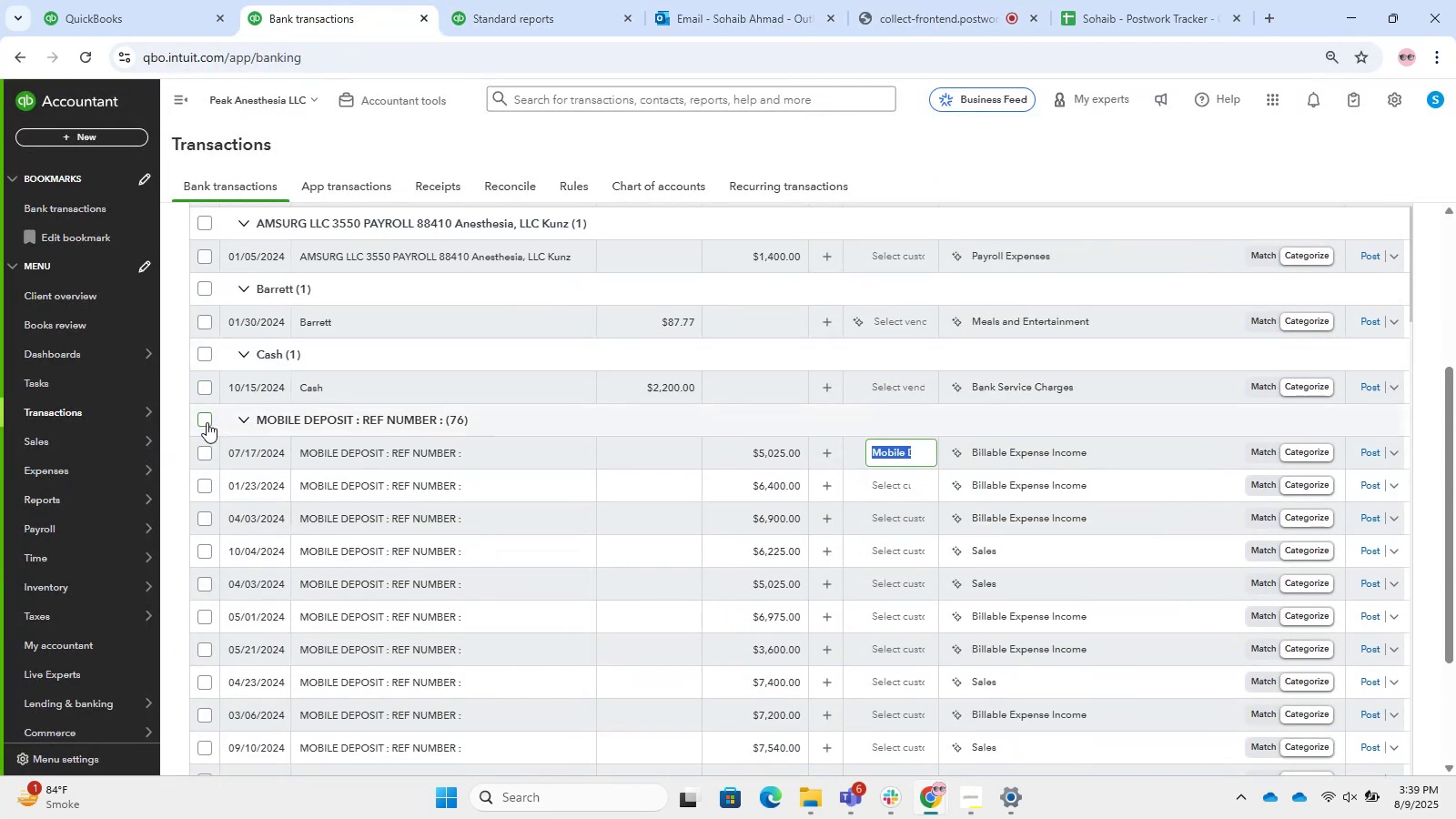 
left_click([206, 457])
 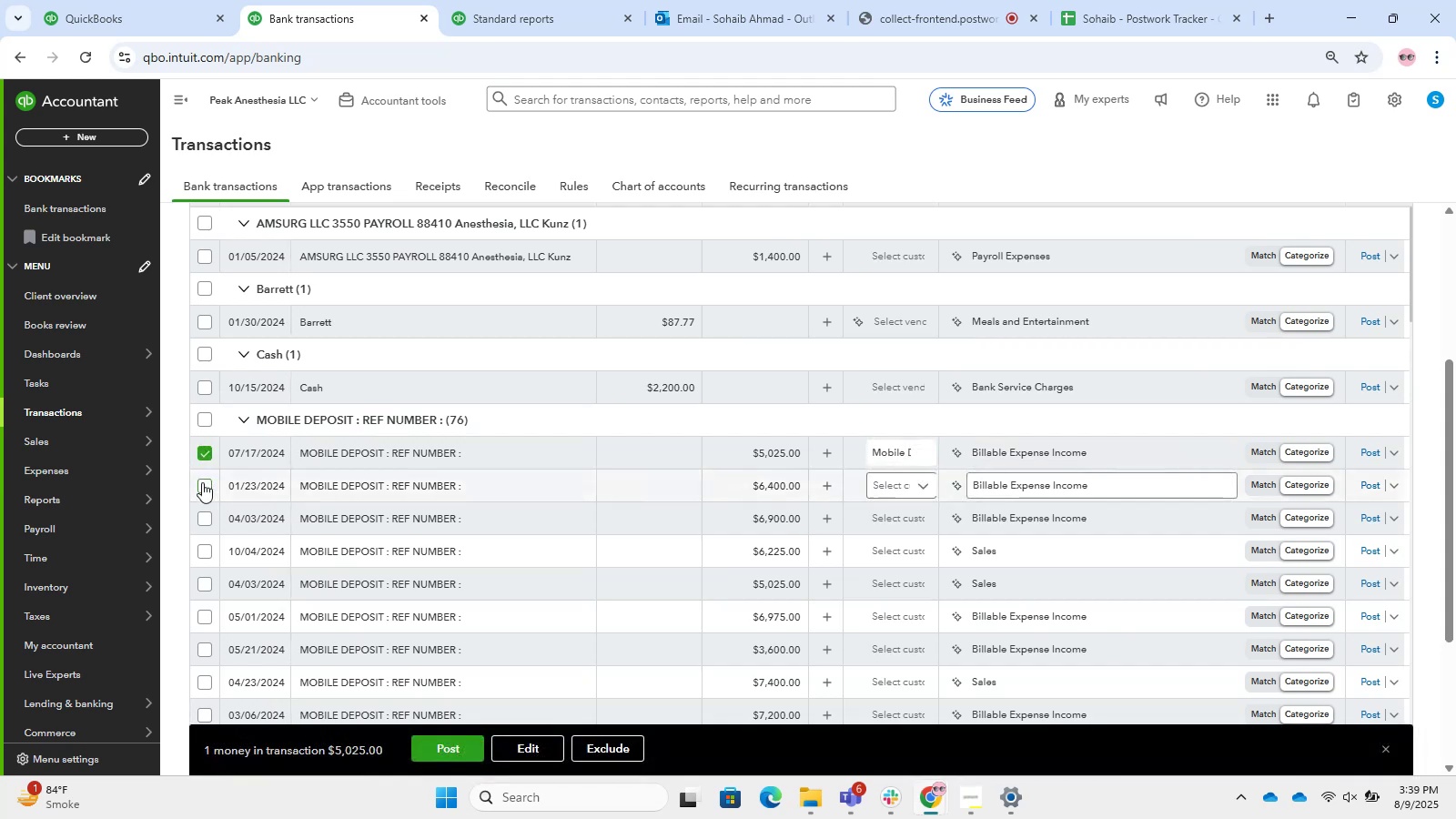 
left_click([203, 488])
 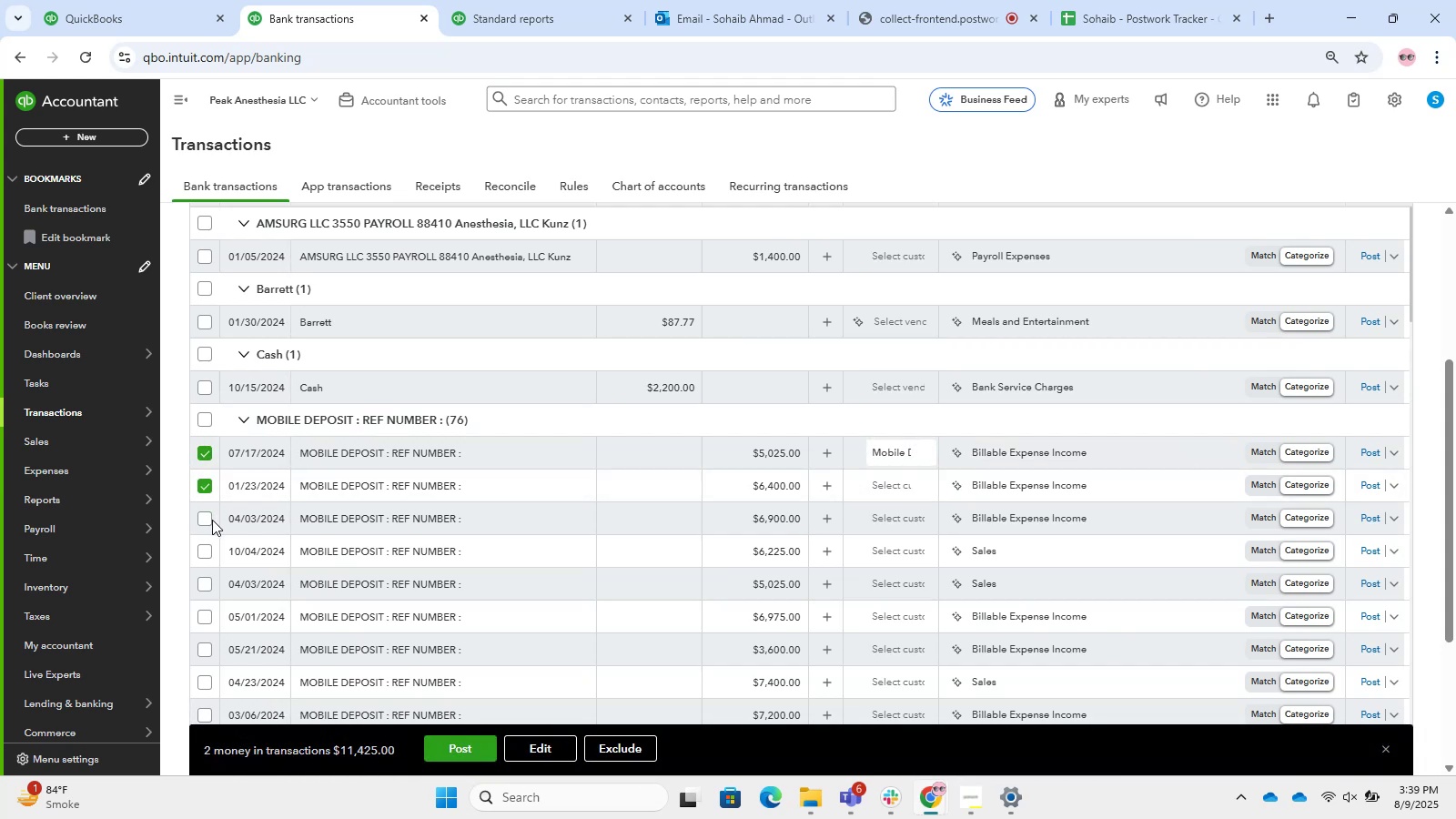 
left_click([209, 525])
 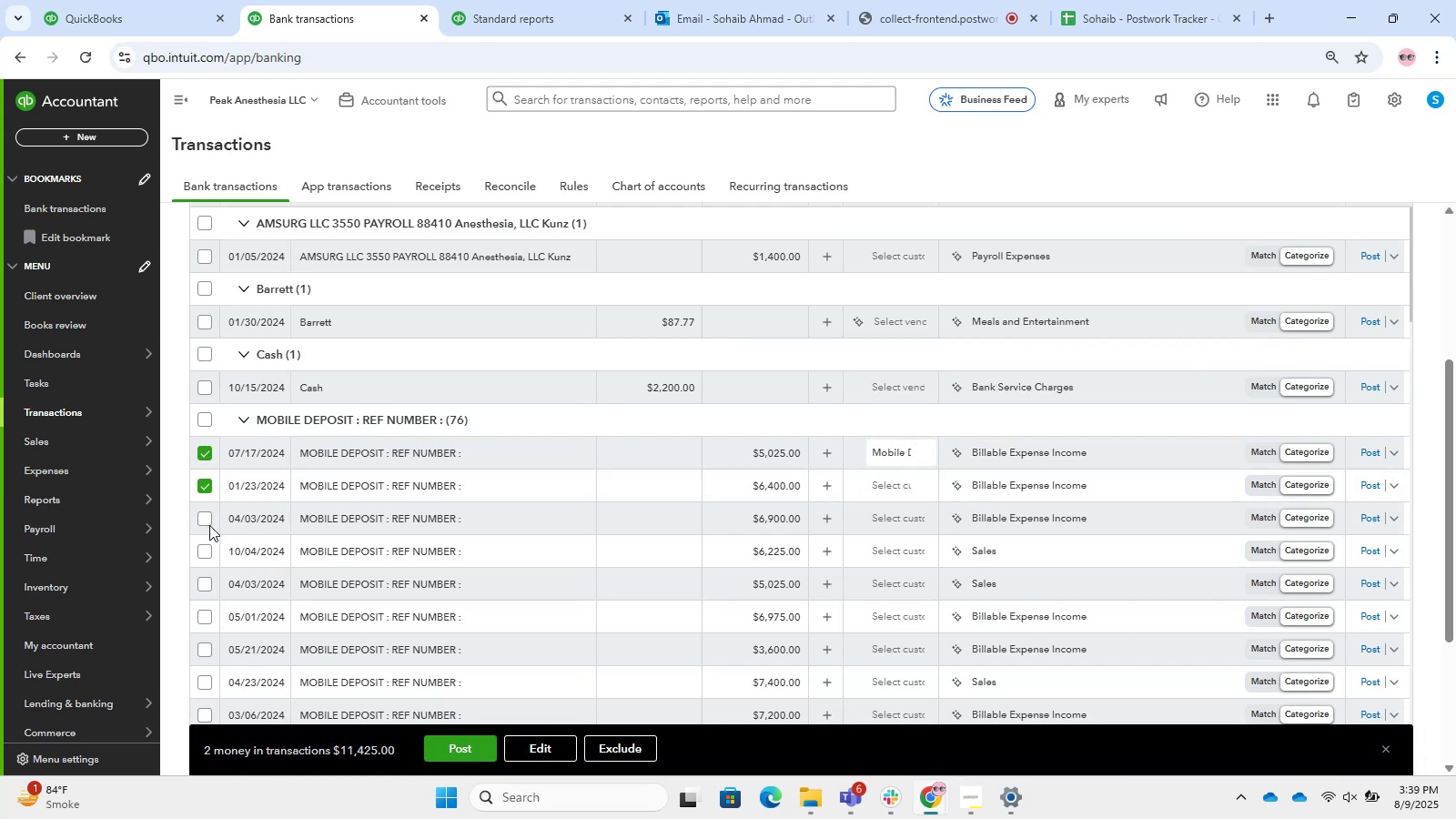 
left_click([209, 525])
 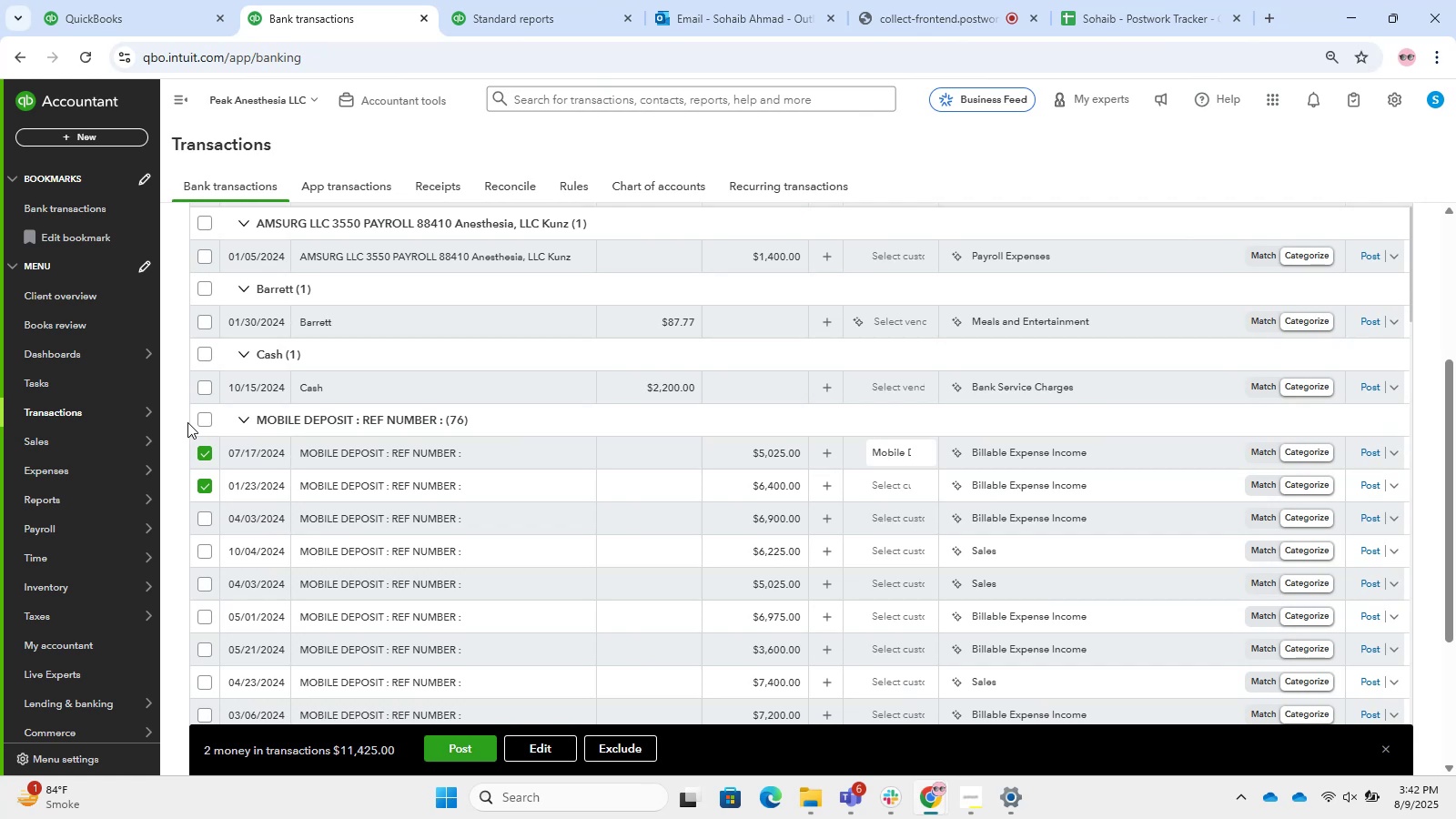 
wait(141.15)
 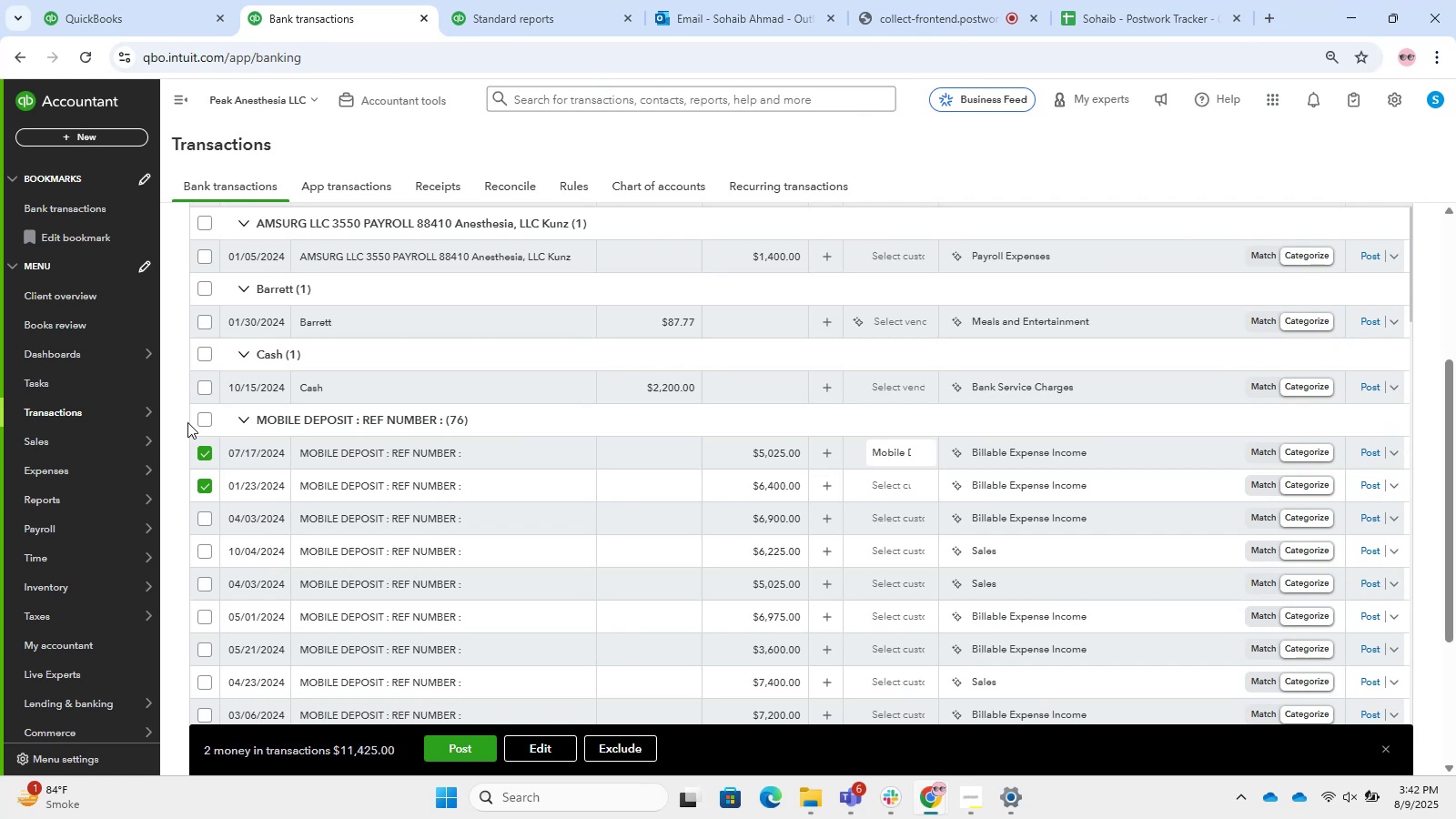 
left_click([203, 417])
 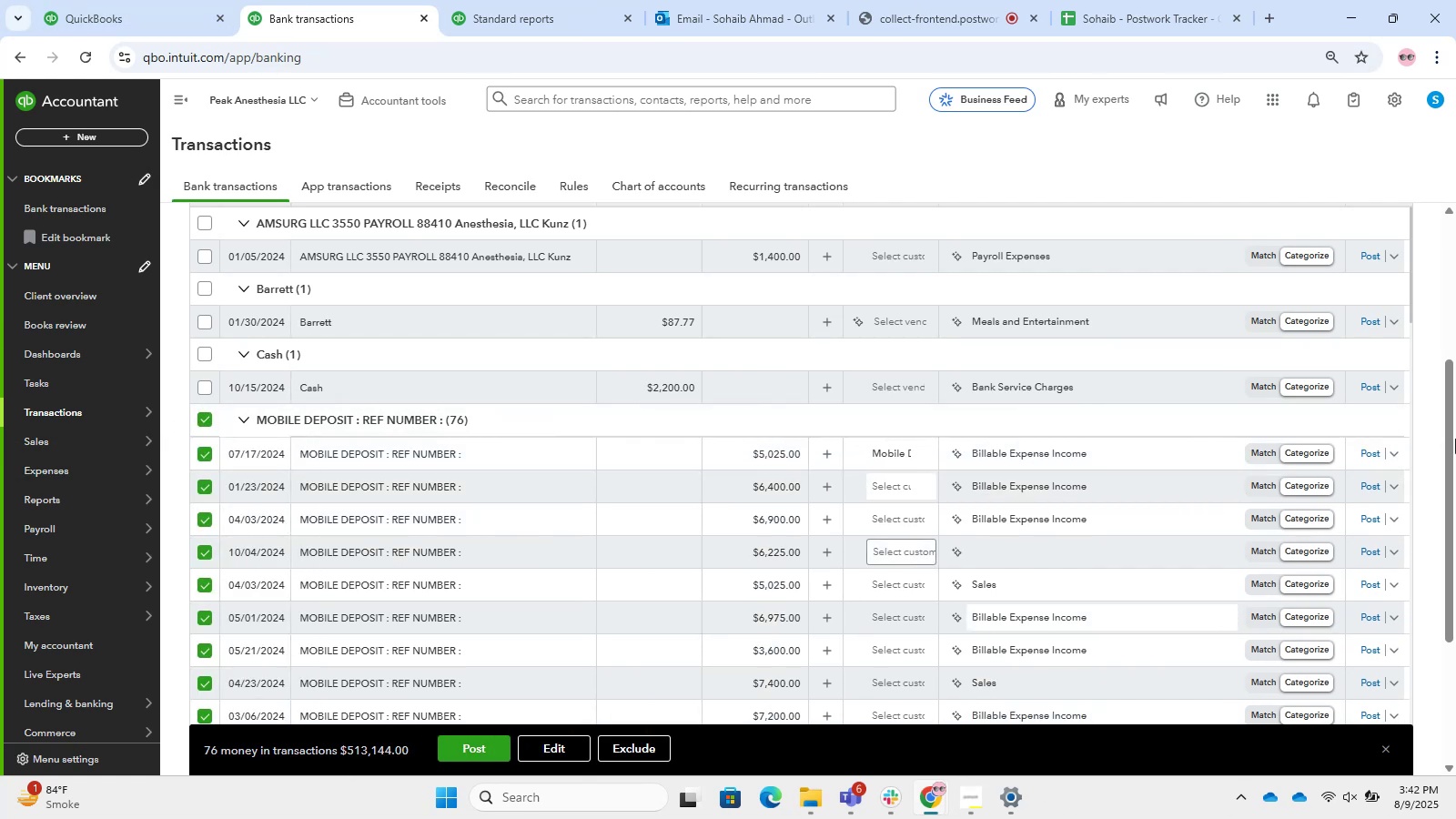 
left_click([571, 747])
 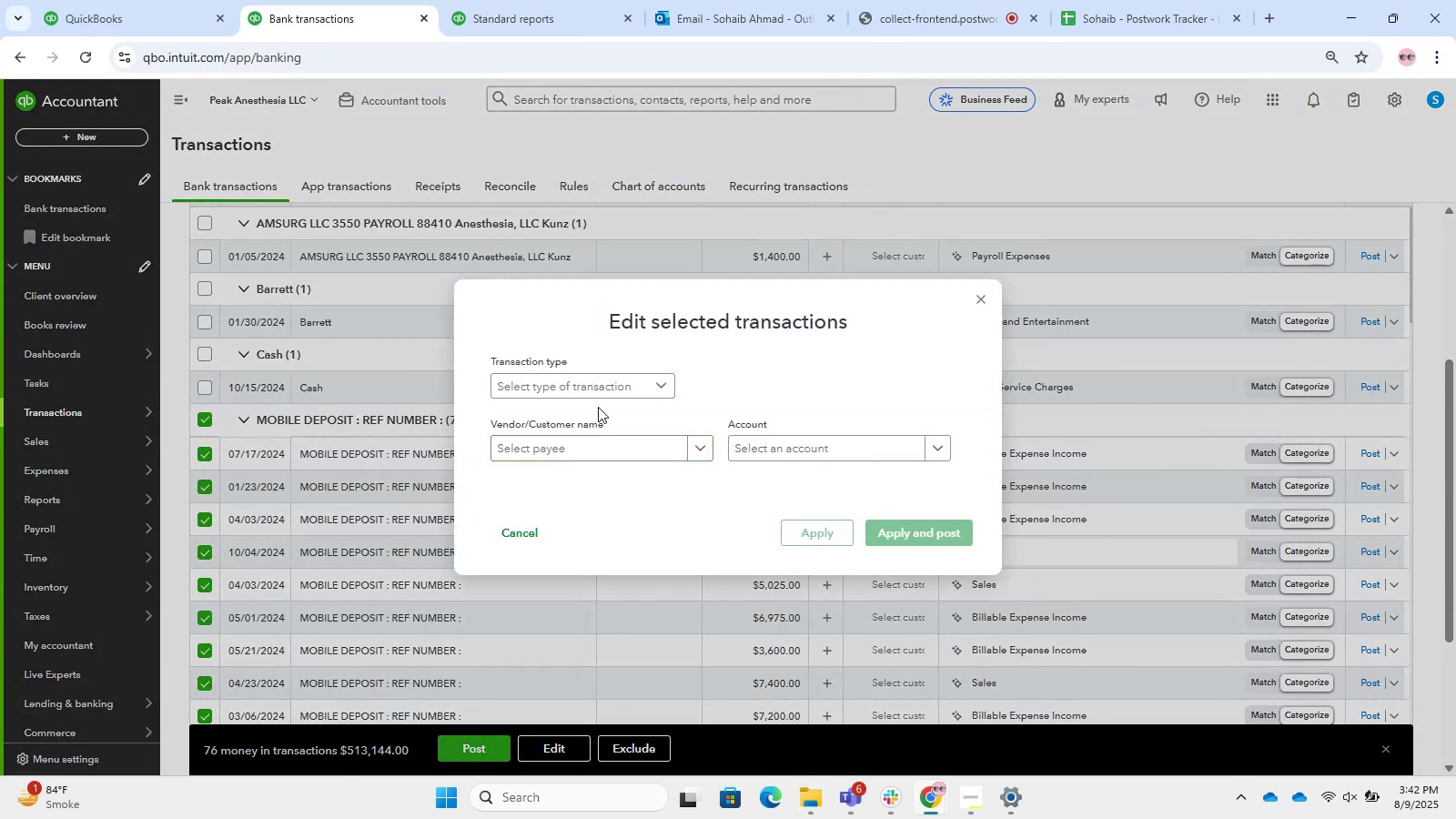 
double_click([589, 390])
 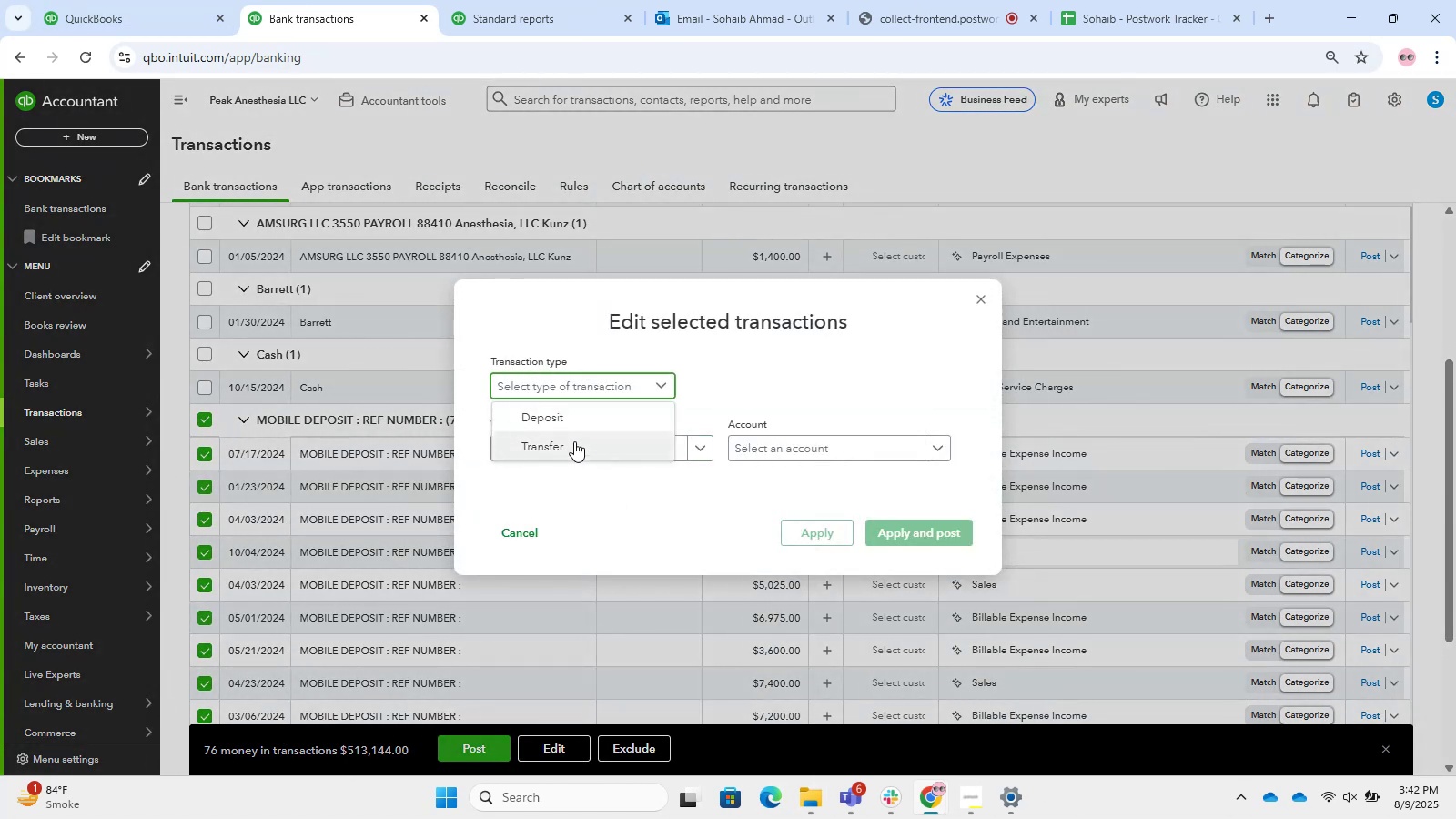 
left_click([568, 420])
 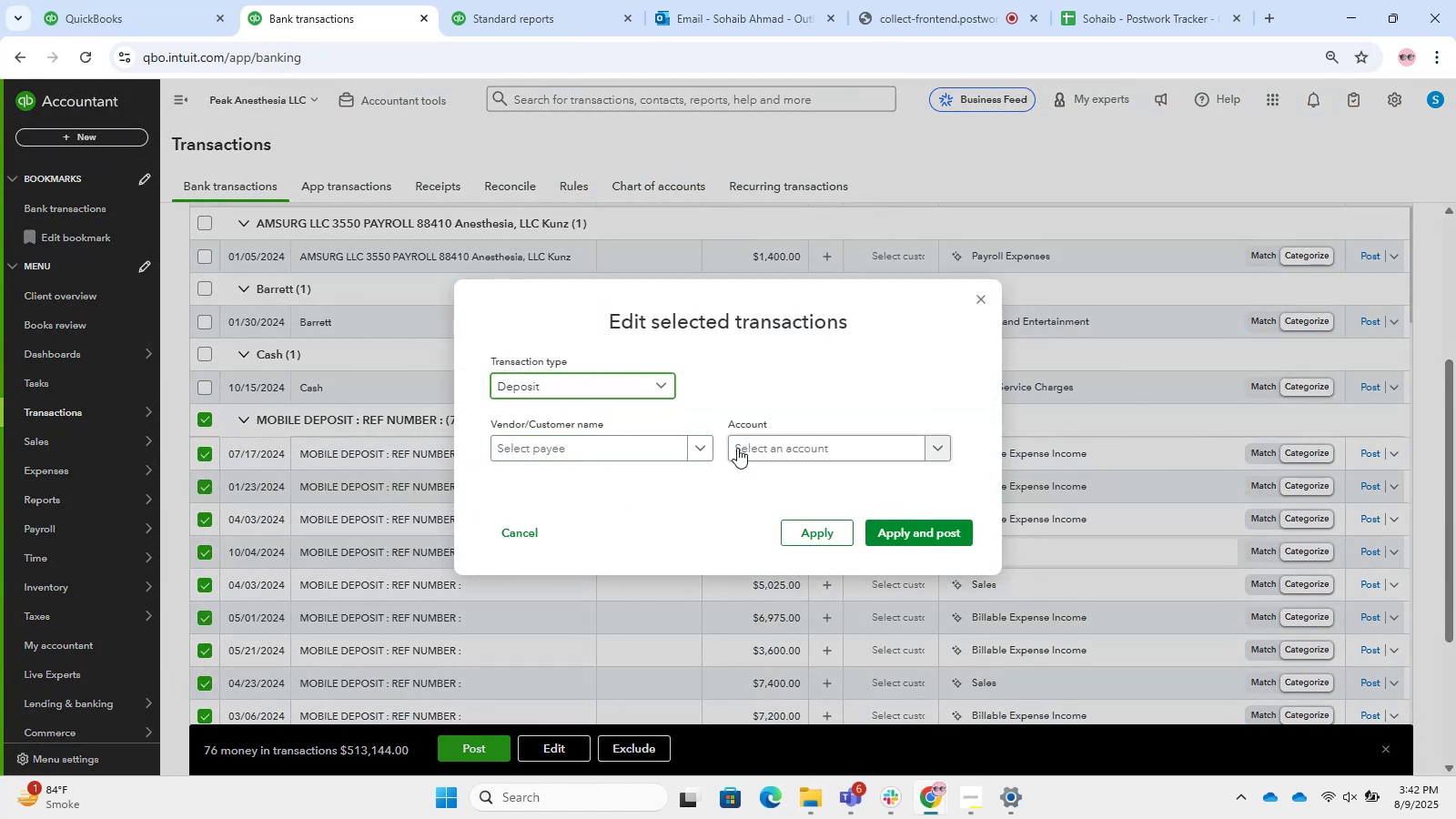 
left_click([652, 456])
 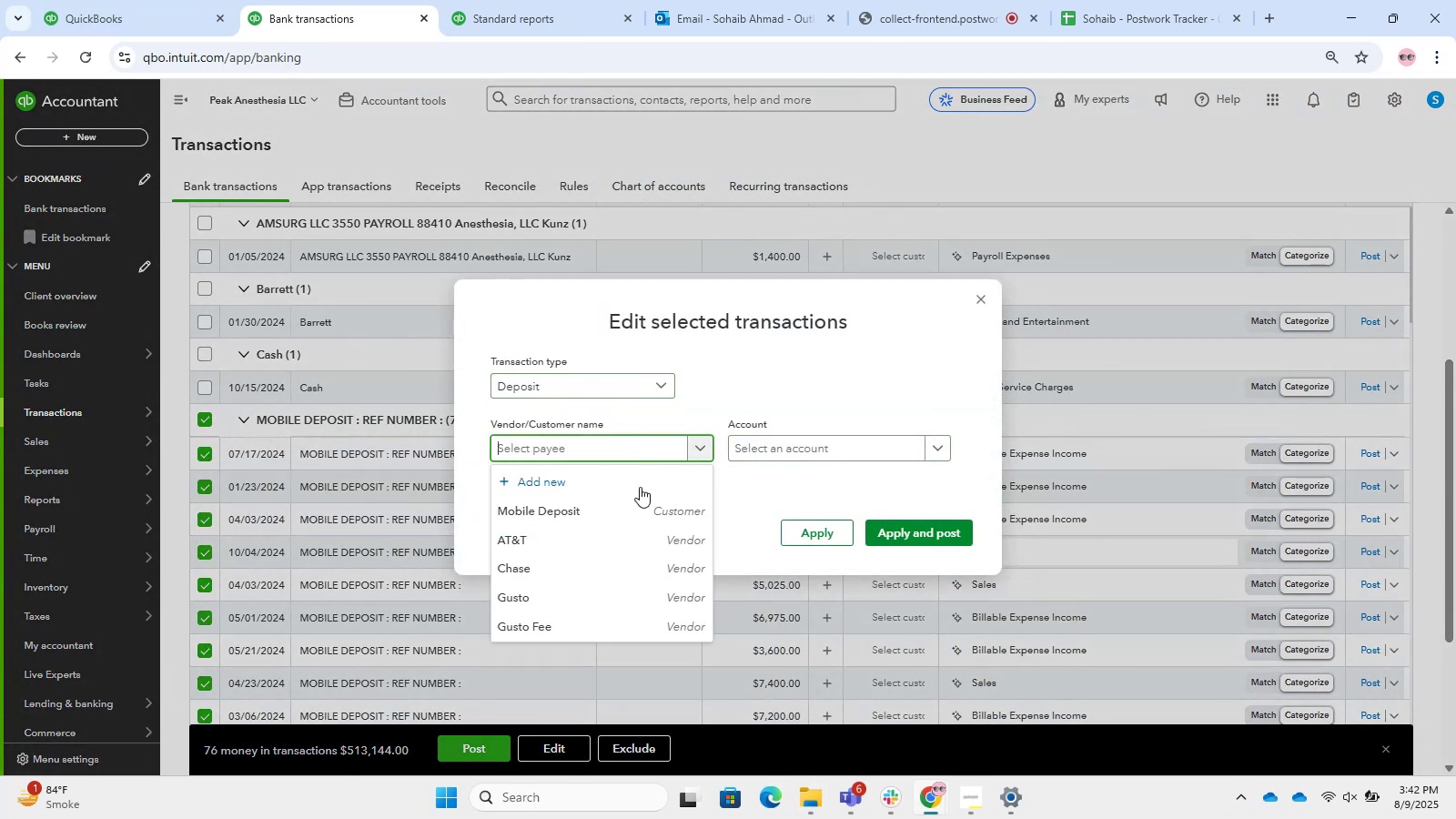 
left_click([623, 505])
 